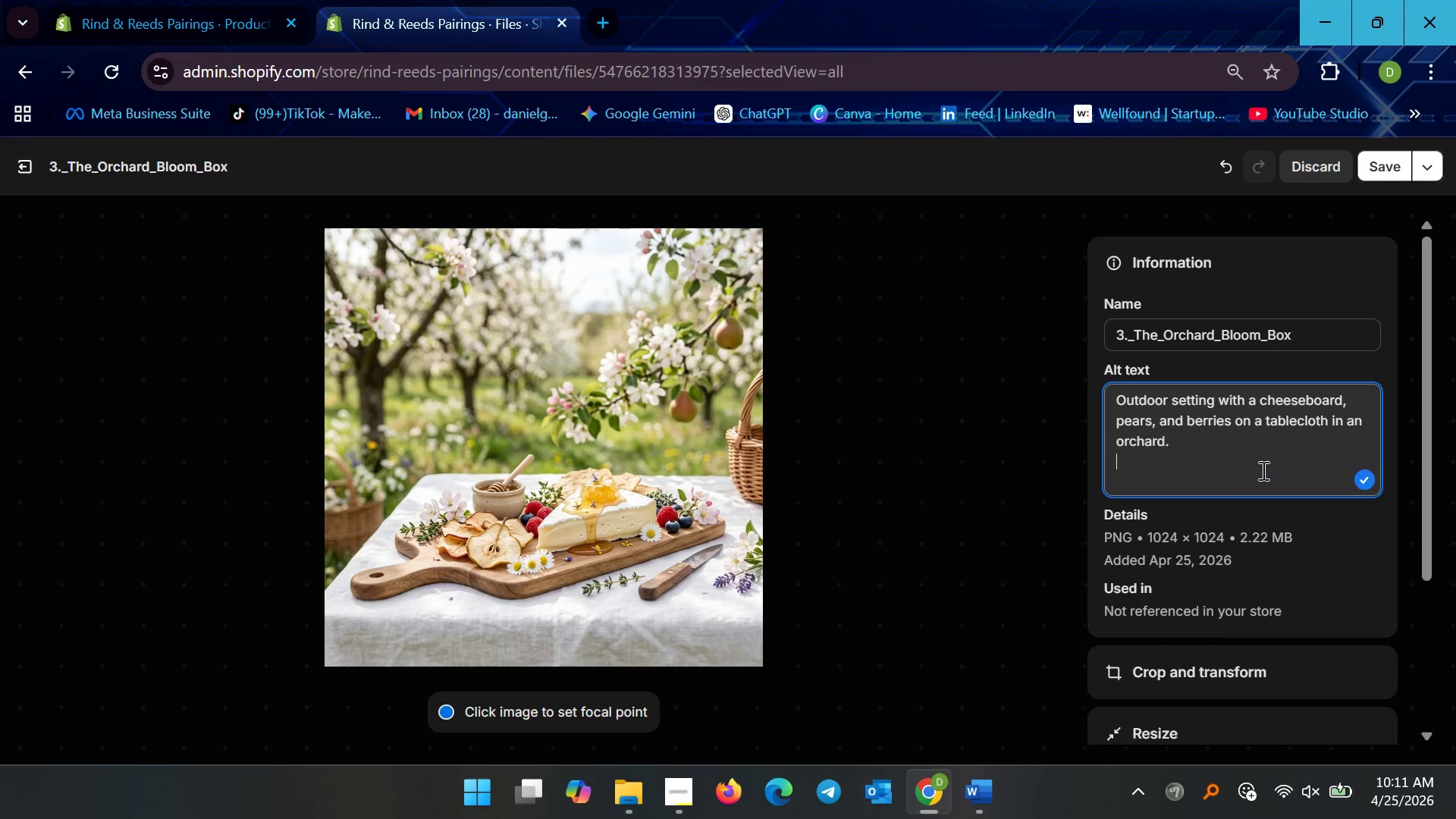 
key(Shift+Enter)
 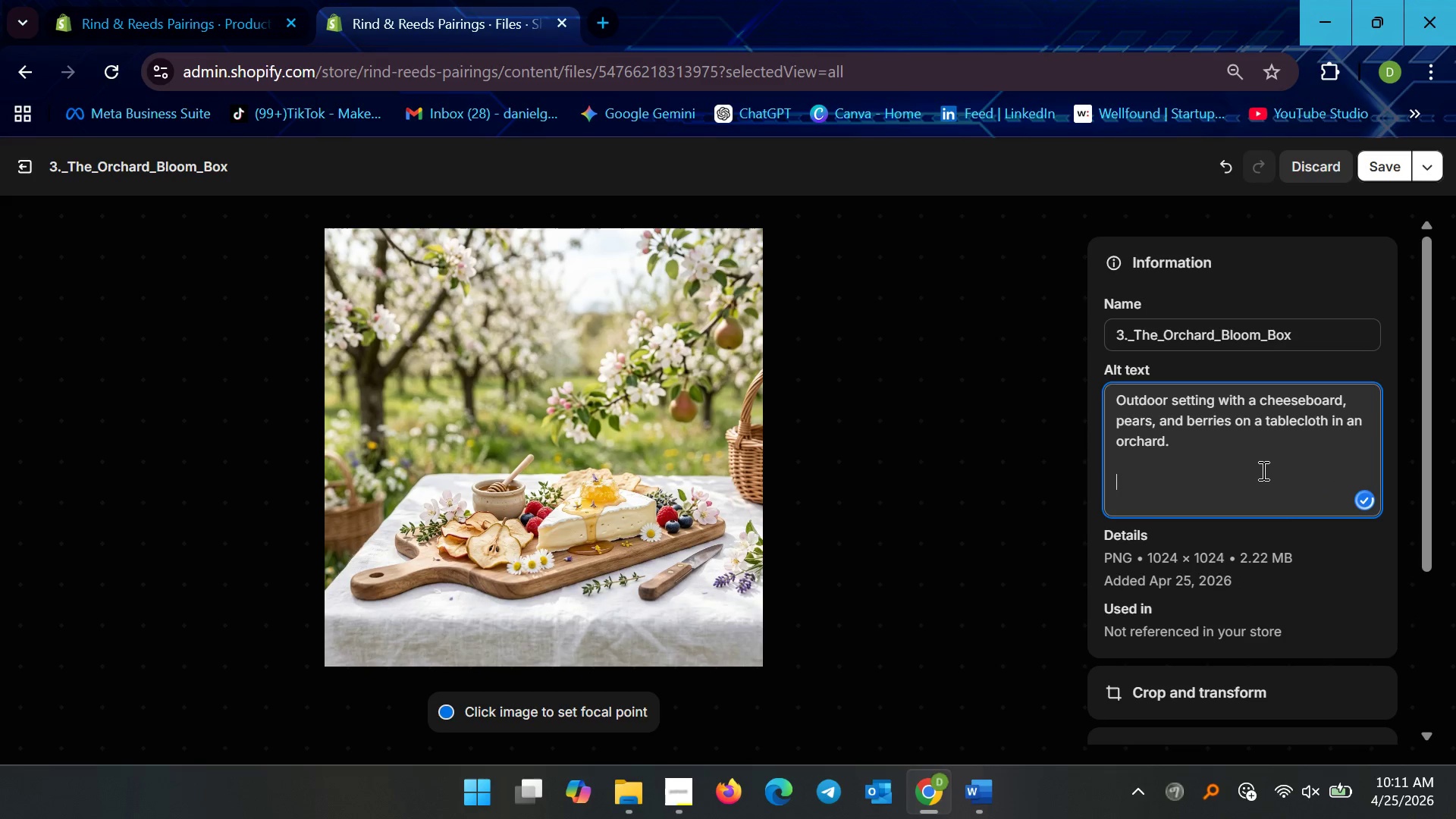 
key(Control+V)
 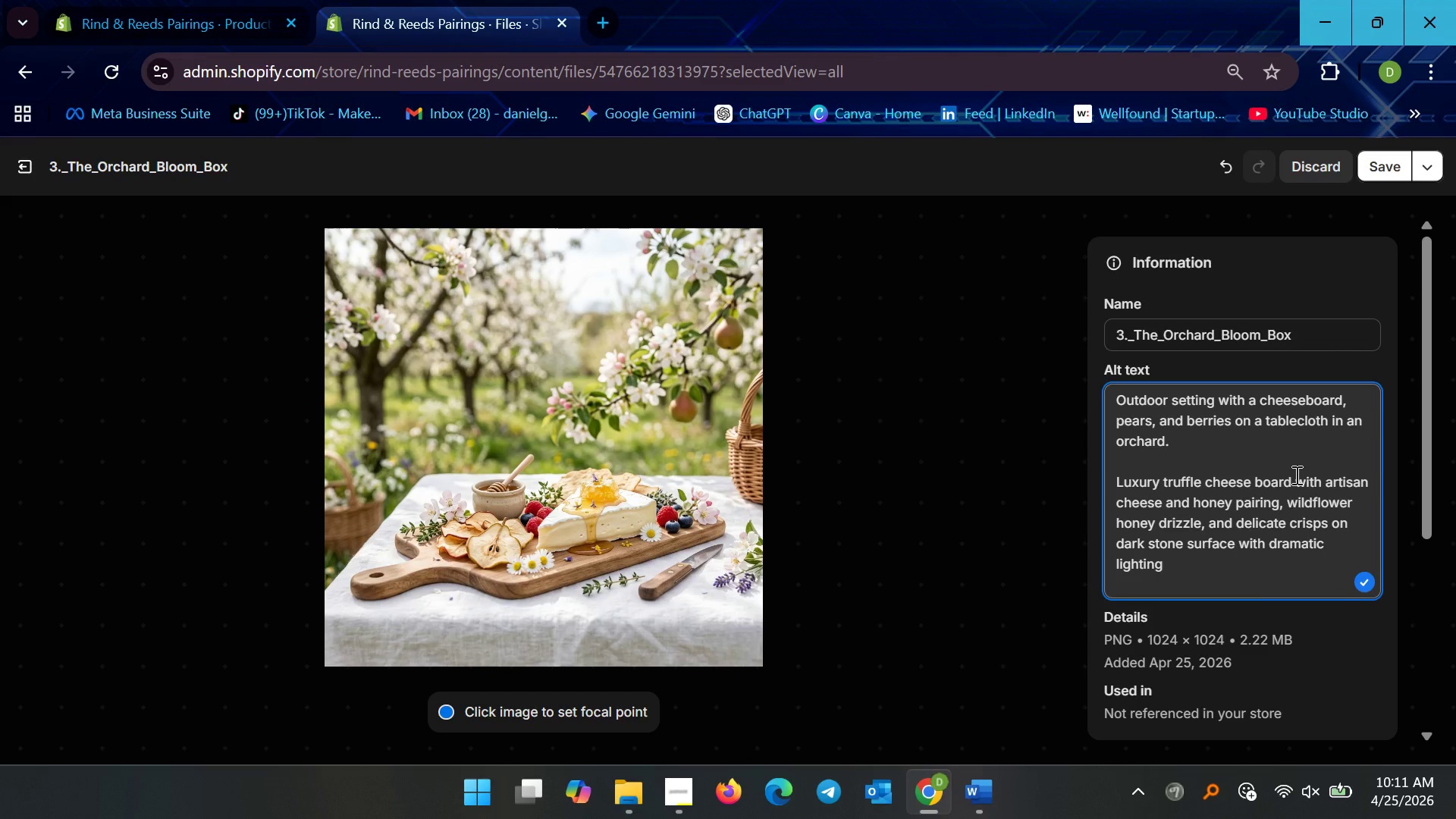 
left_click([1213, 459])
 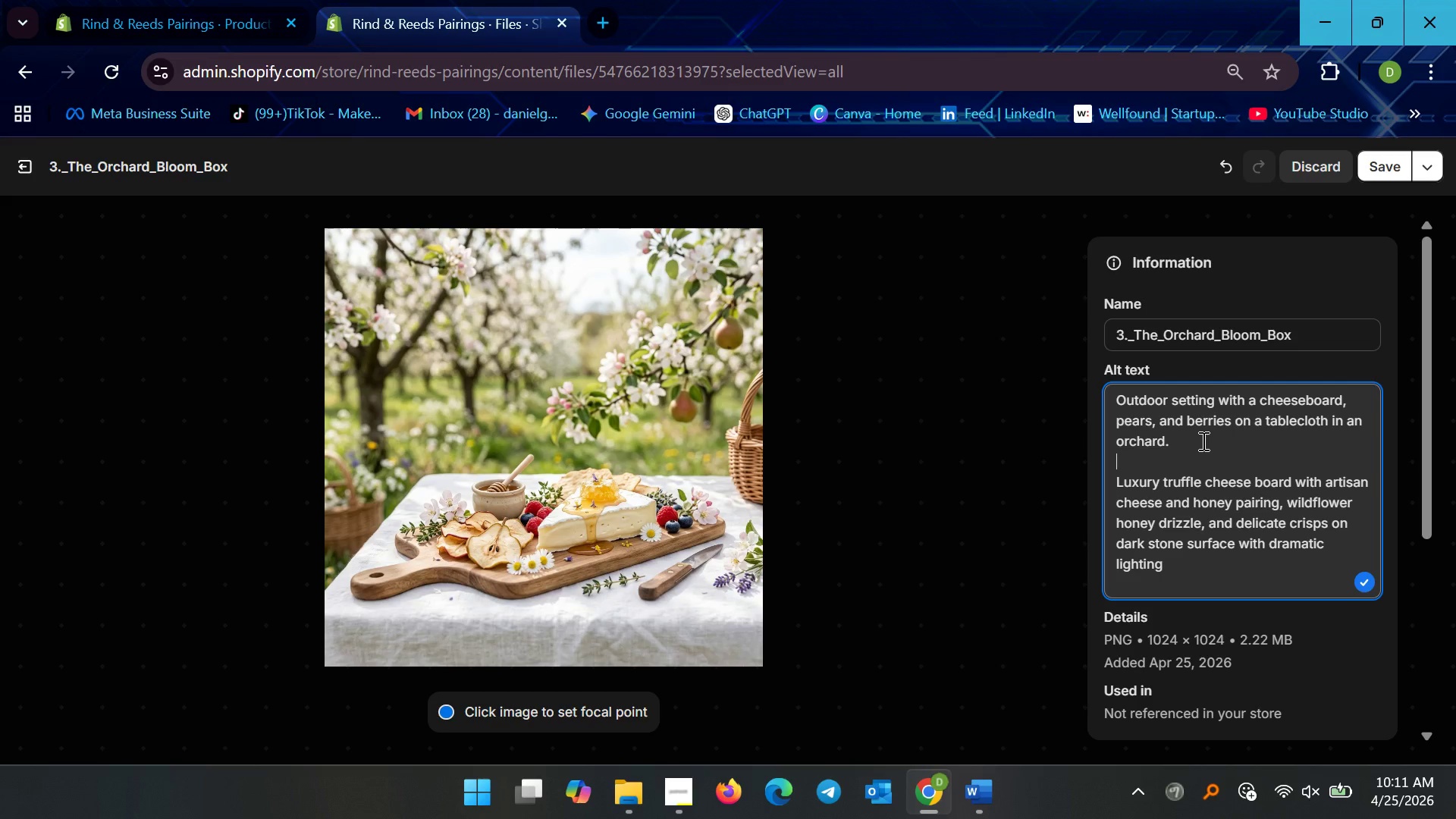 
wait(32.98)
 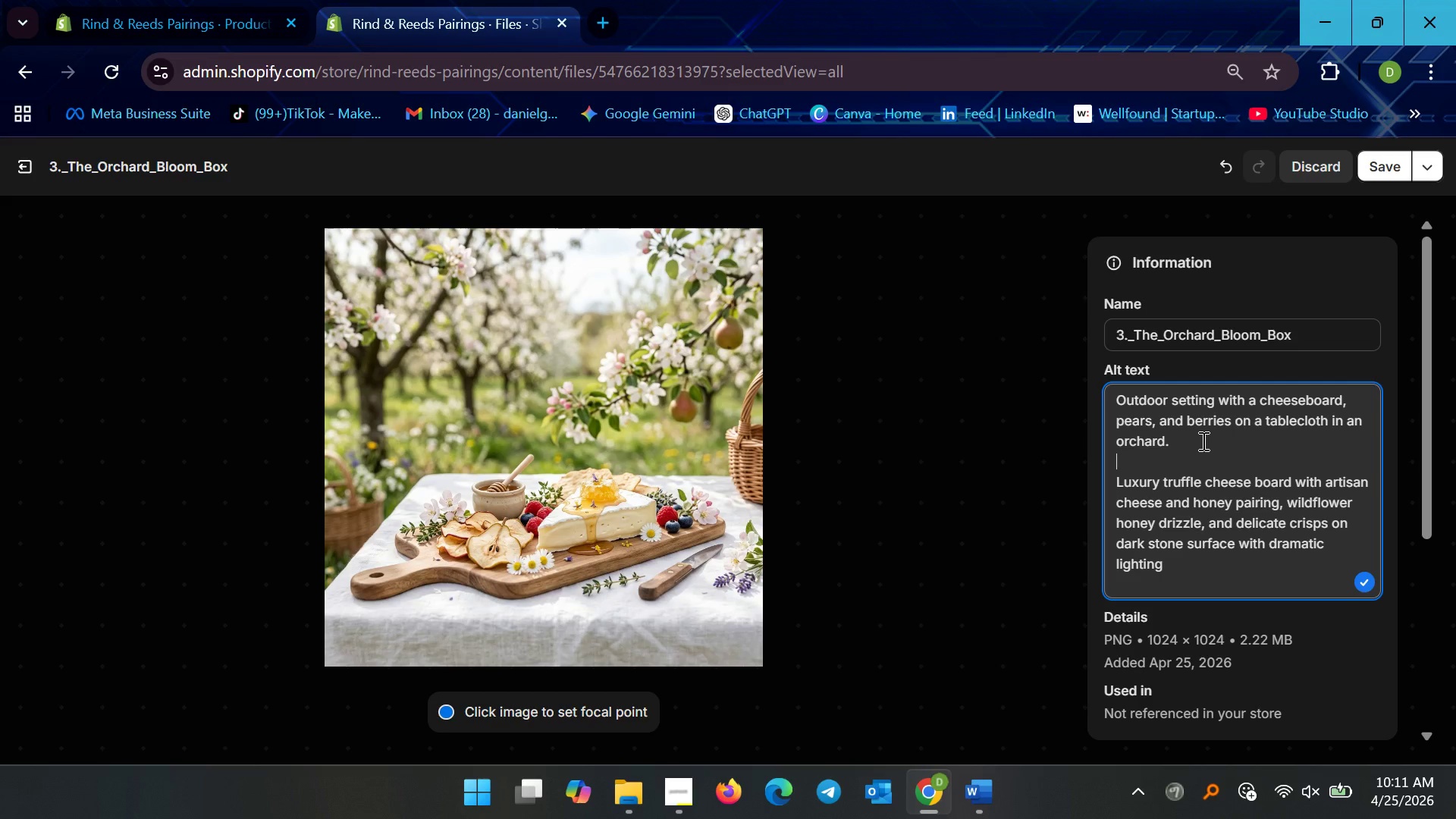 
left_click([986, 804])
 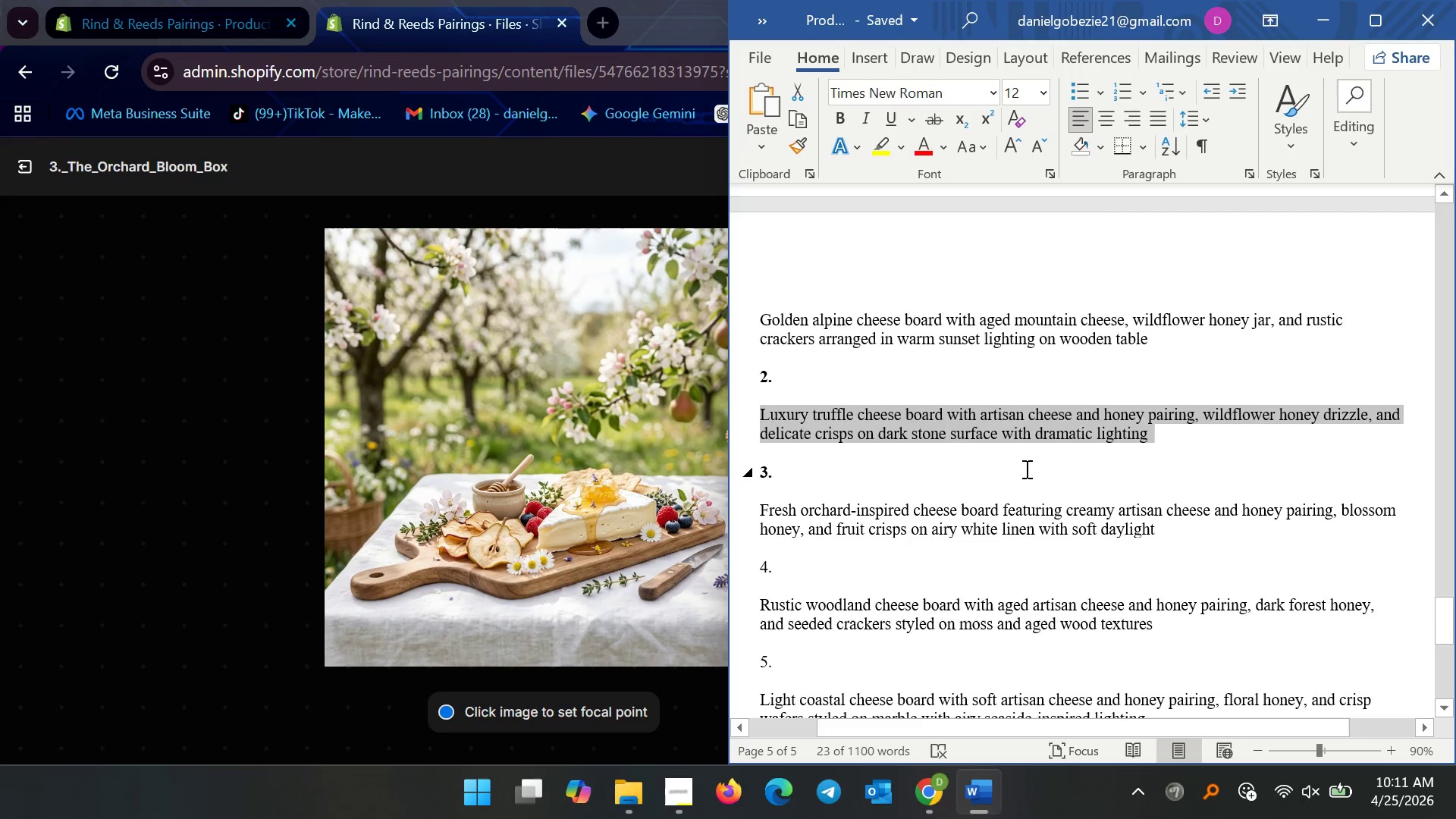 
left_click([1043, 506])
 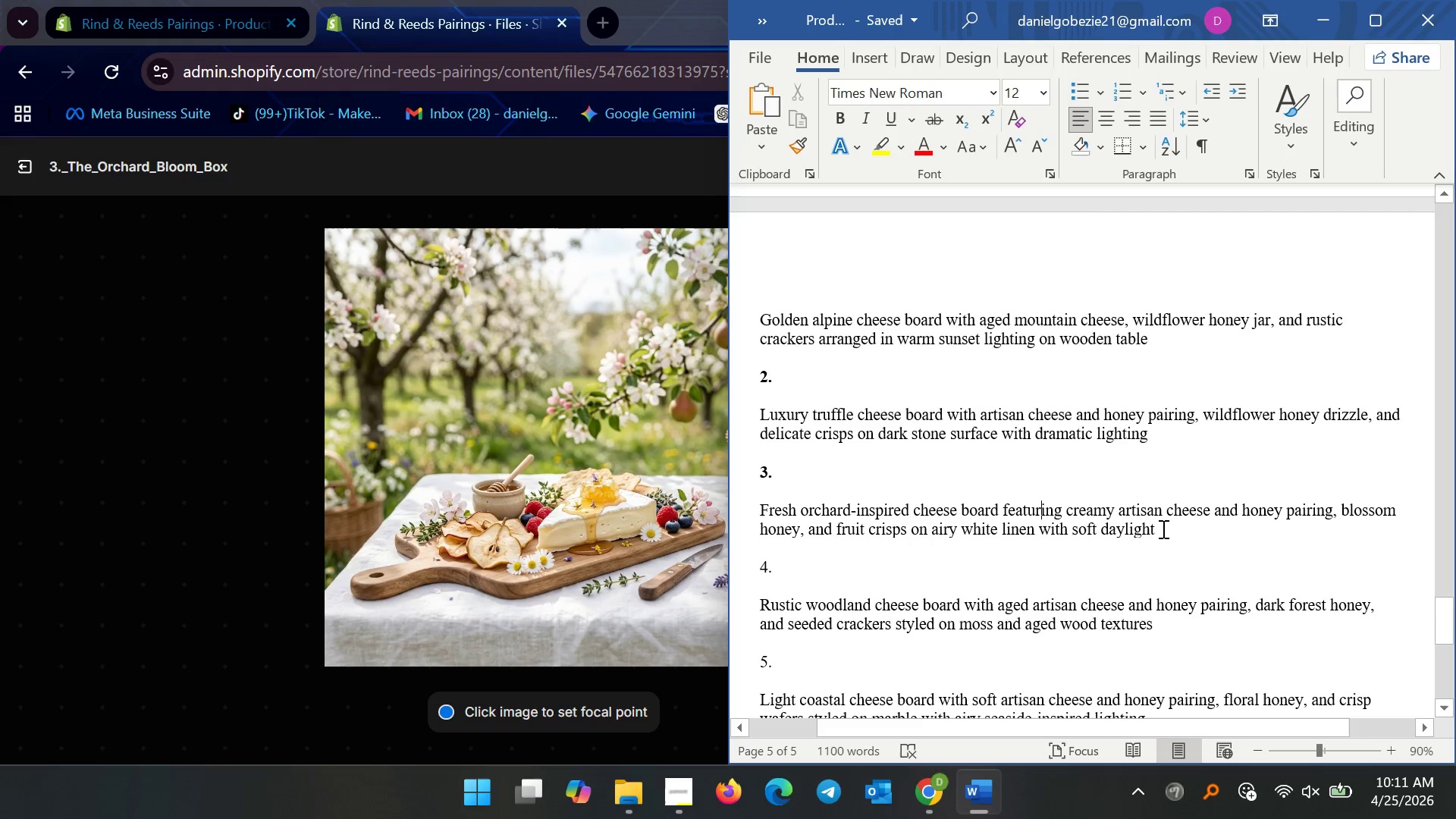 
left_click_drag(start_coordinate=[1162, 526], to_coordinate=[747, 507])
 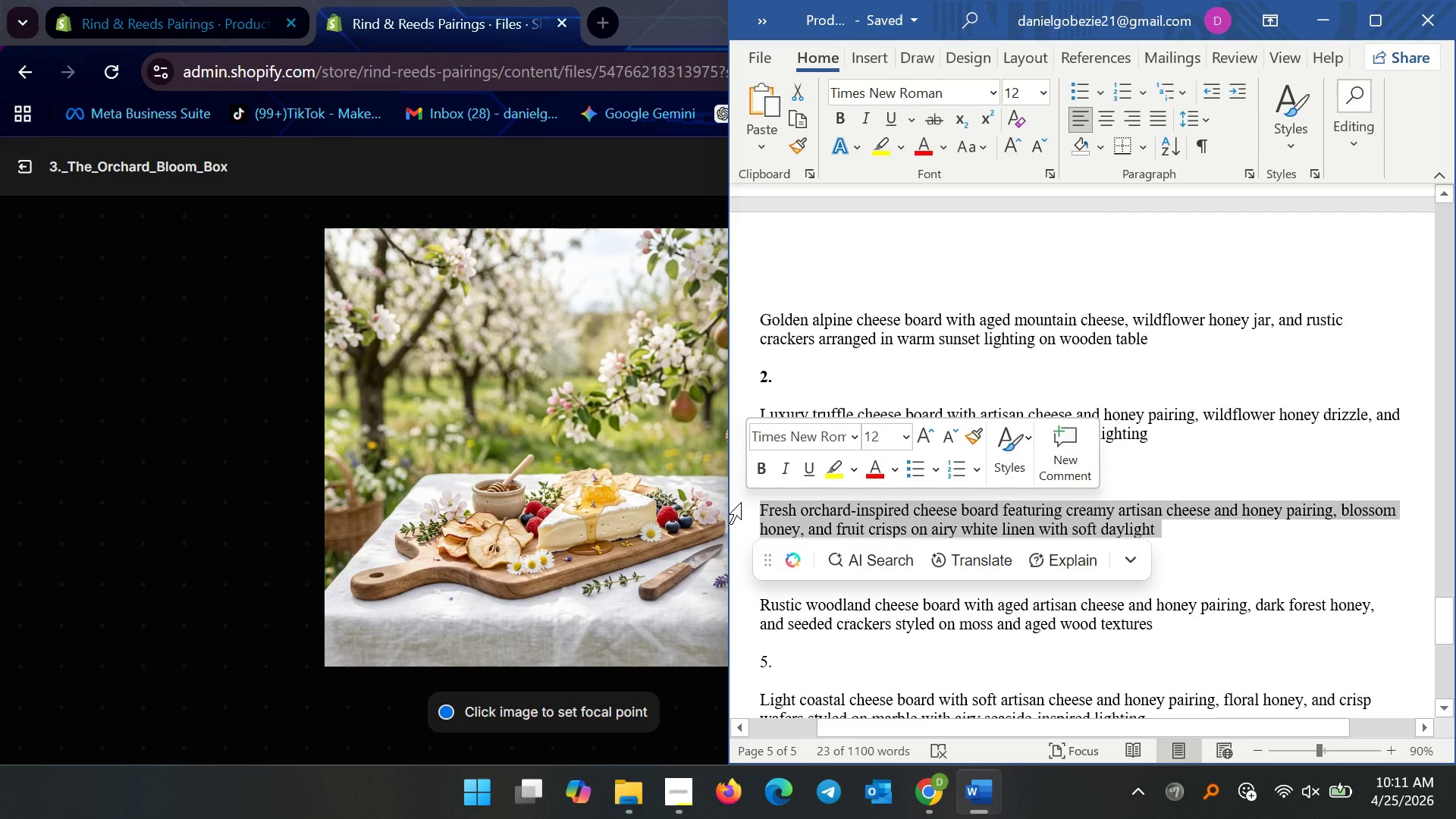 
key(Control+C)
 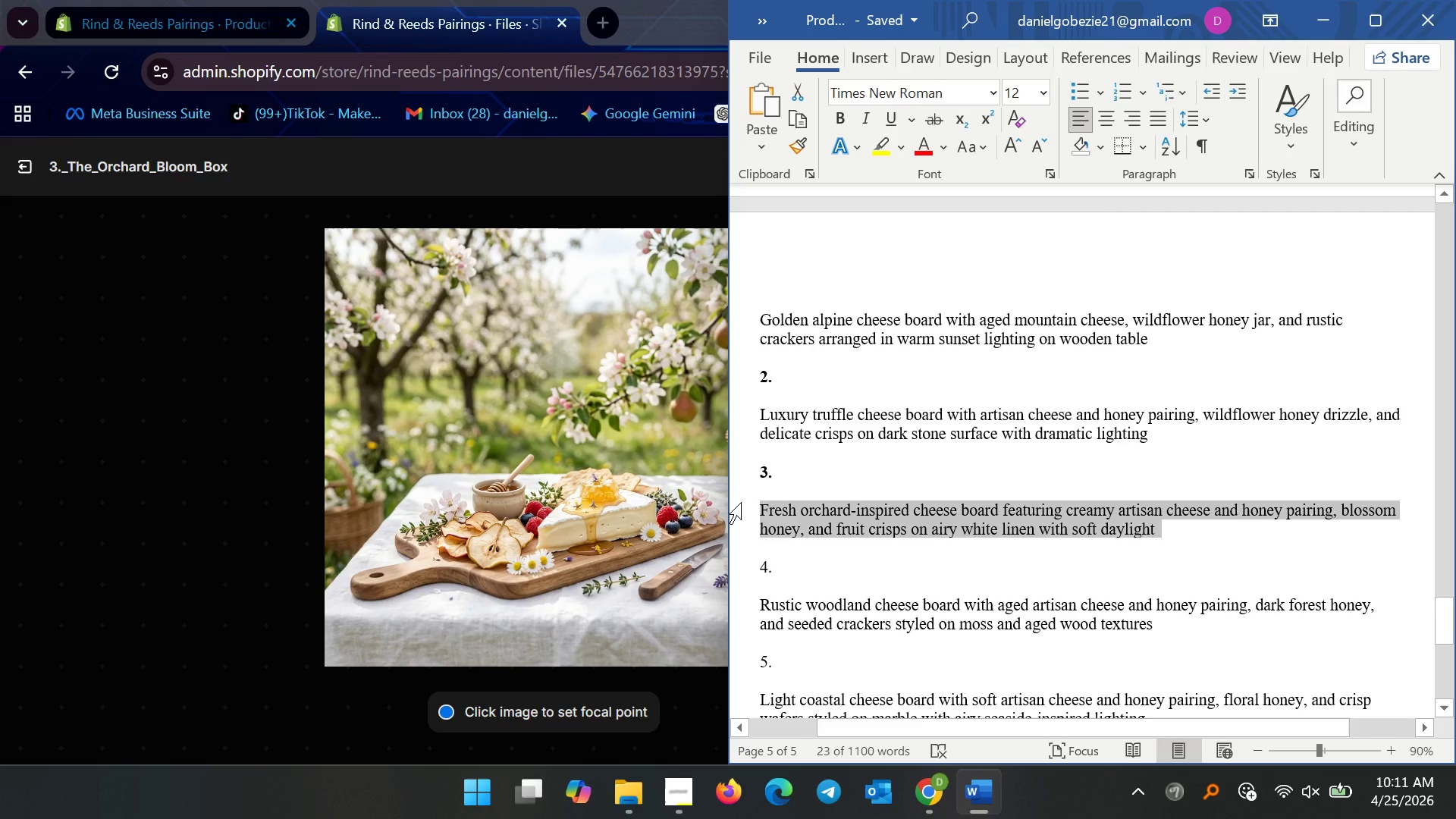 
key(Control+C)
 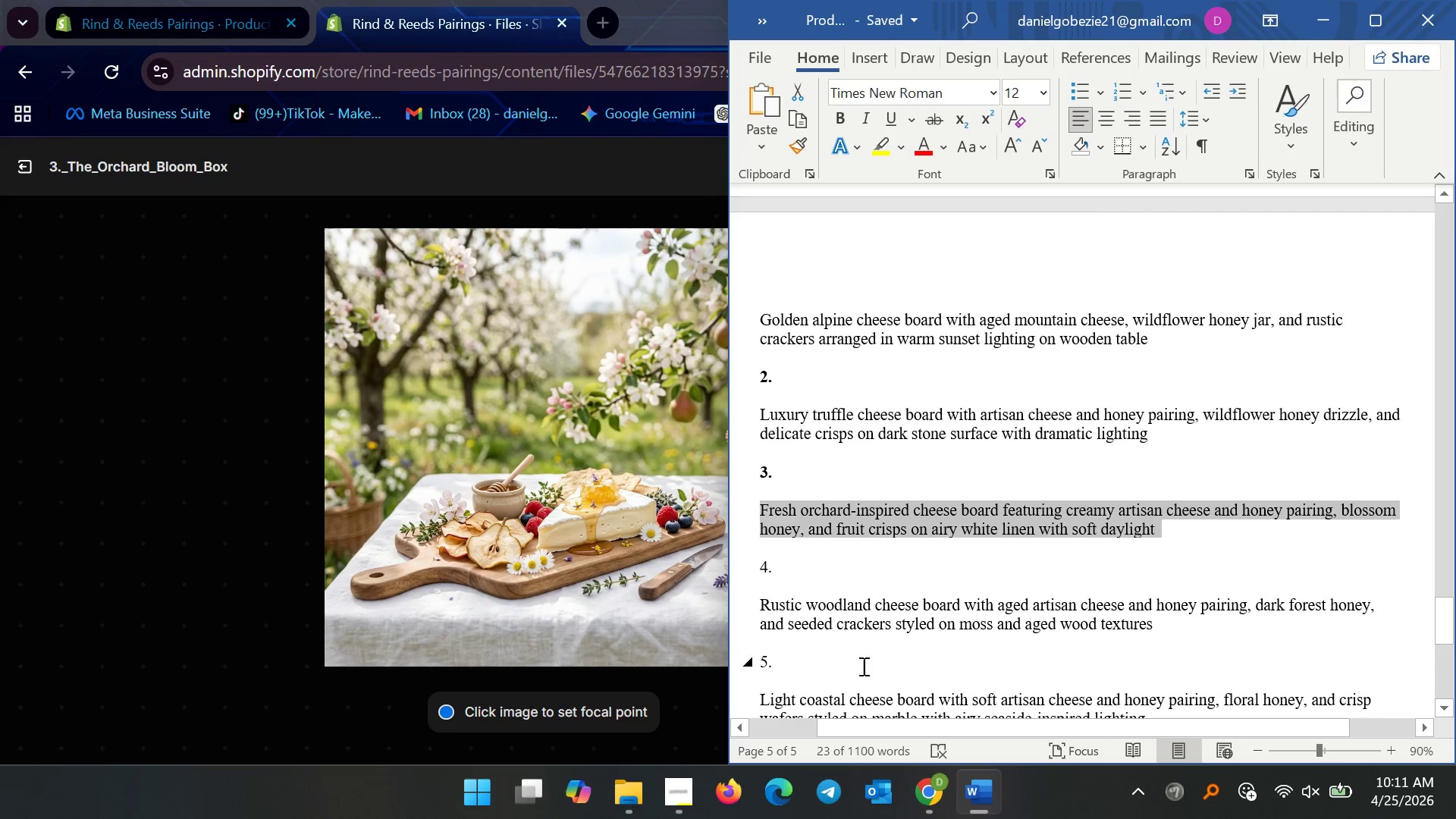 
left_click([918, 809])
 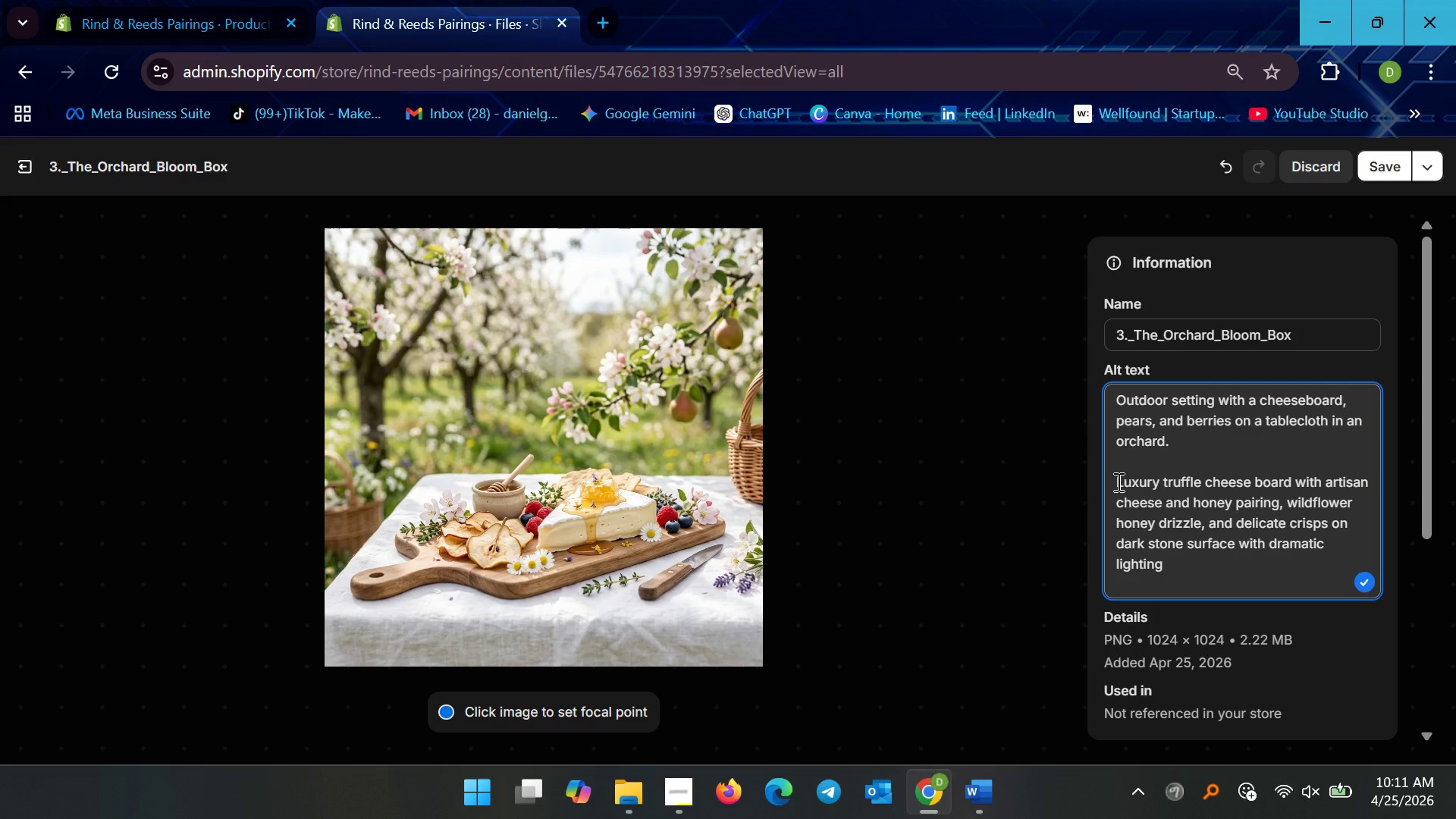 
left_click_drag(start_coordinate=[1116, 484], to_coordinate=[1188, 585])
 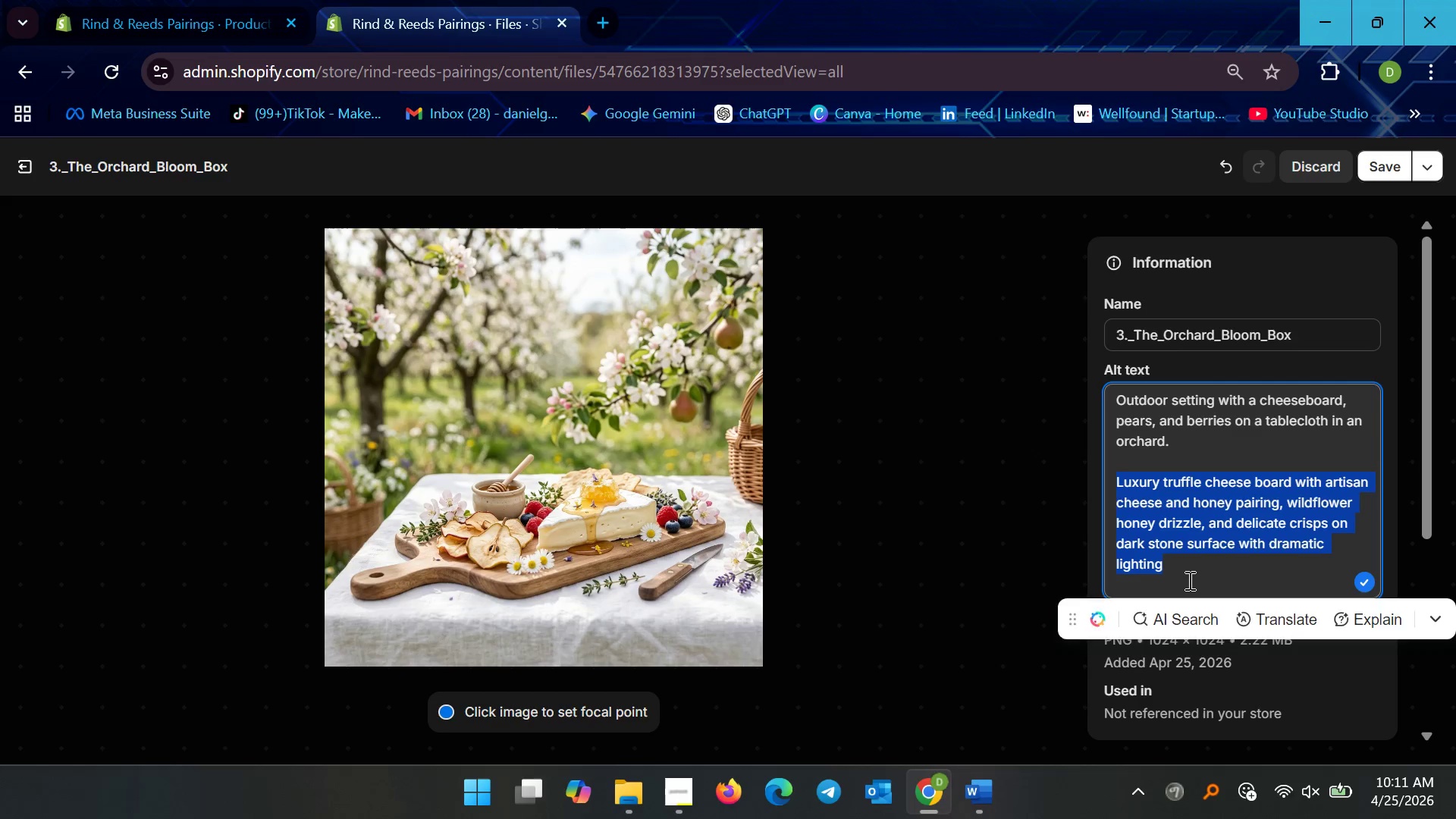 
key(Control+V)
 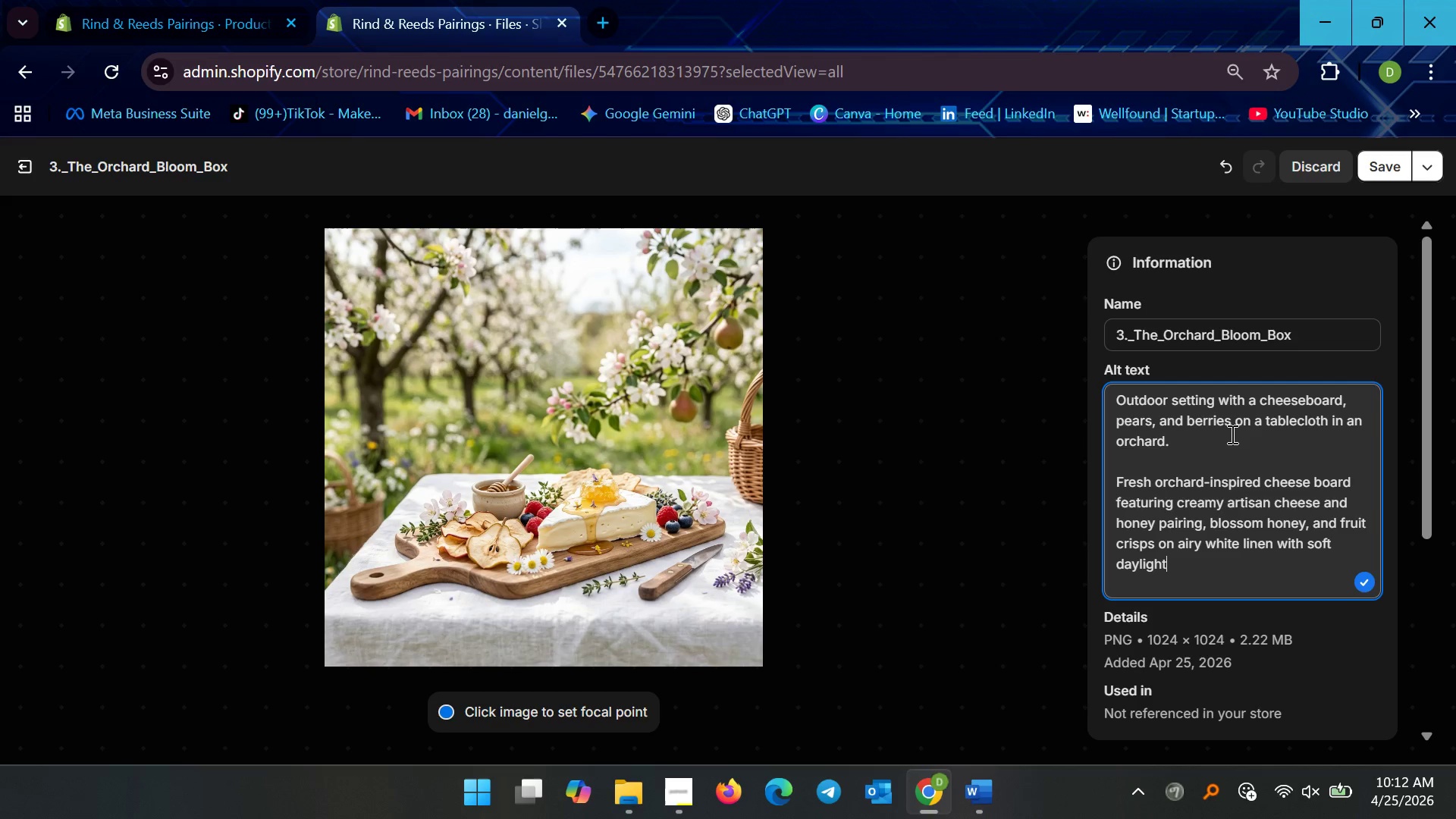 
wait(23.45)
 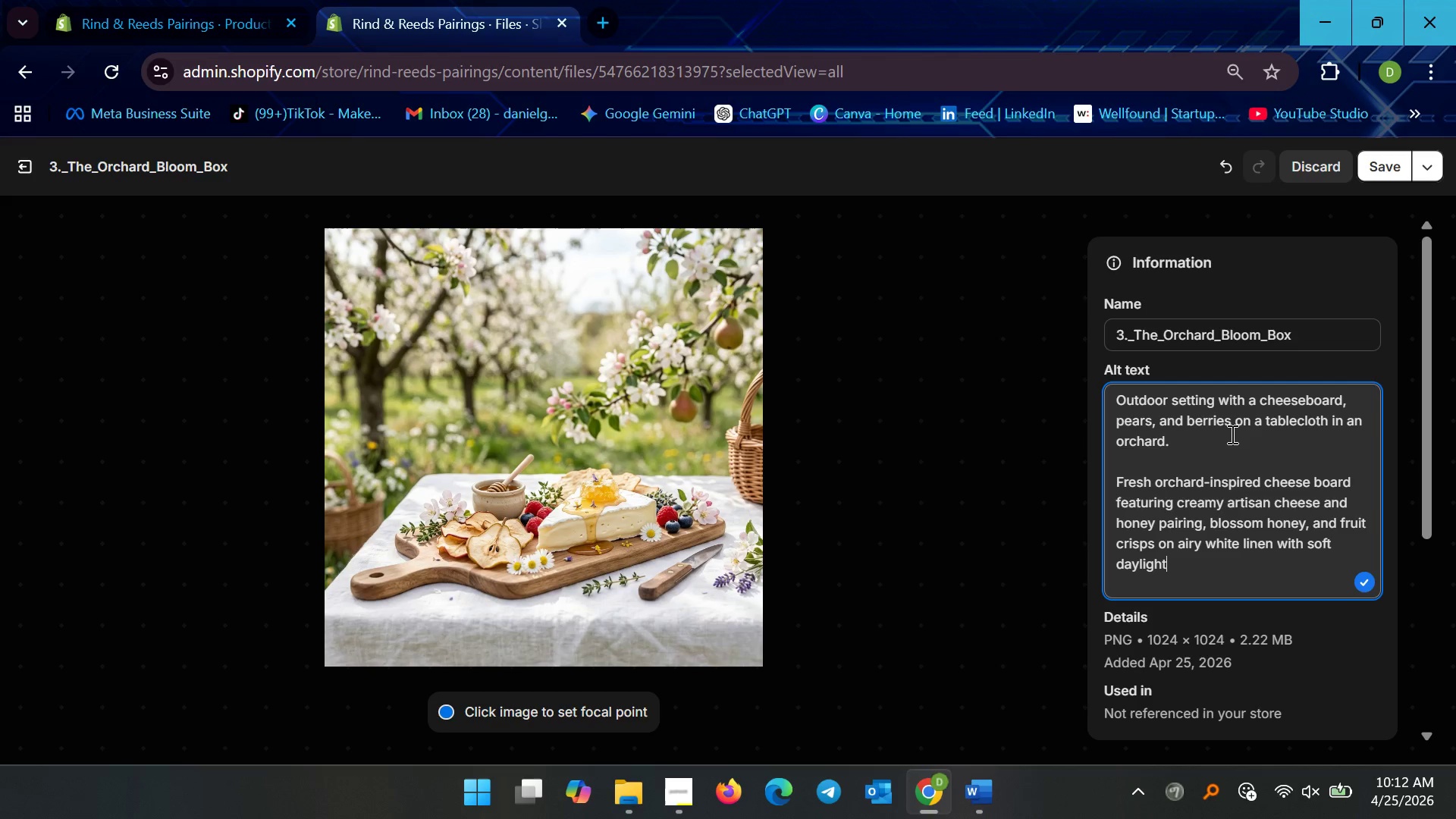 
type( outdoor setting)
 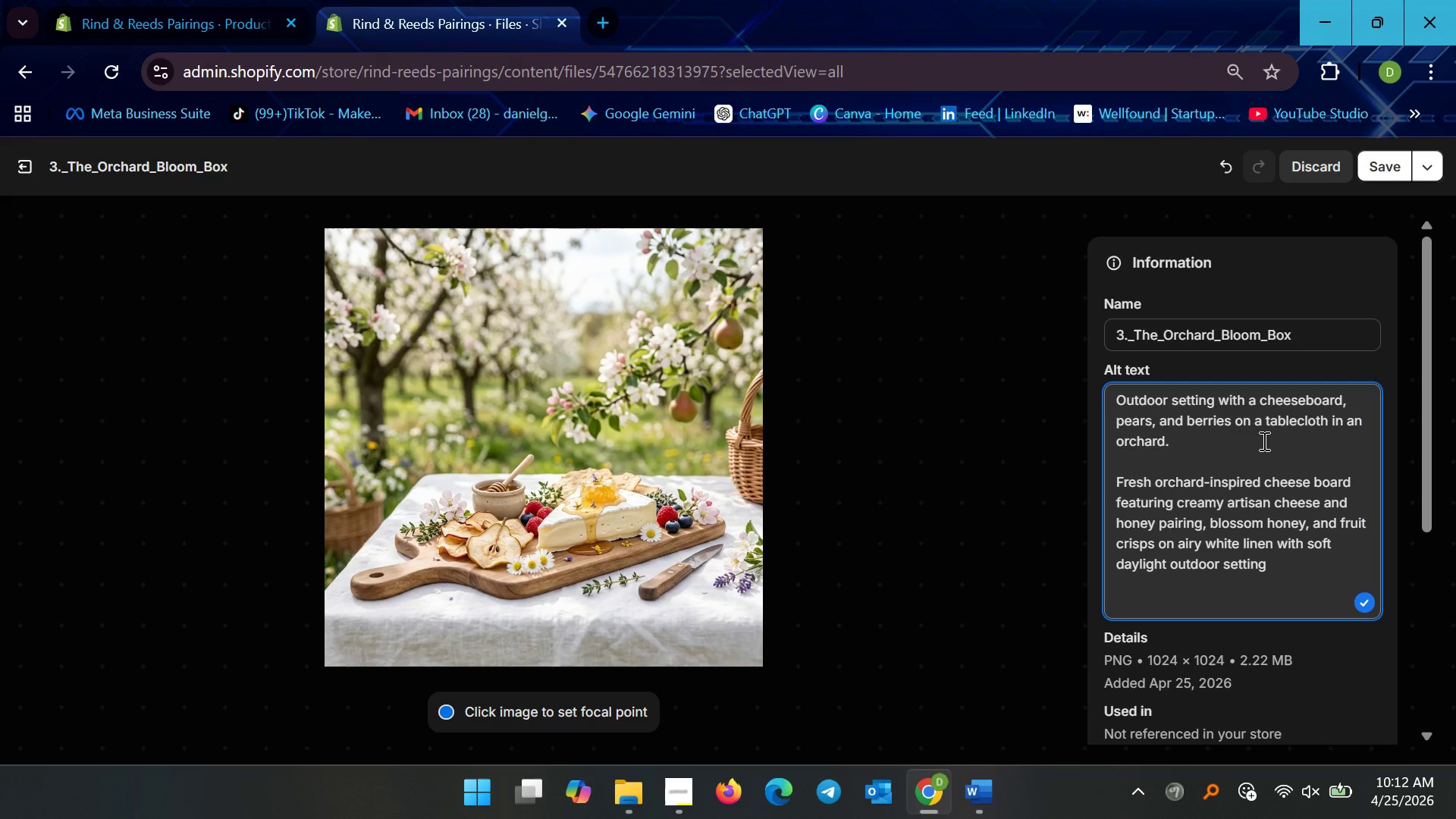 
wait(23.45)
 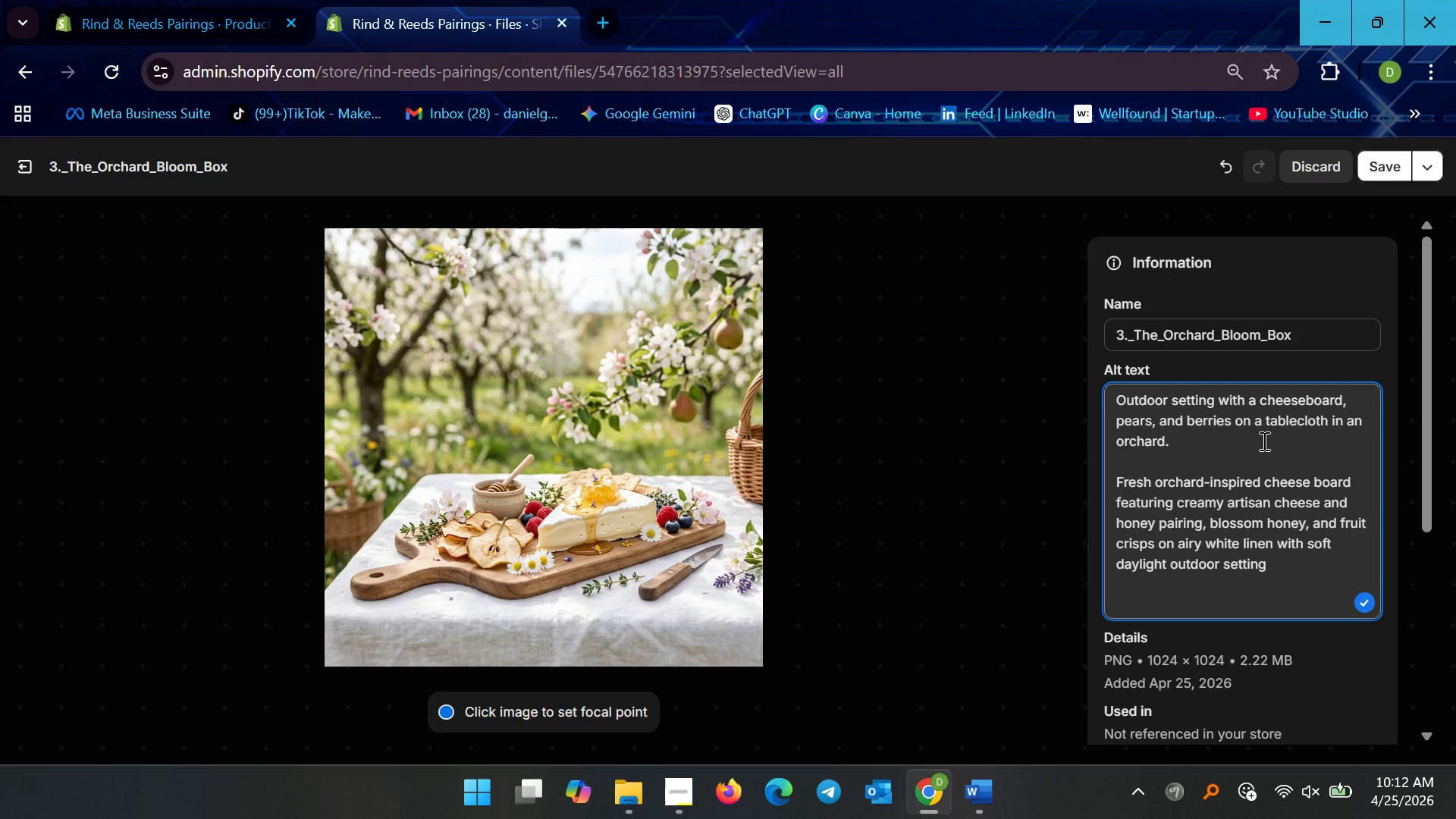 
left_click_drag(start_coordinate=[1288, 560], to_coordinate=[1171, 570])
 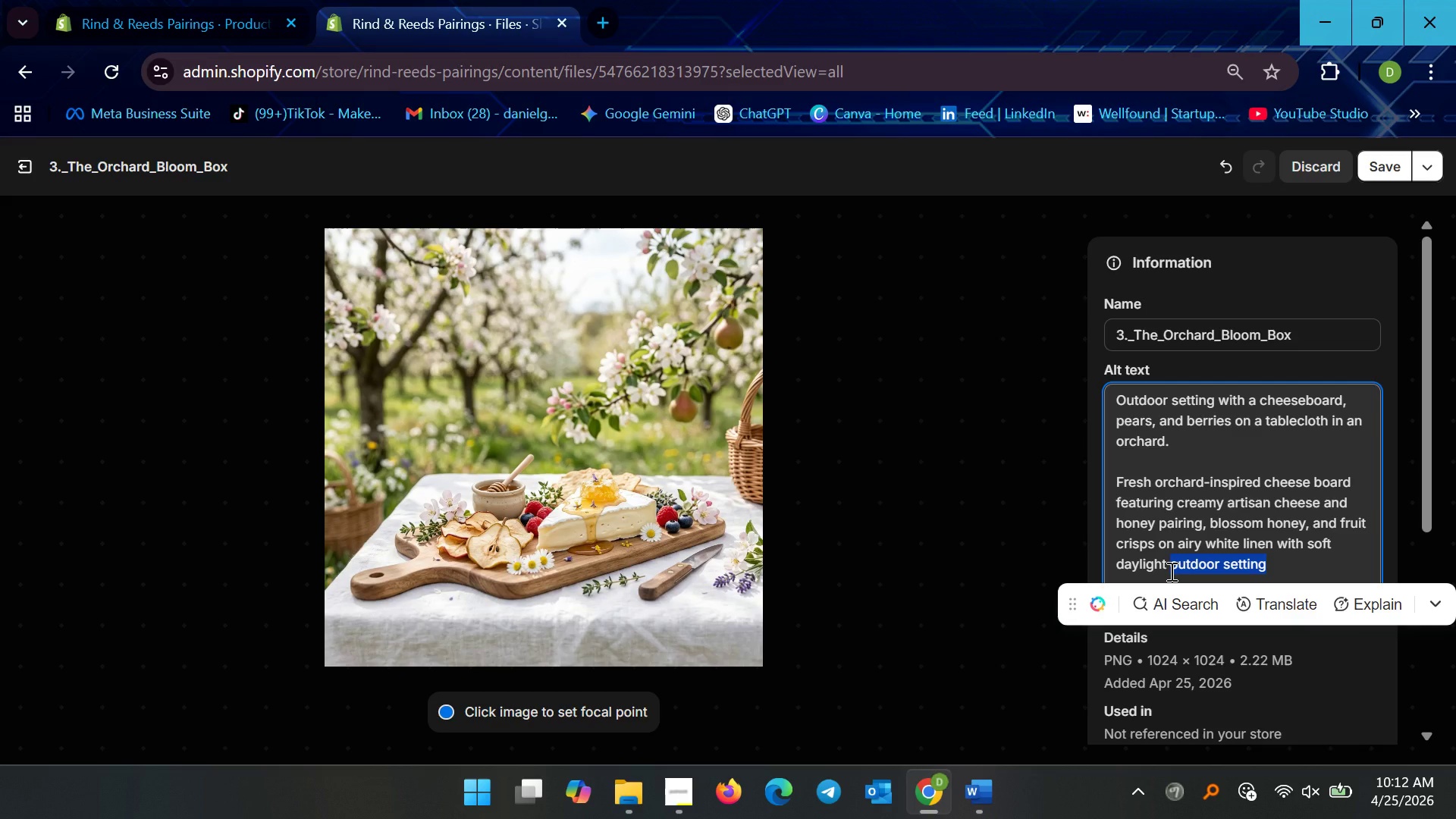 
key(Backspace)
type(in an orchard)
 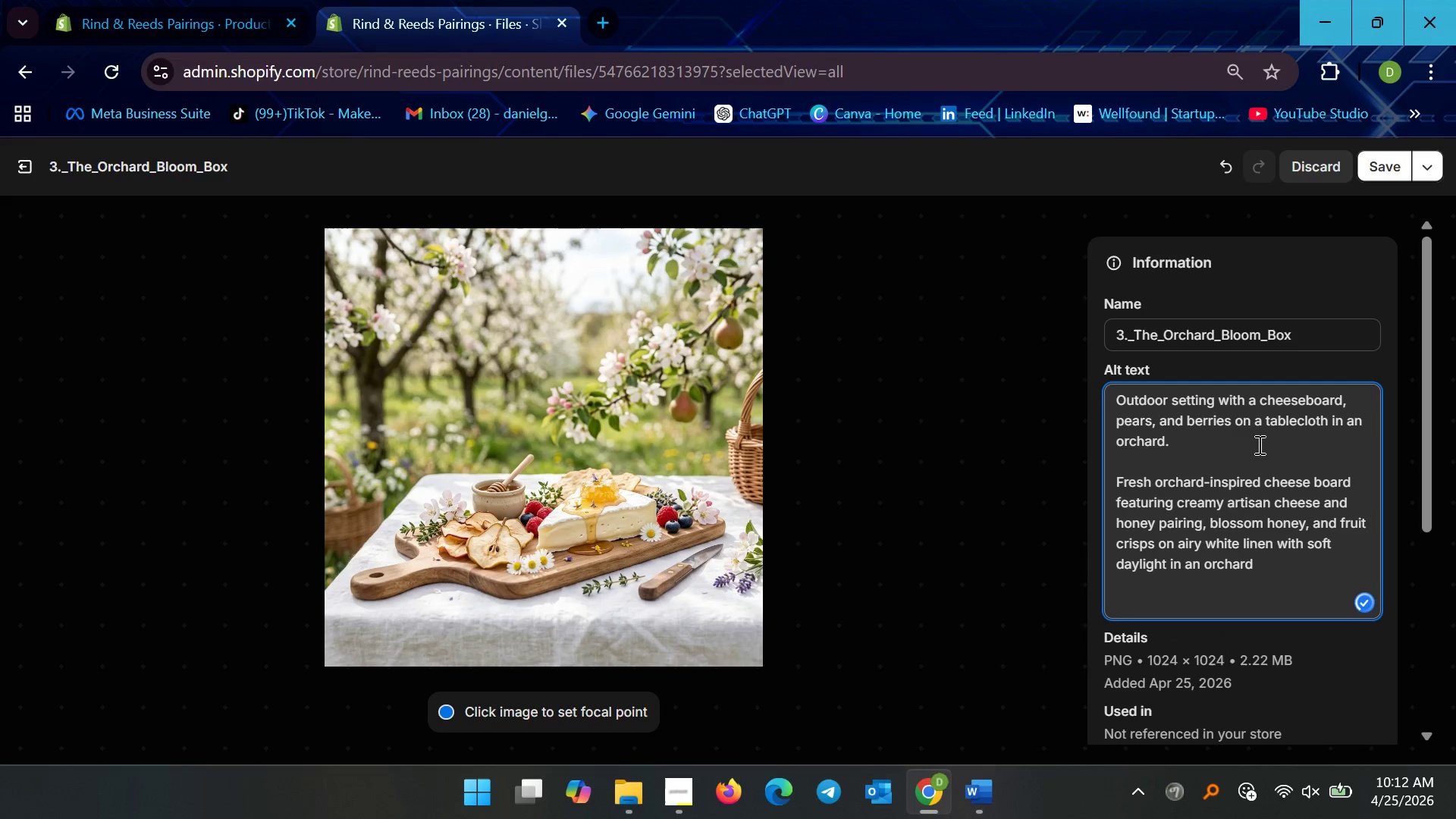 
left_click_drag(start_coordinate=[1258, 444], to_coordinate=[1062, 373])
 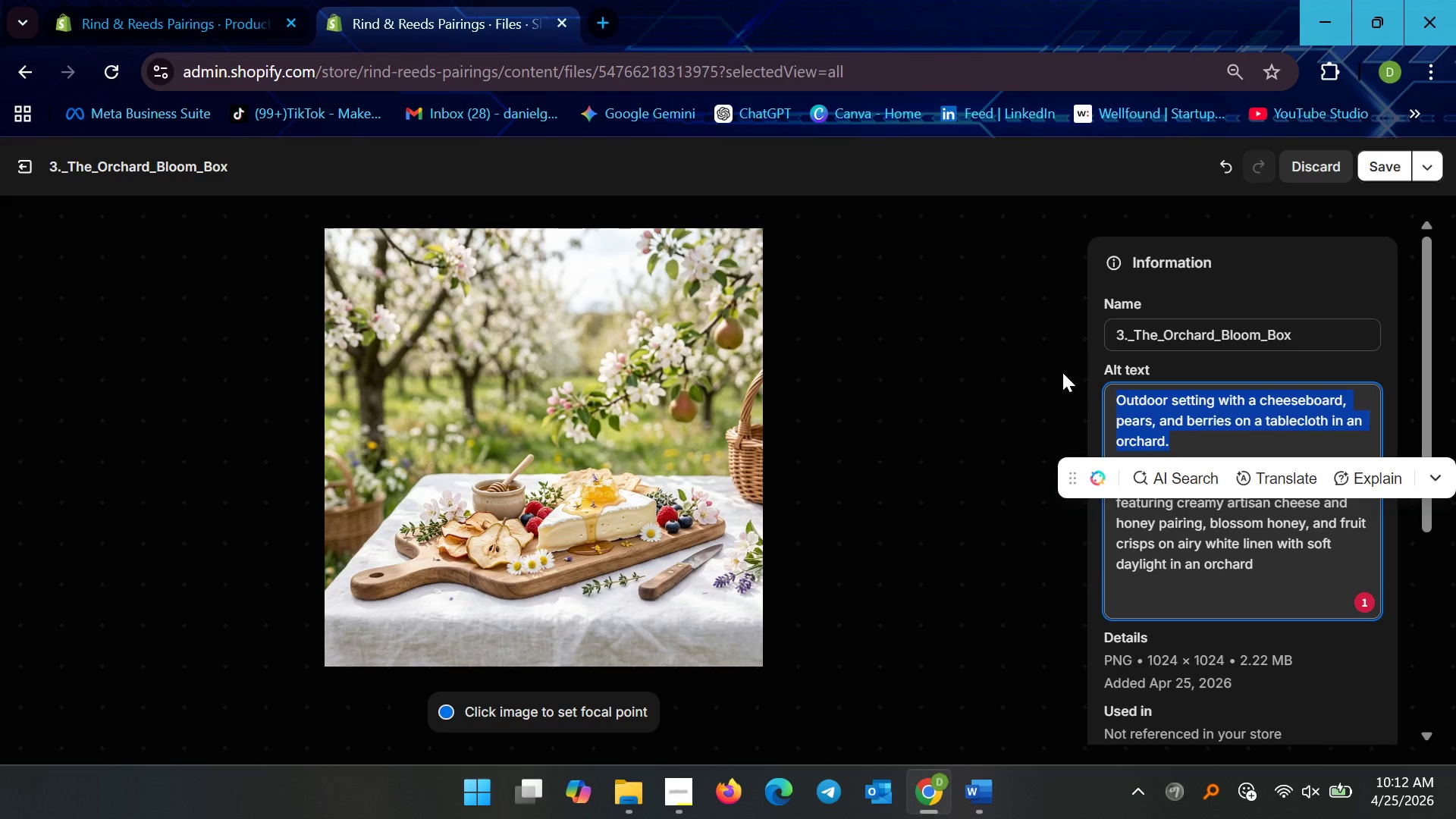 
key(Backspace)
 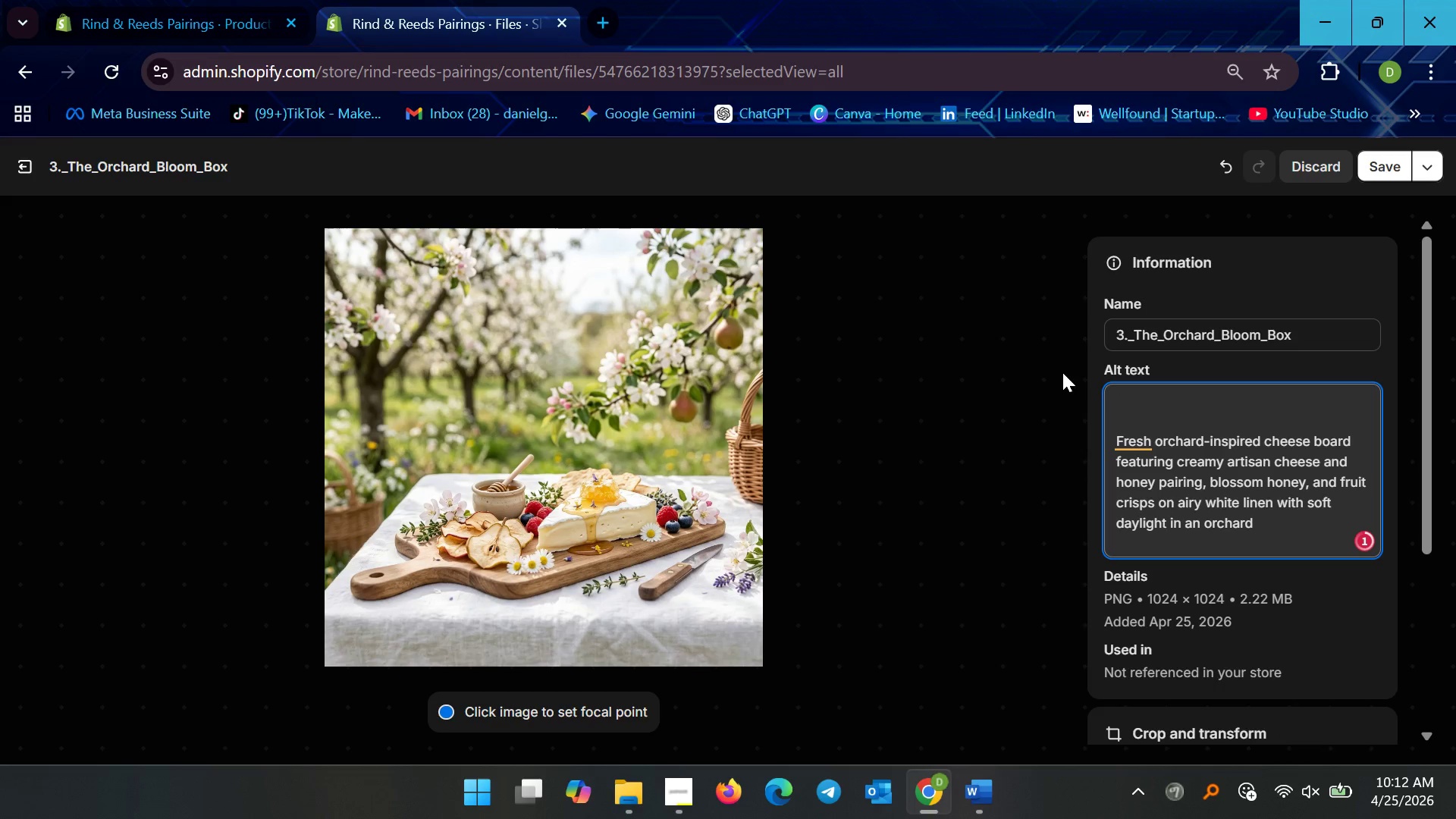 
key(Delete)
 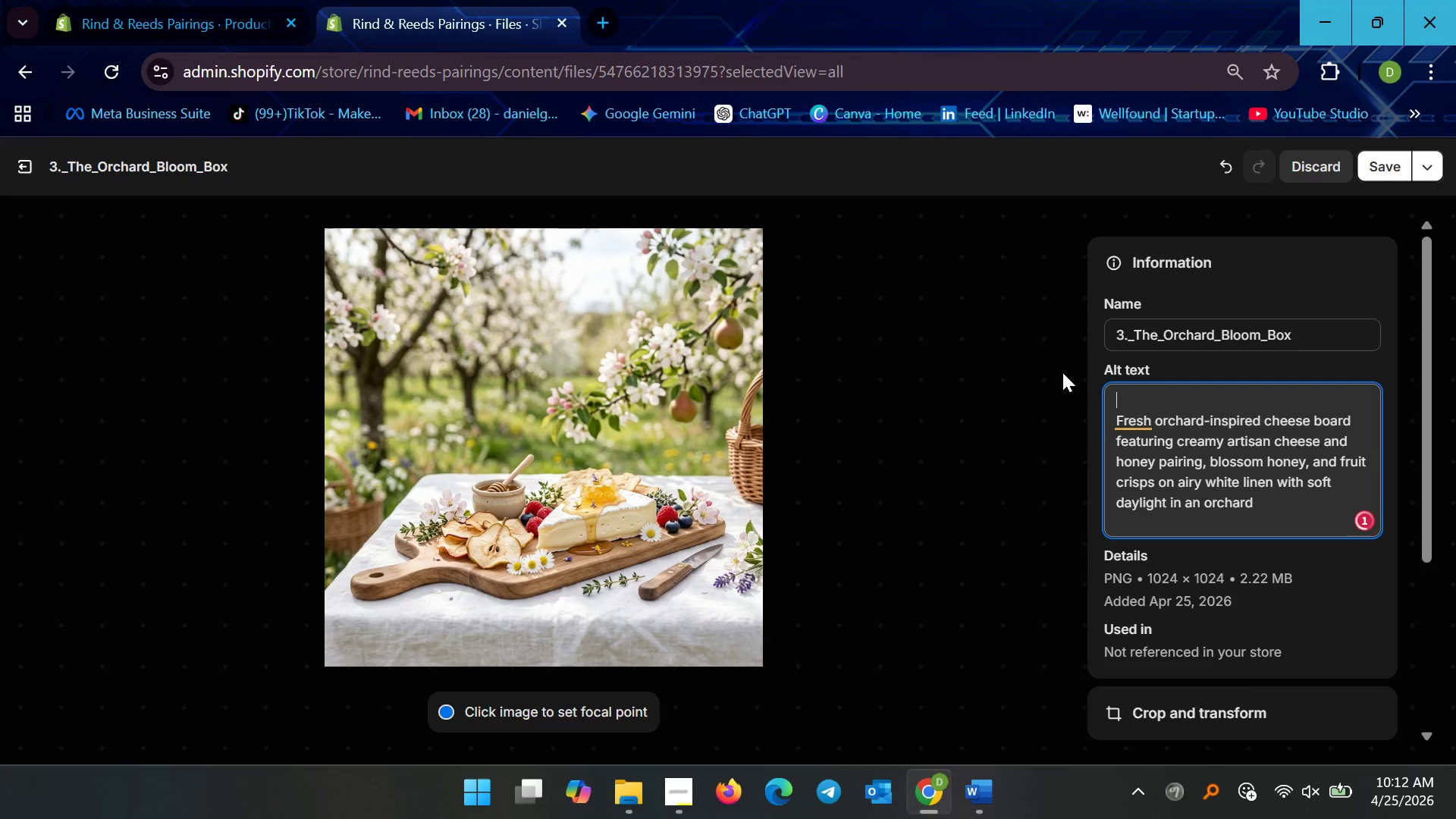 
key(Delete)
 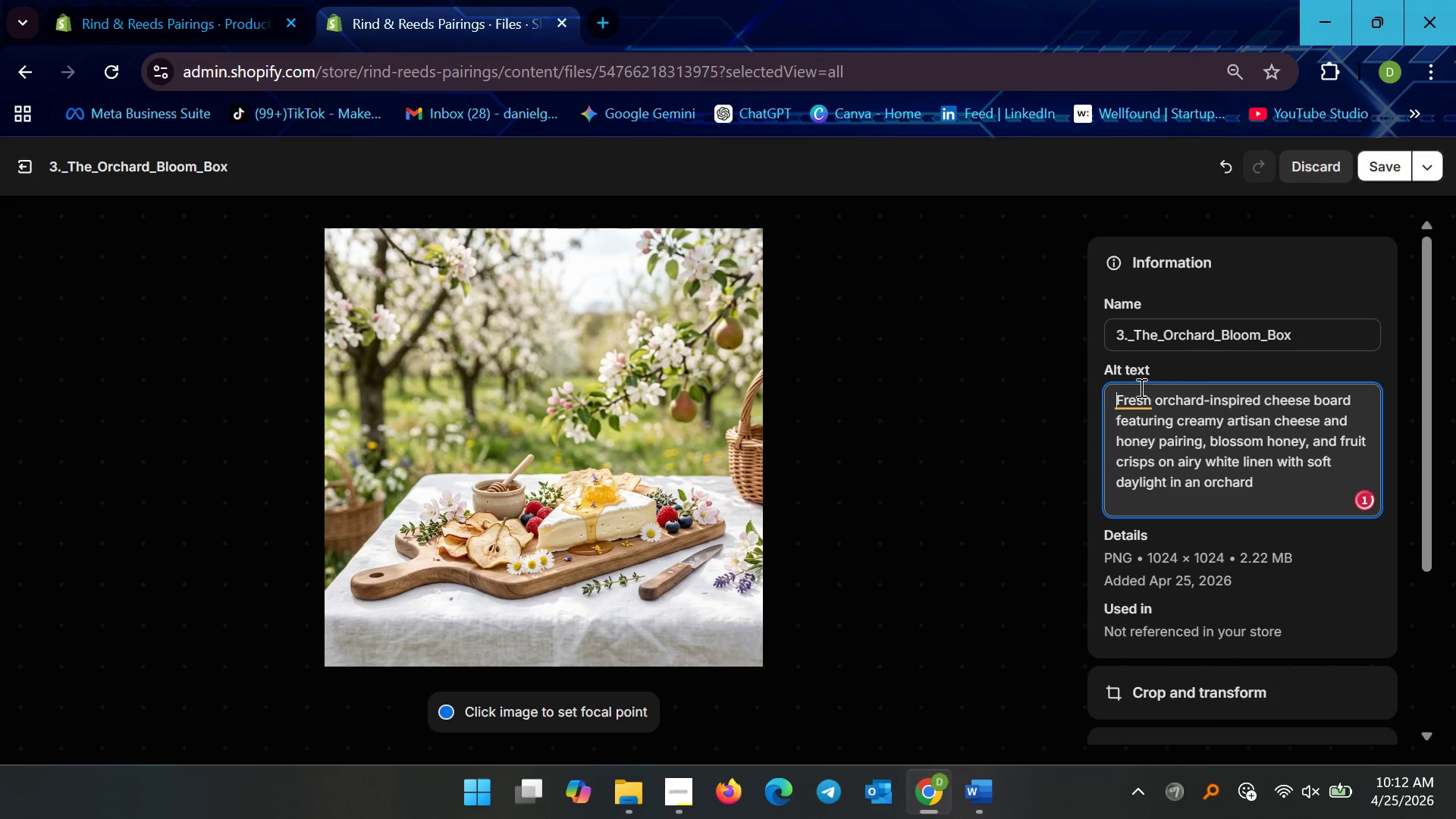 
left_click([1134, 409])
 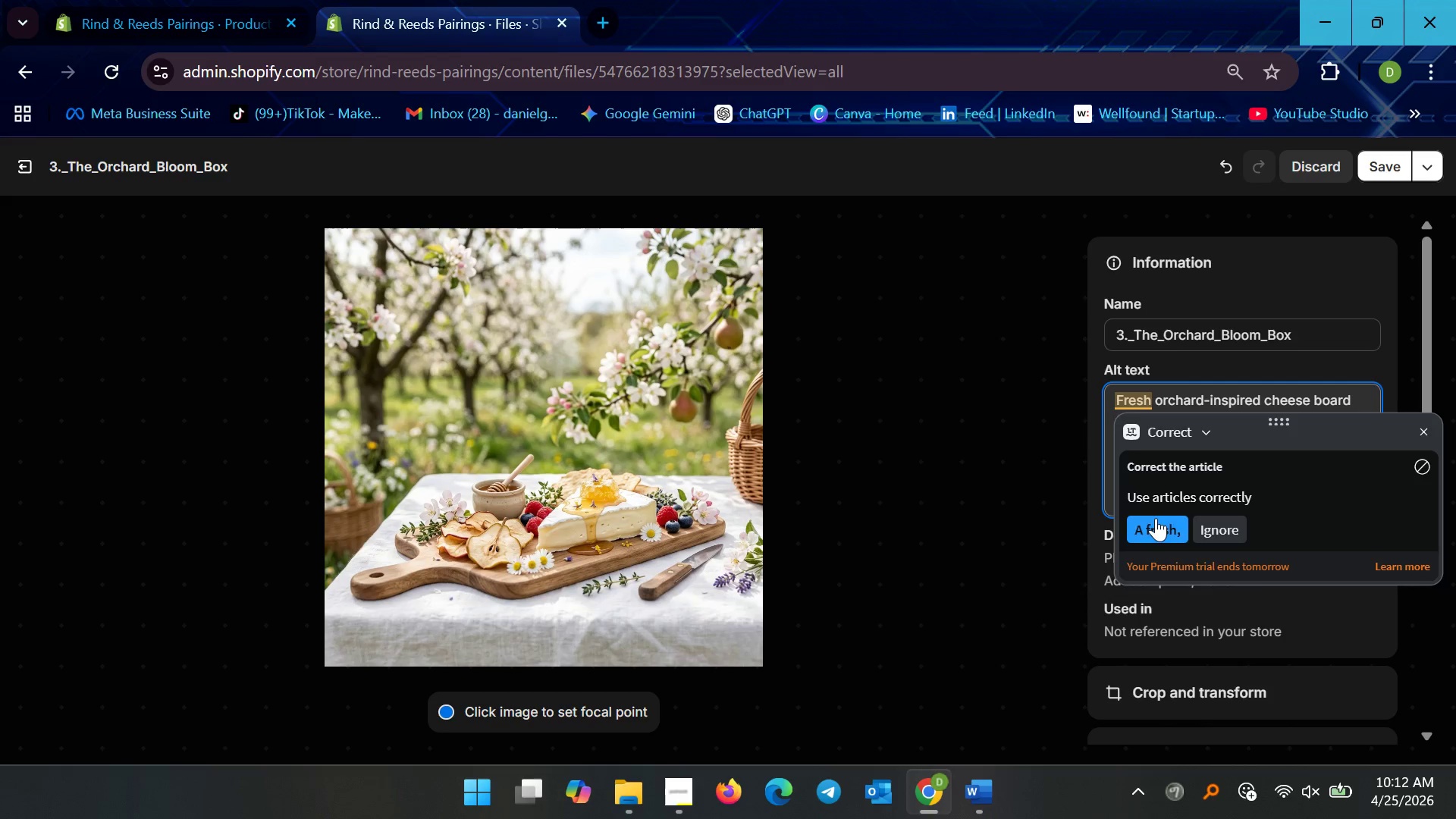 
left_click([1154, 525])
 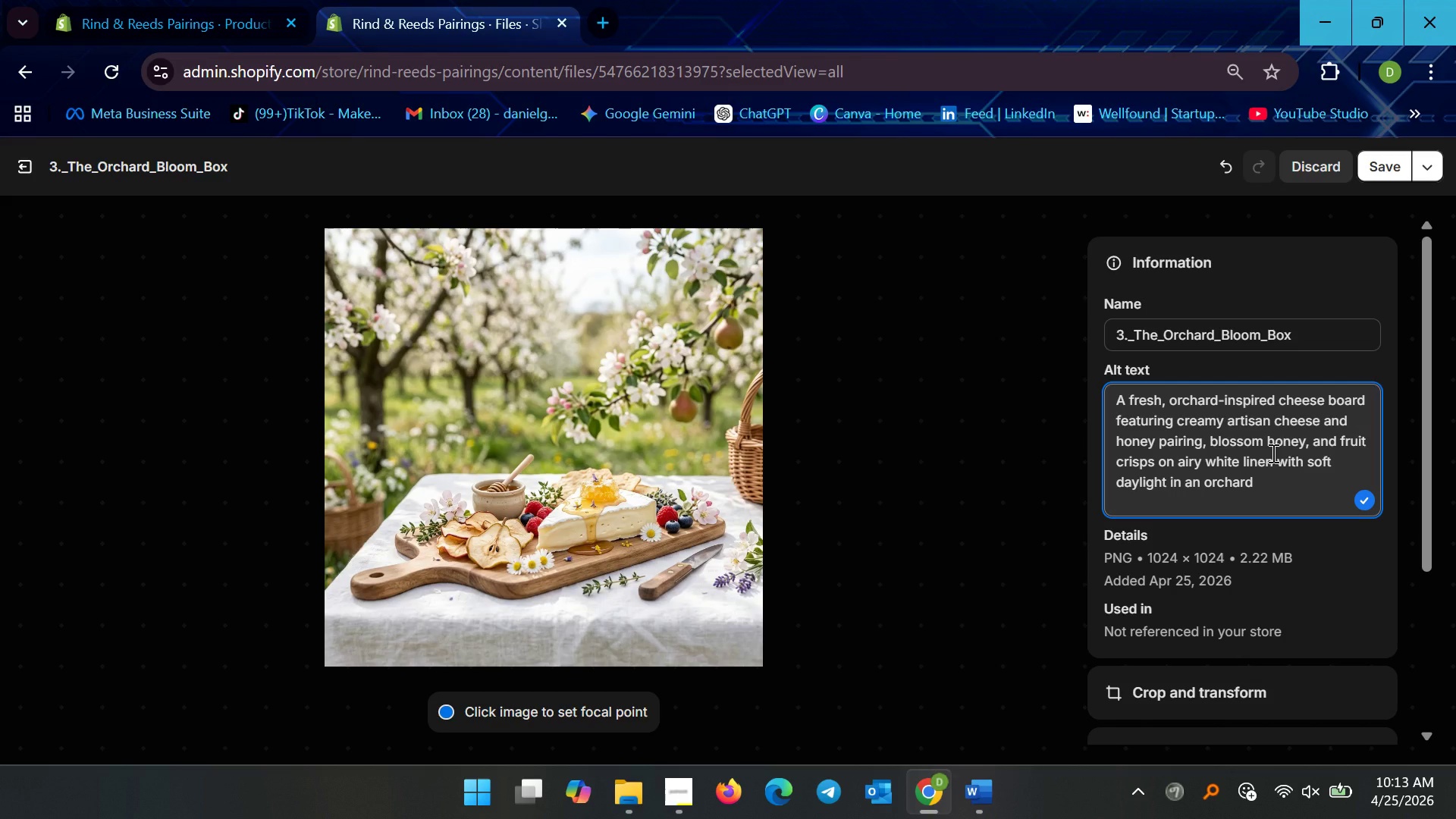 
wait(18.61)
 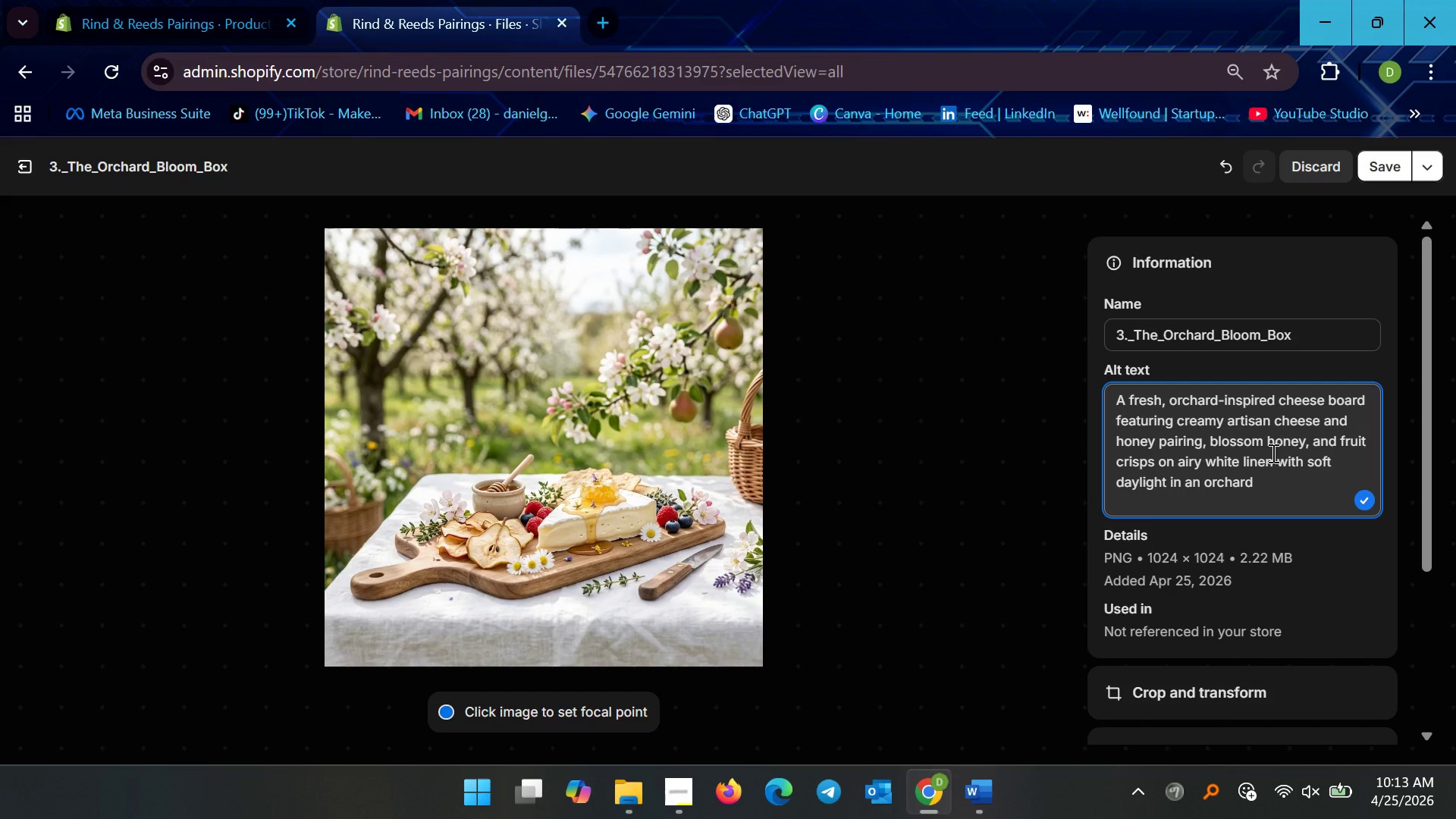 
left_click([1384, 162])
 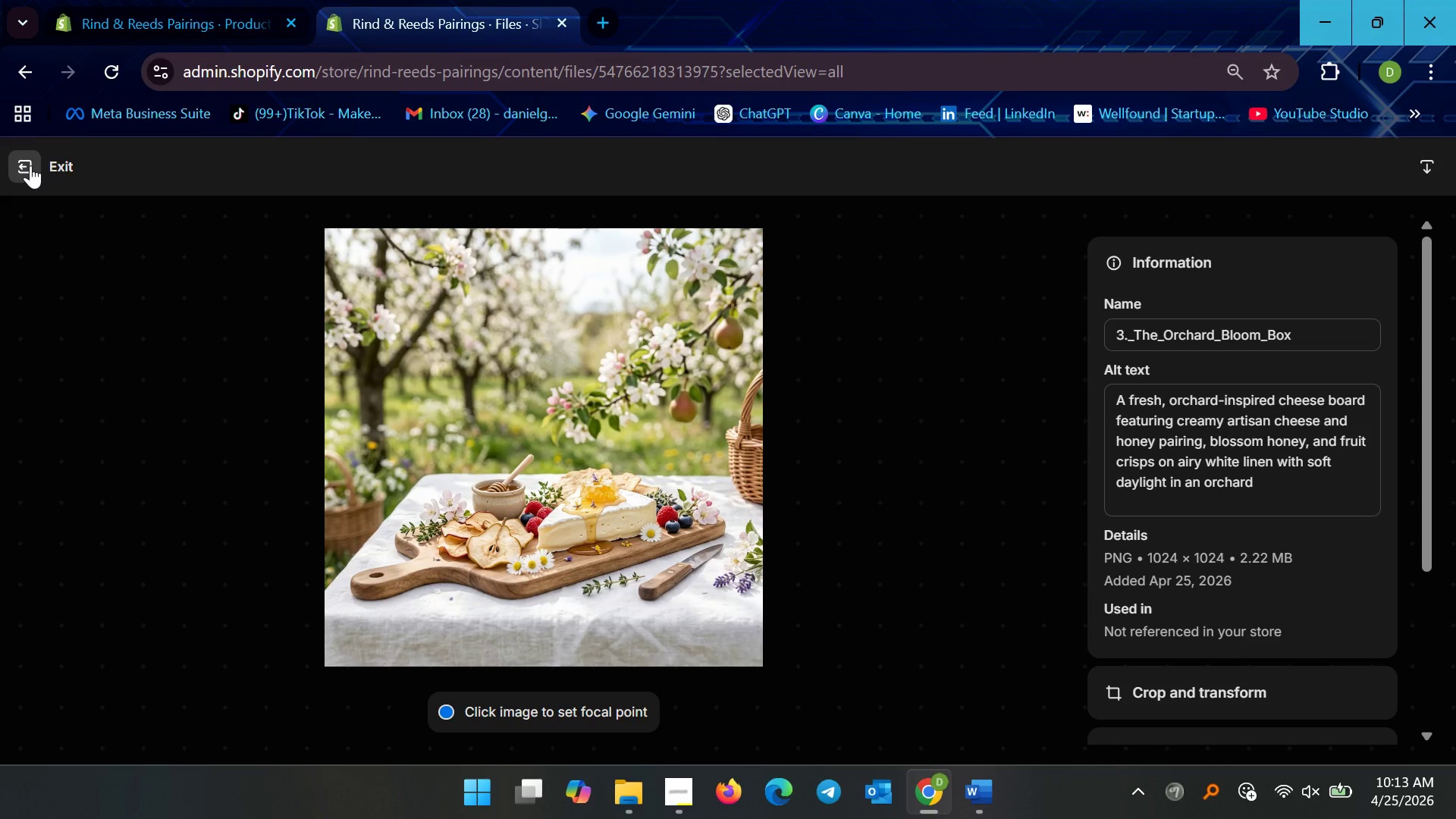 
wait(8.7)
 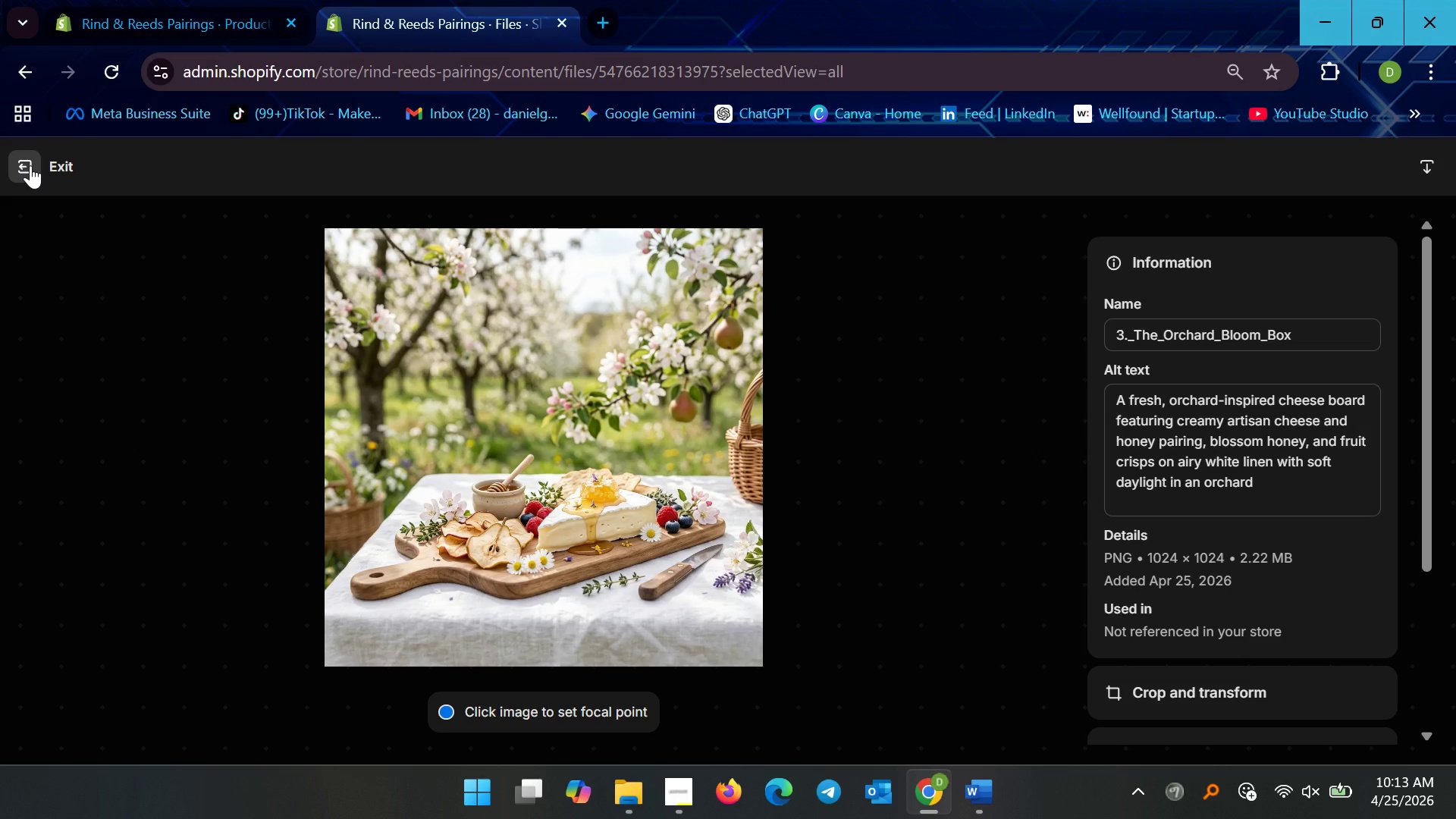 
left_click([30, 165])
 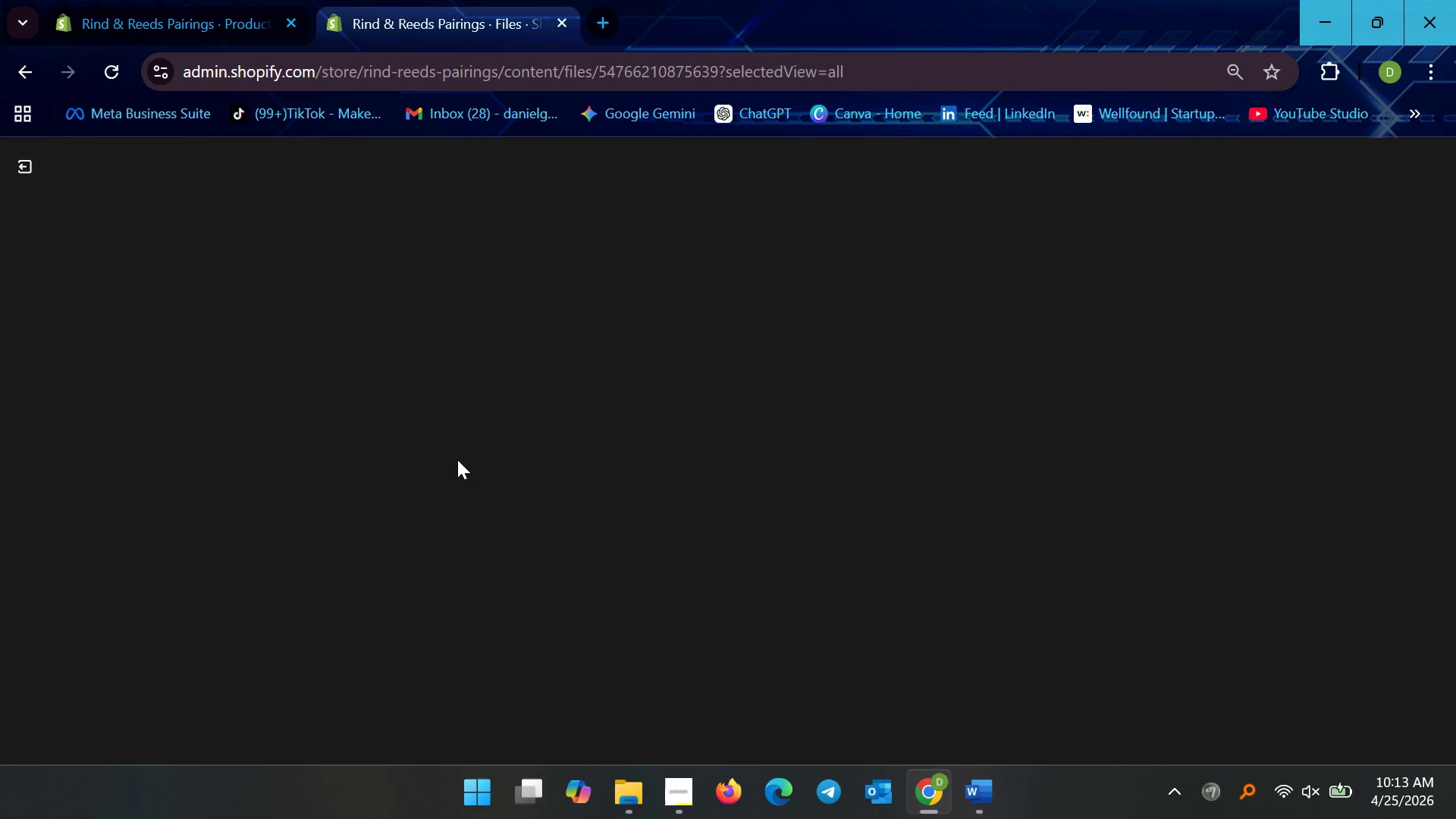 
left_click([994, 810])
 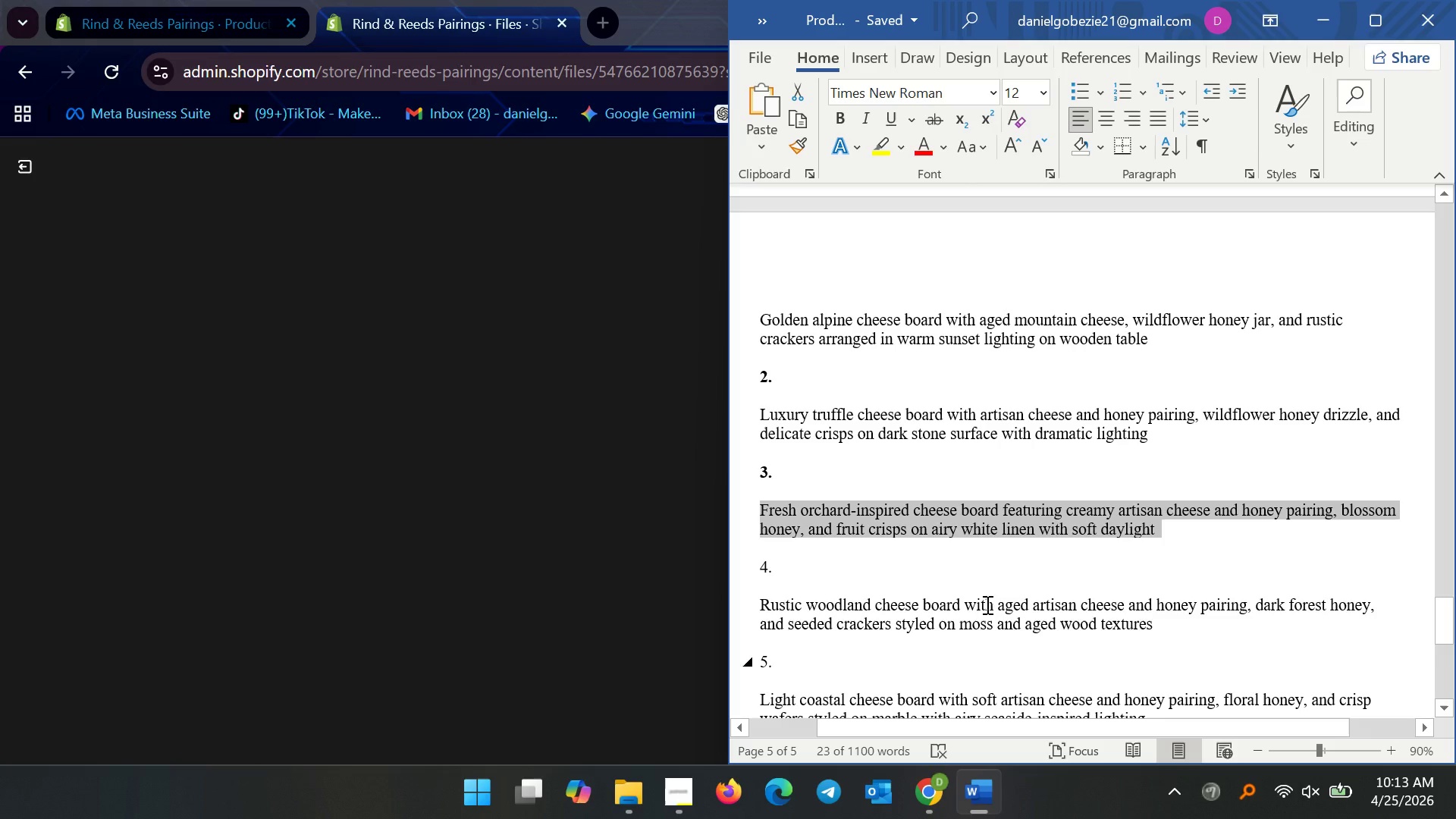 
left_click([974, 541])
 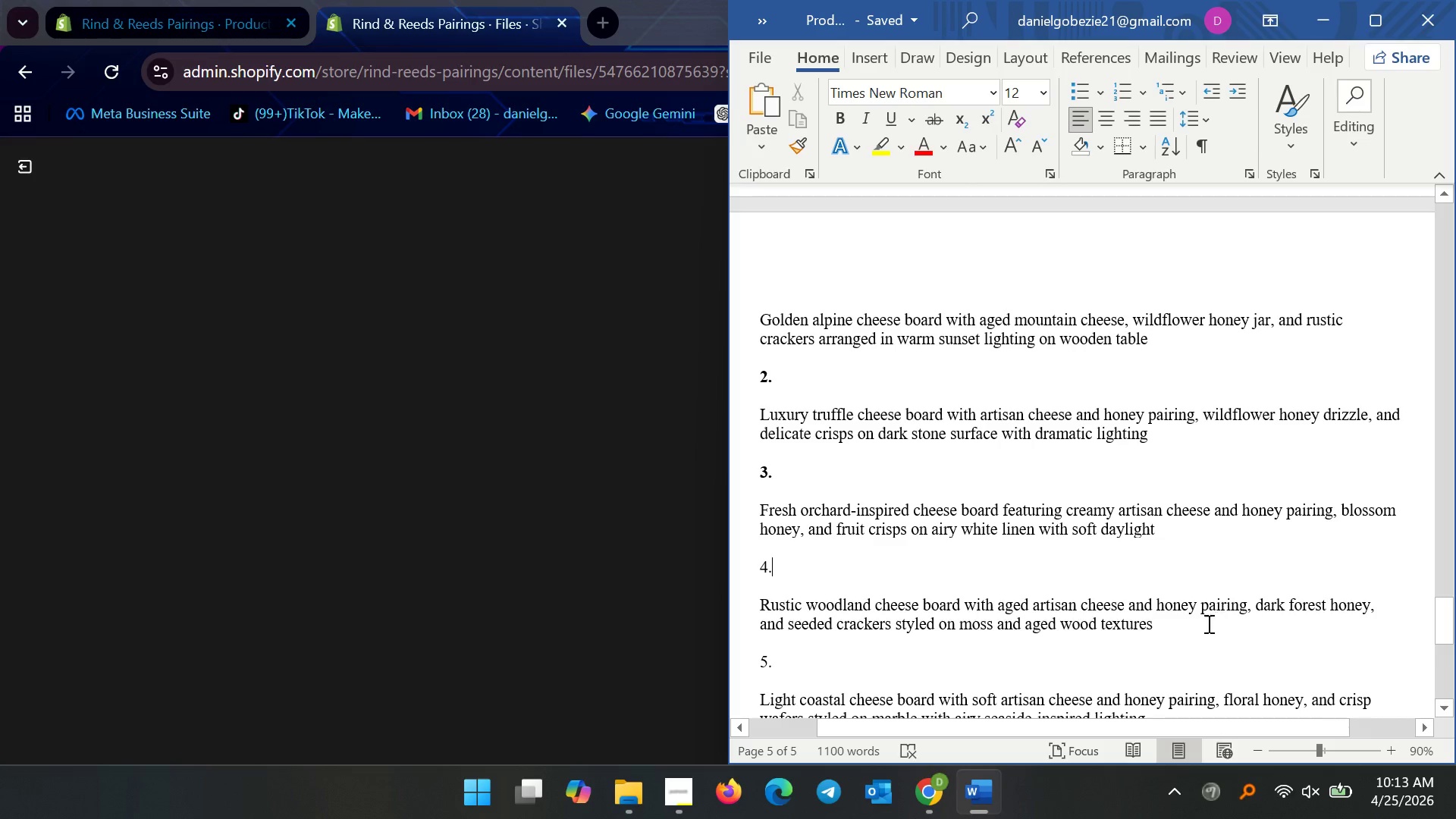 
left_click_drag(start_coordinate=[1194, 624], to_coordinate=[704, 601])
 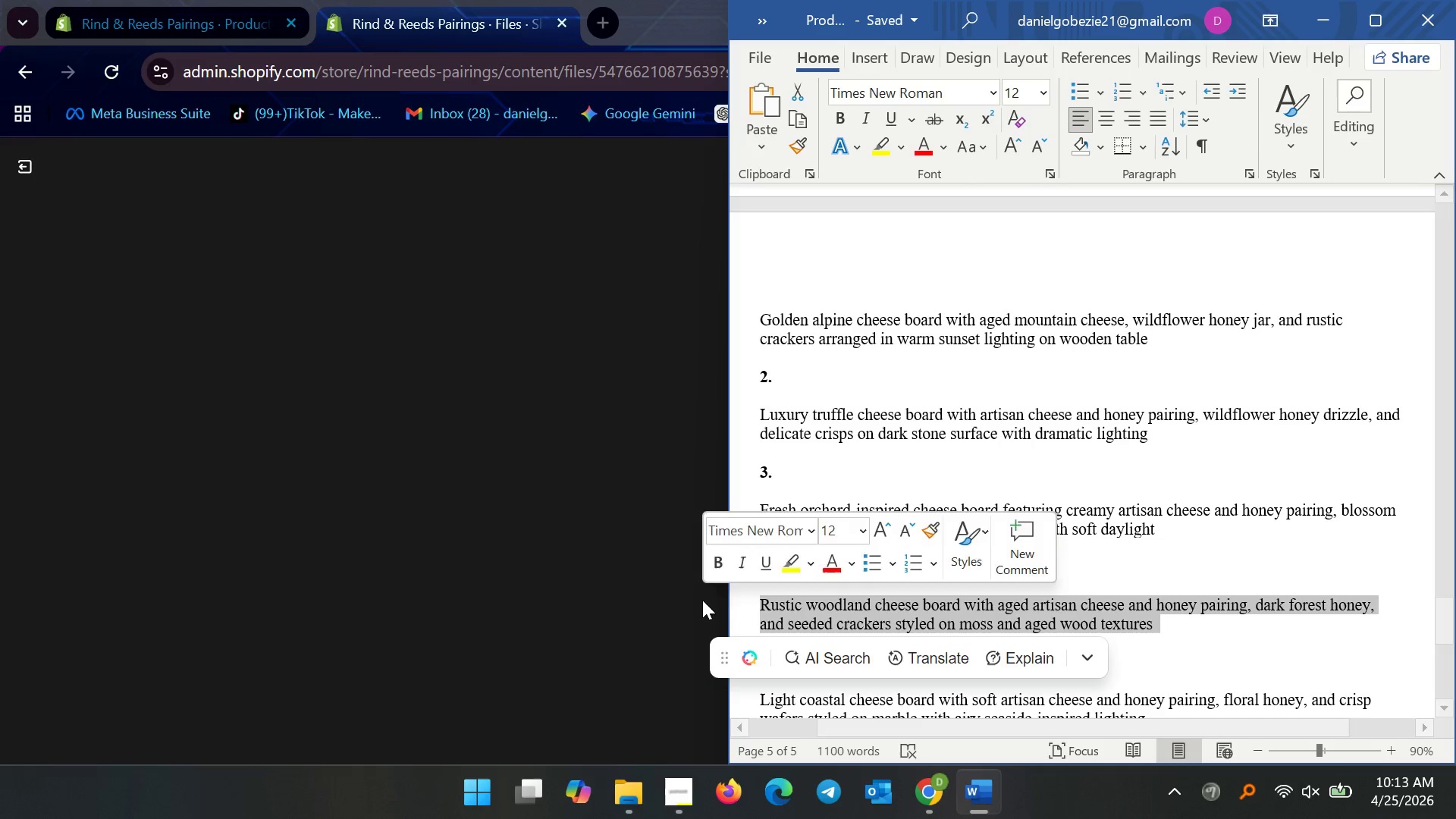 
key(Control+C)
 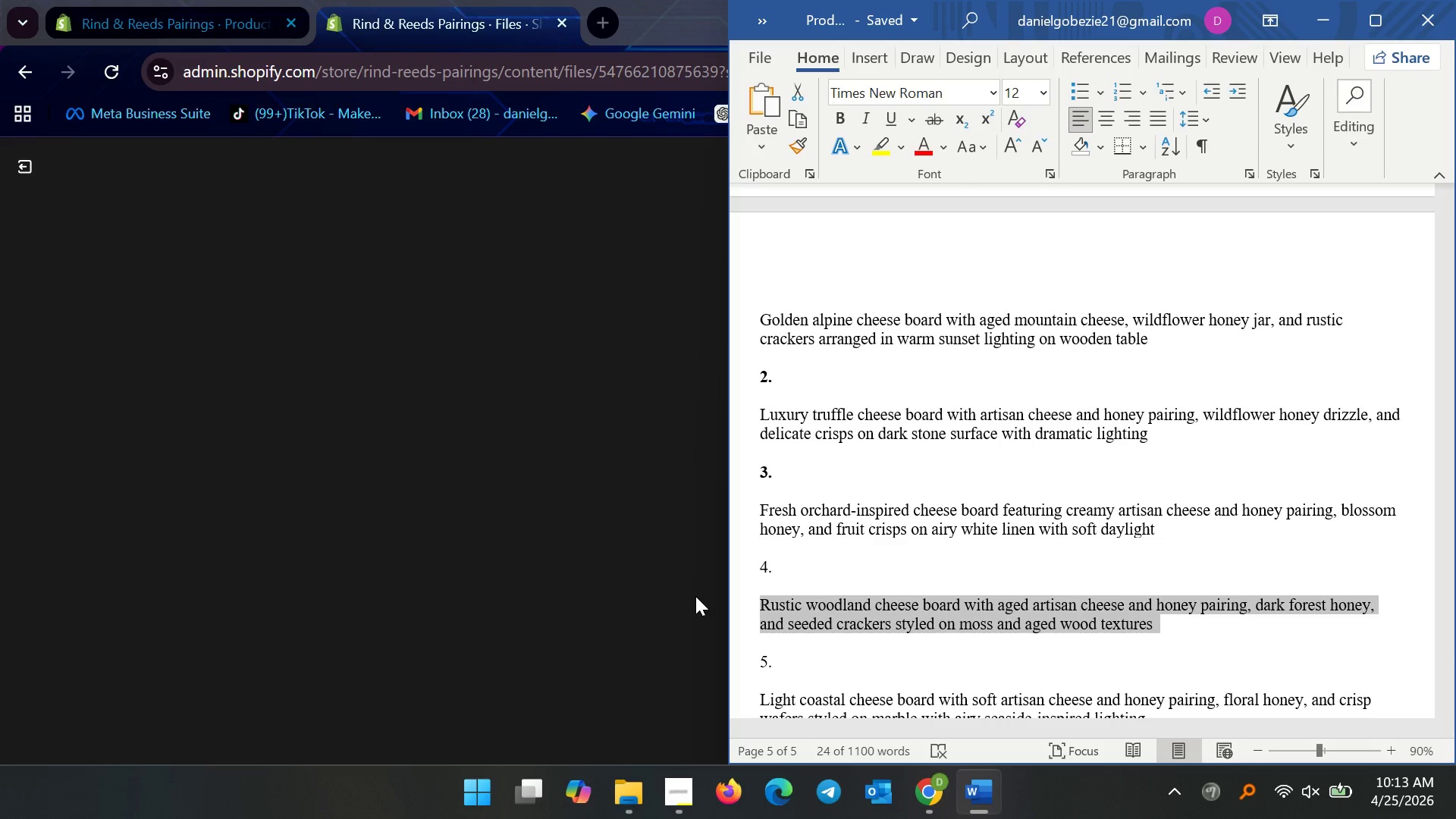 
key(Control+C)
 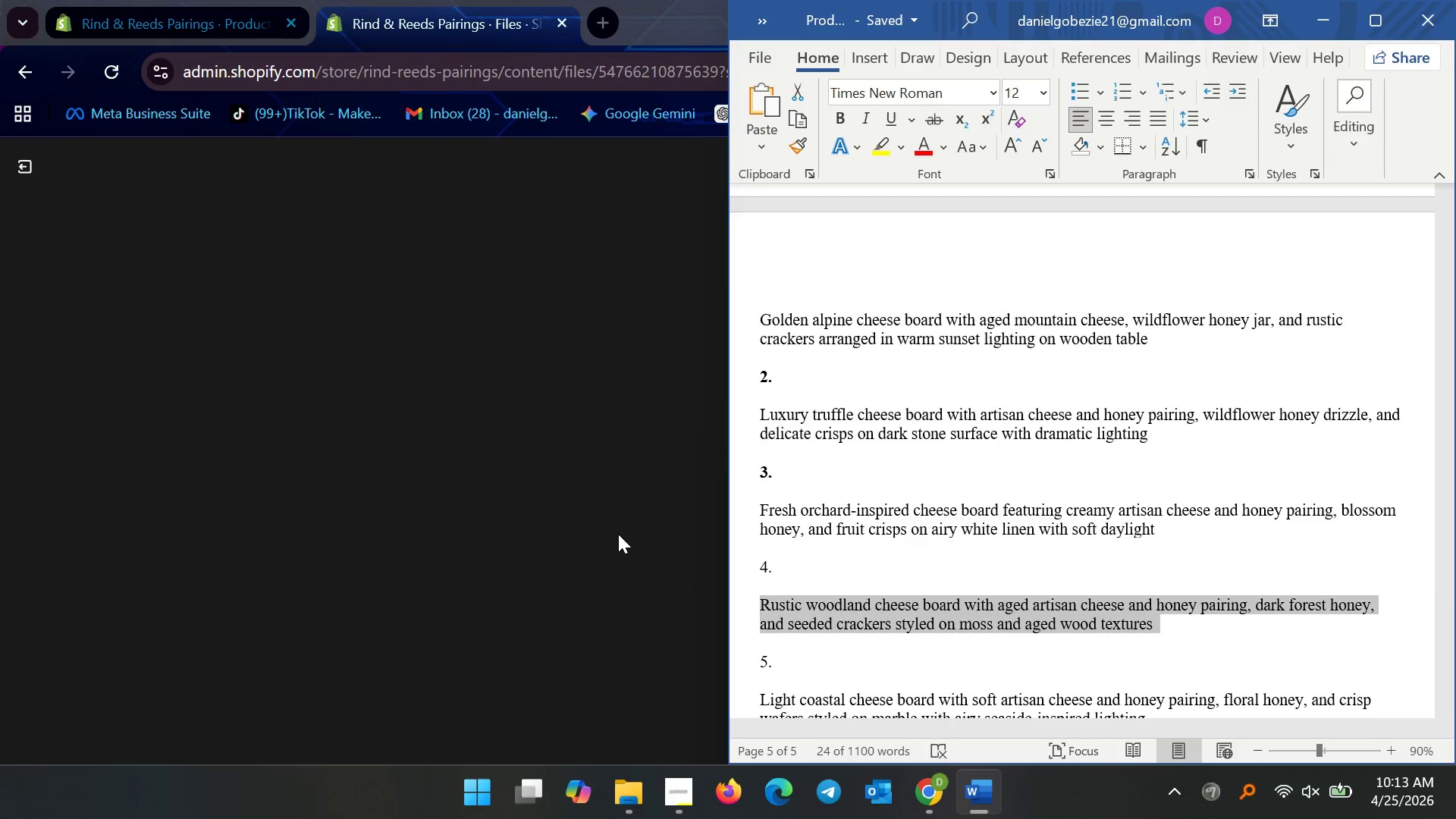 
left_click([618, 534])
 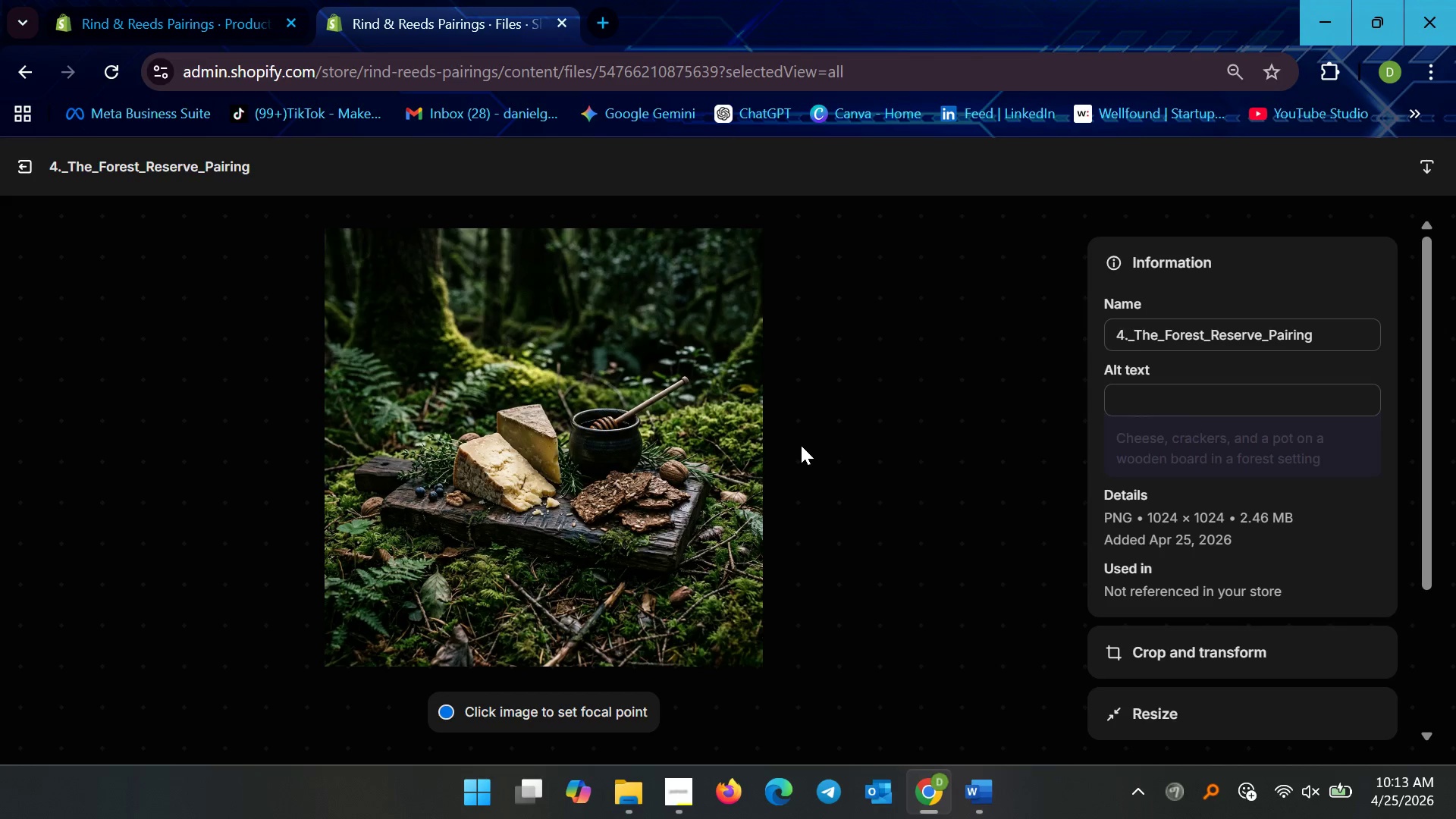 
wait(7.39)
 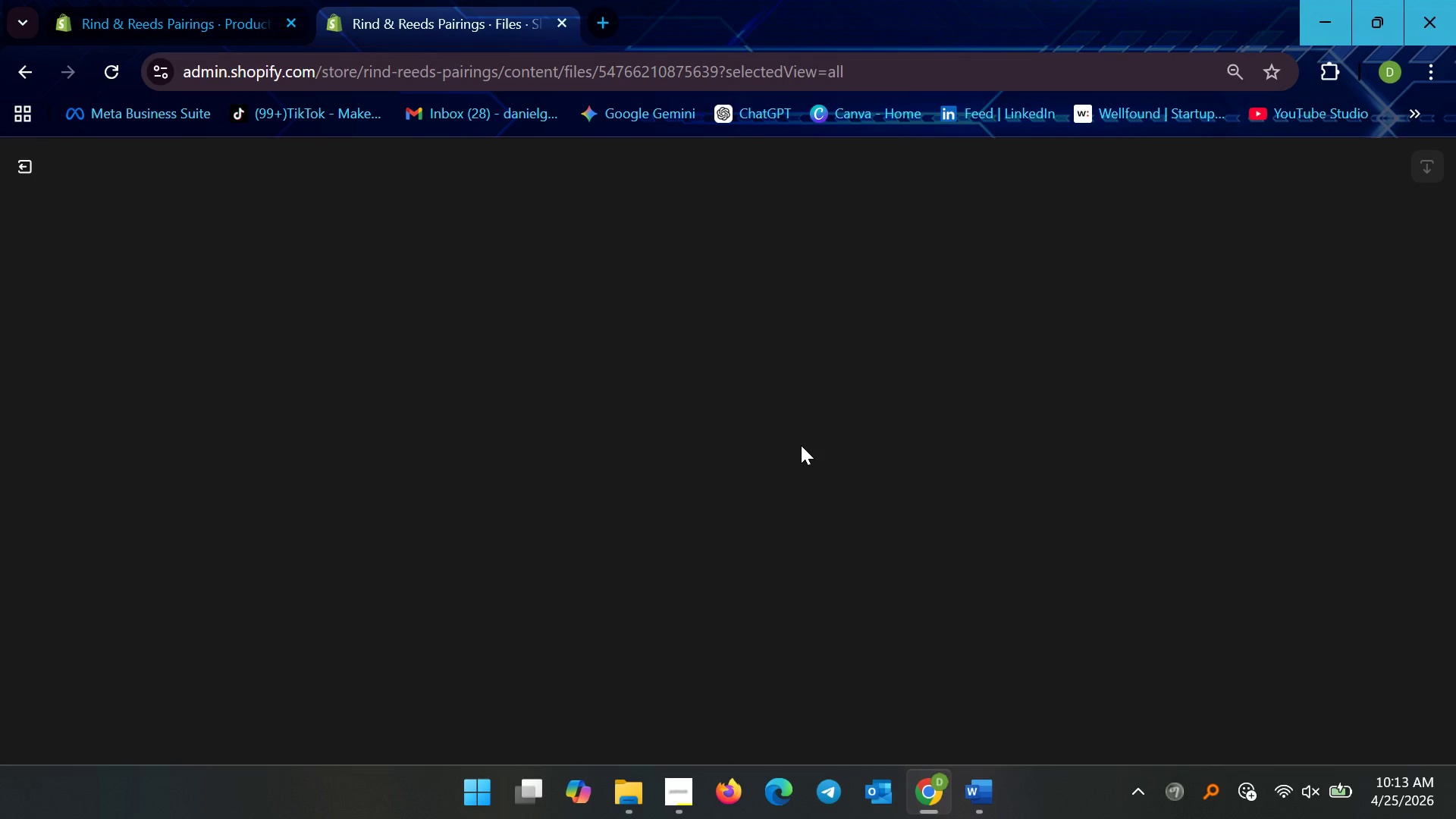 
left_click([1335, 438])
 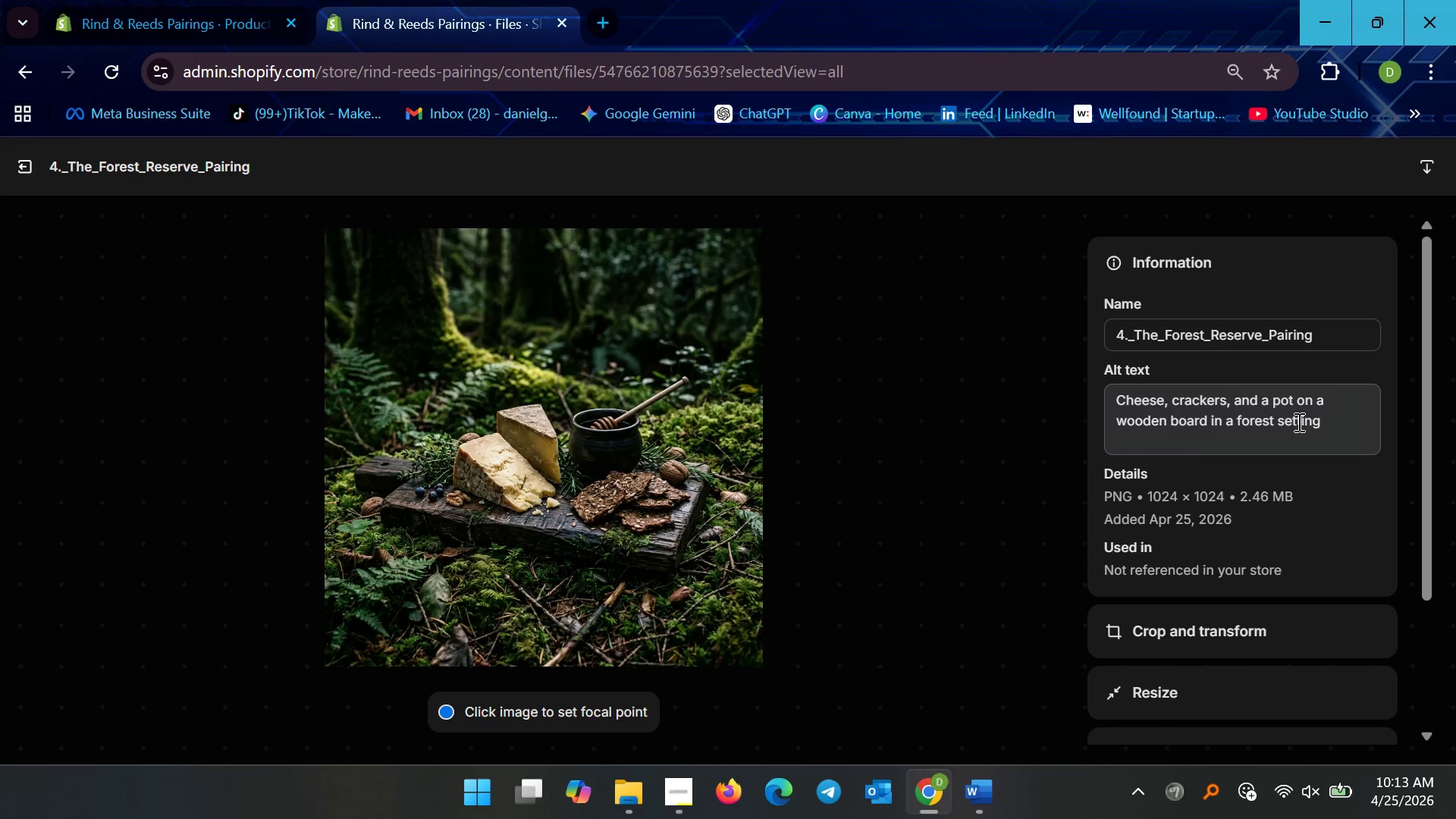 
left_click([1325, 415])
 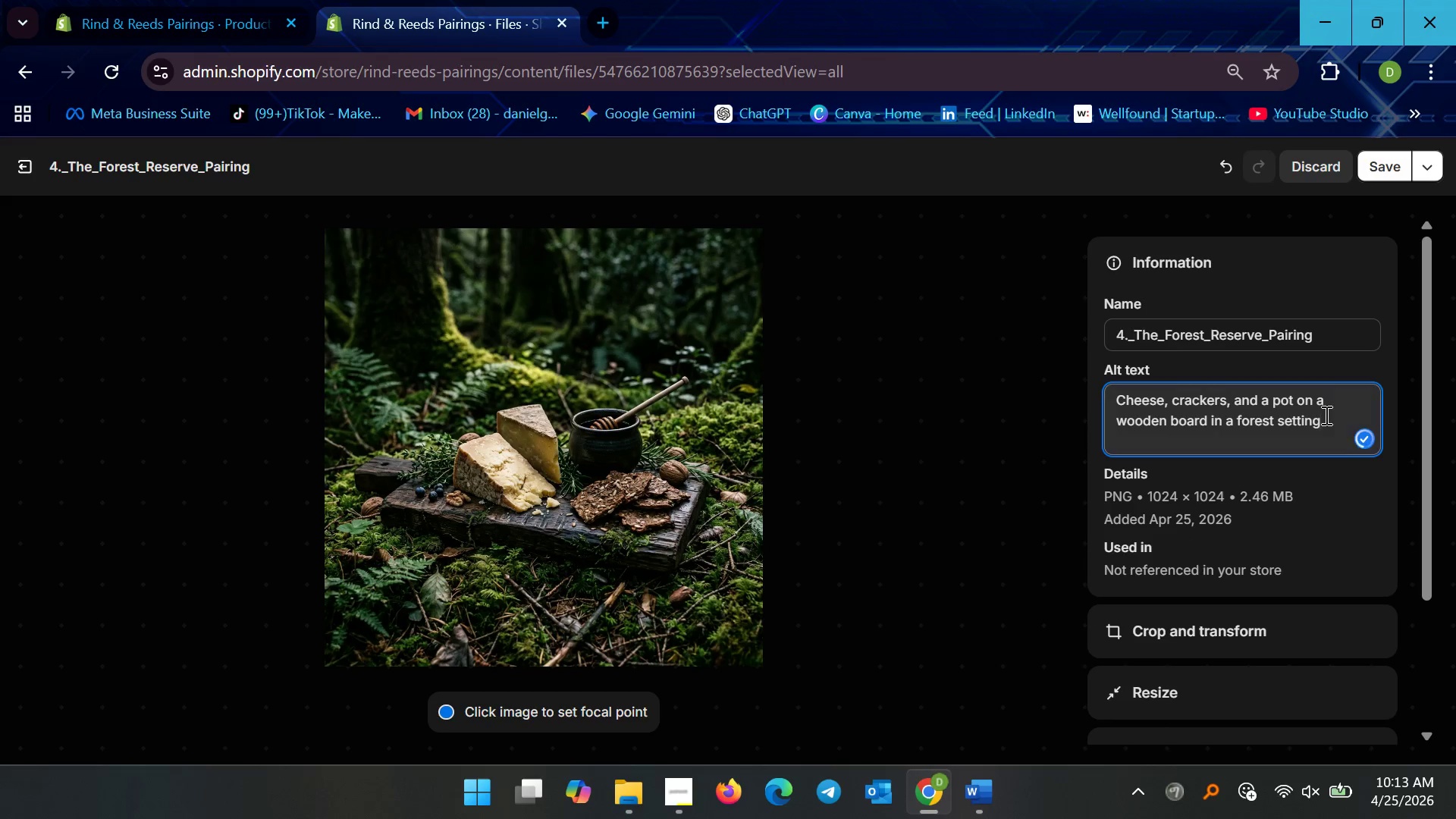 
key(Shift+Enter)
 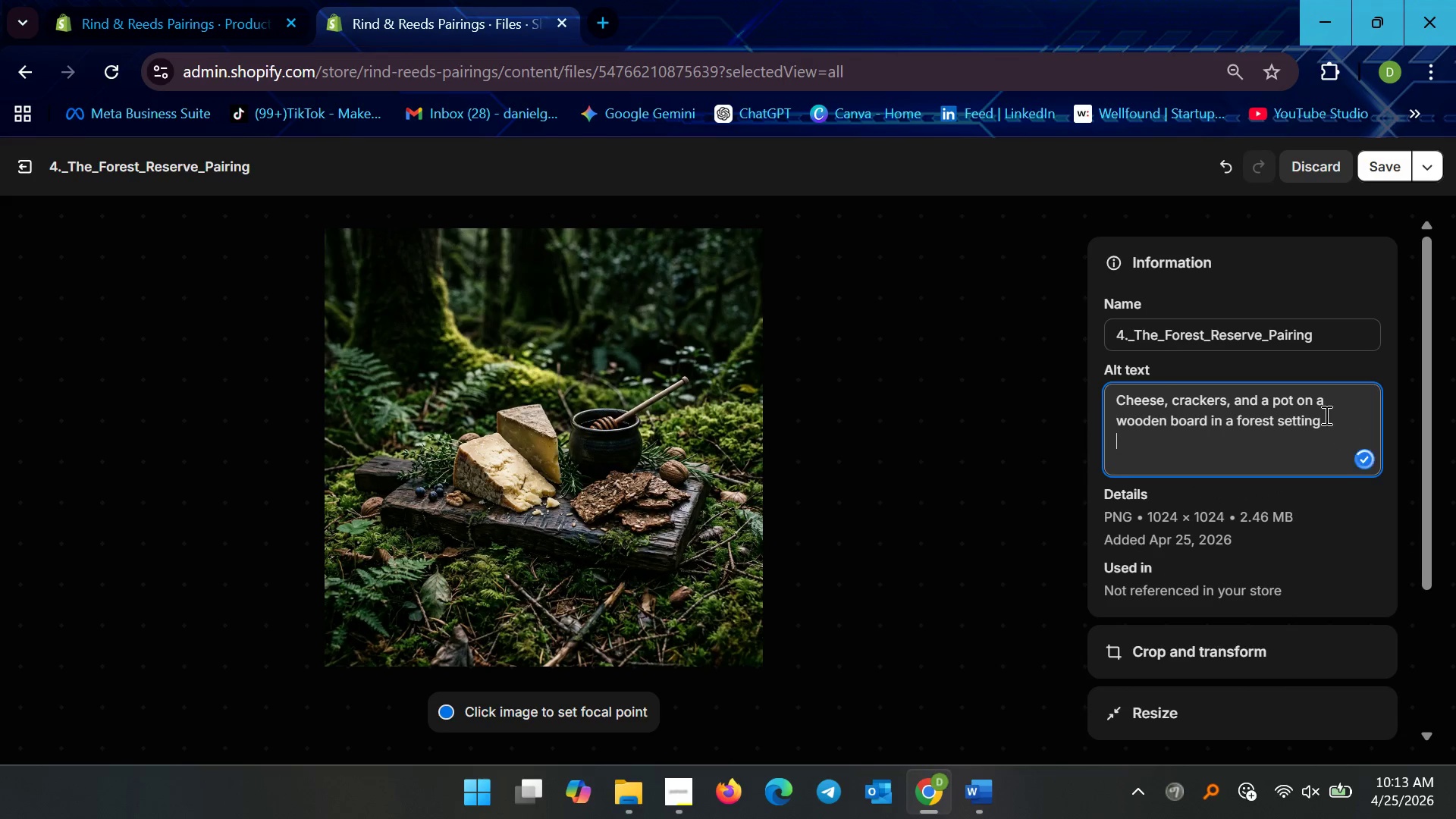 
key(Shift+Enter)
 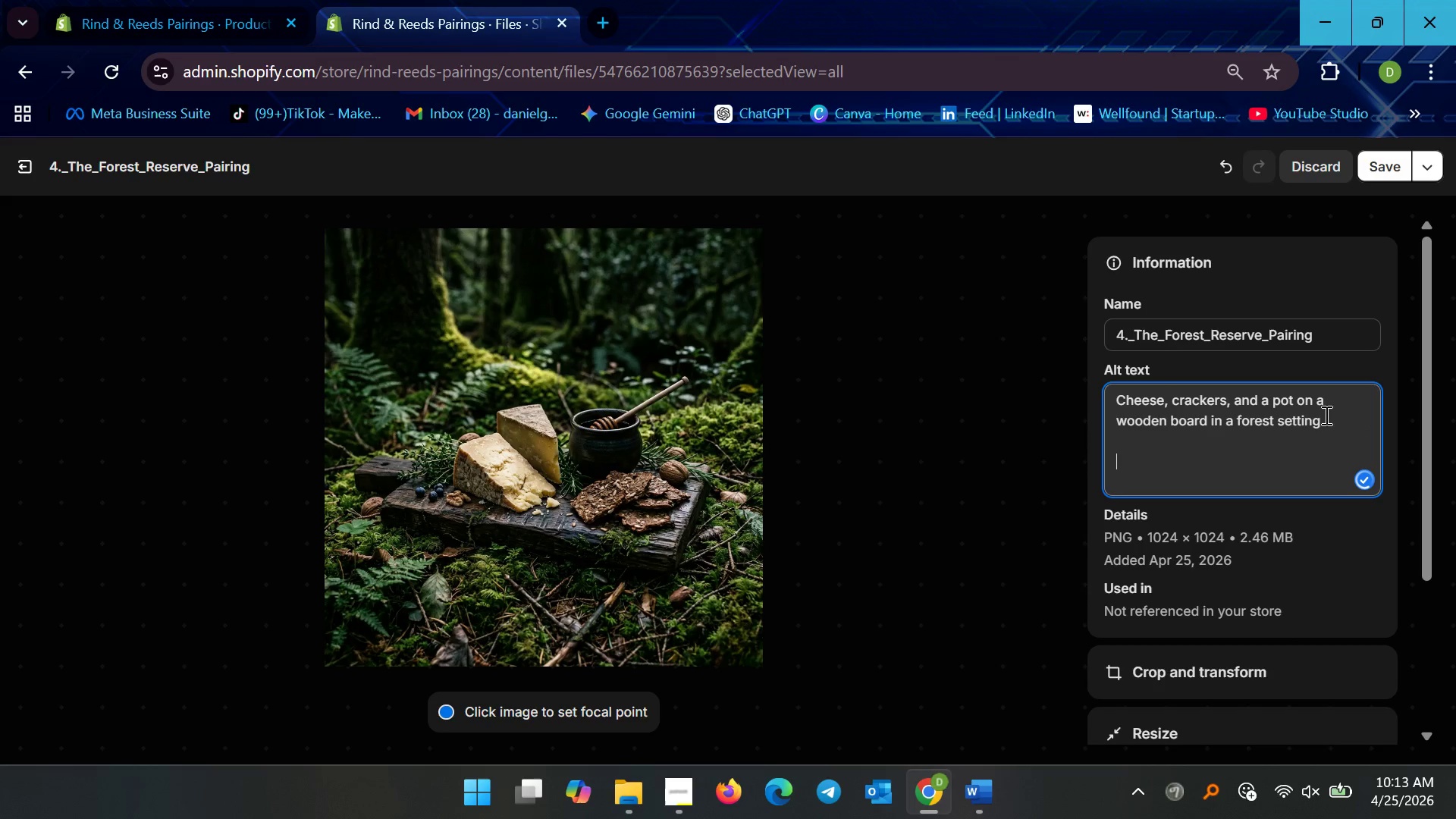 
key(Control+V)
 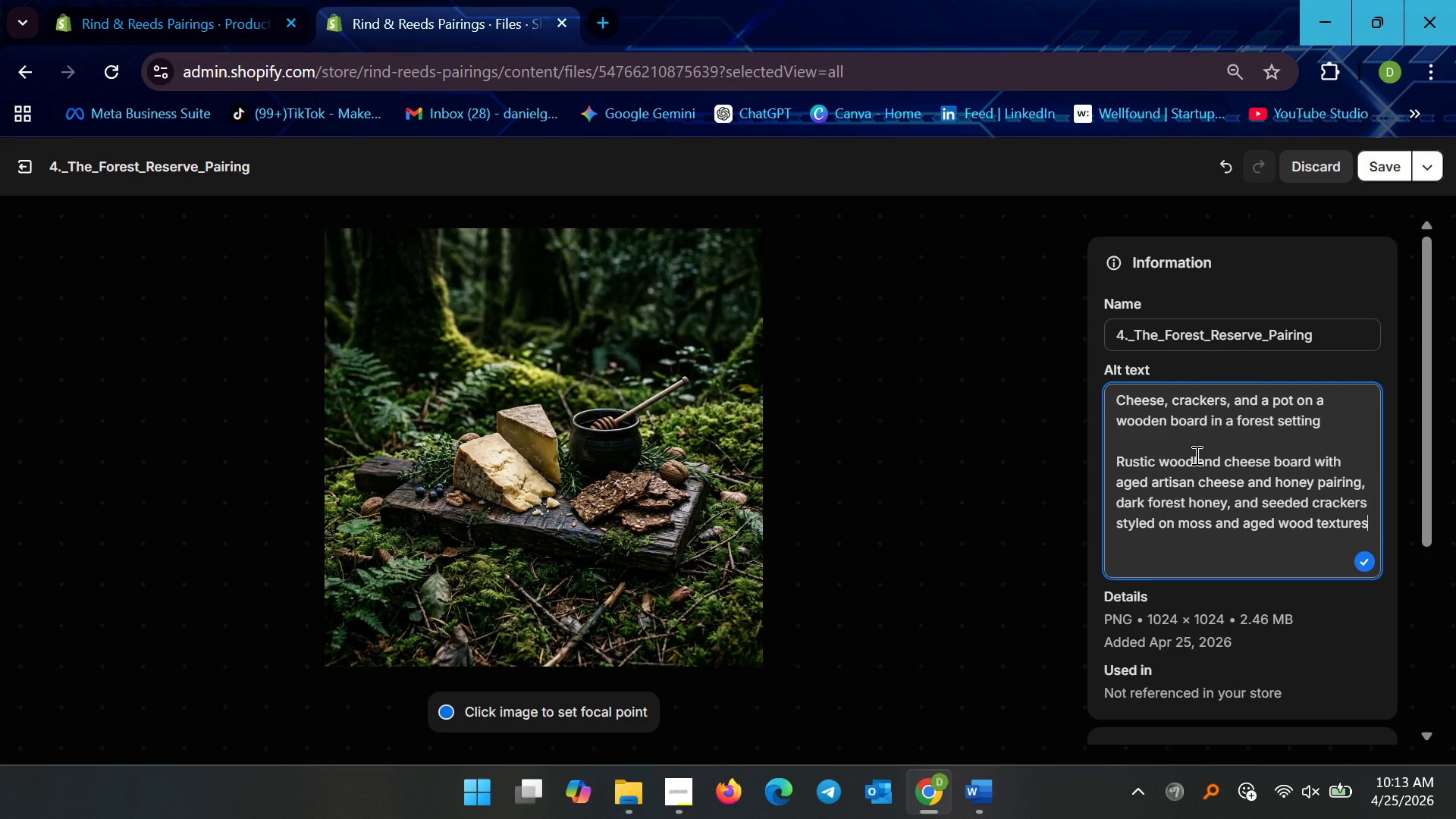 
wait(12.78)
 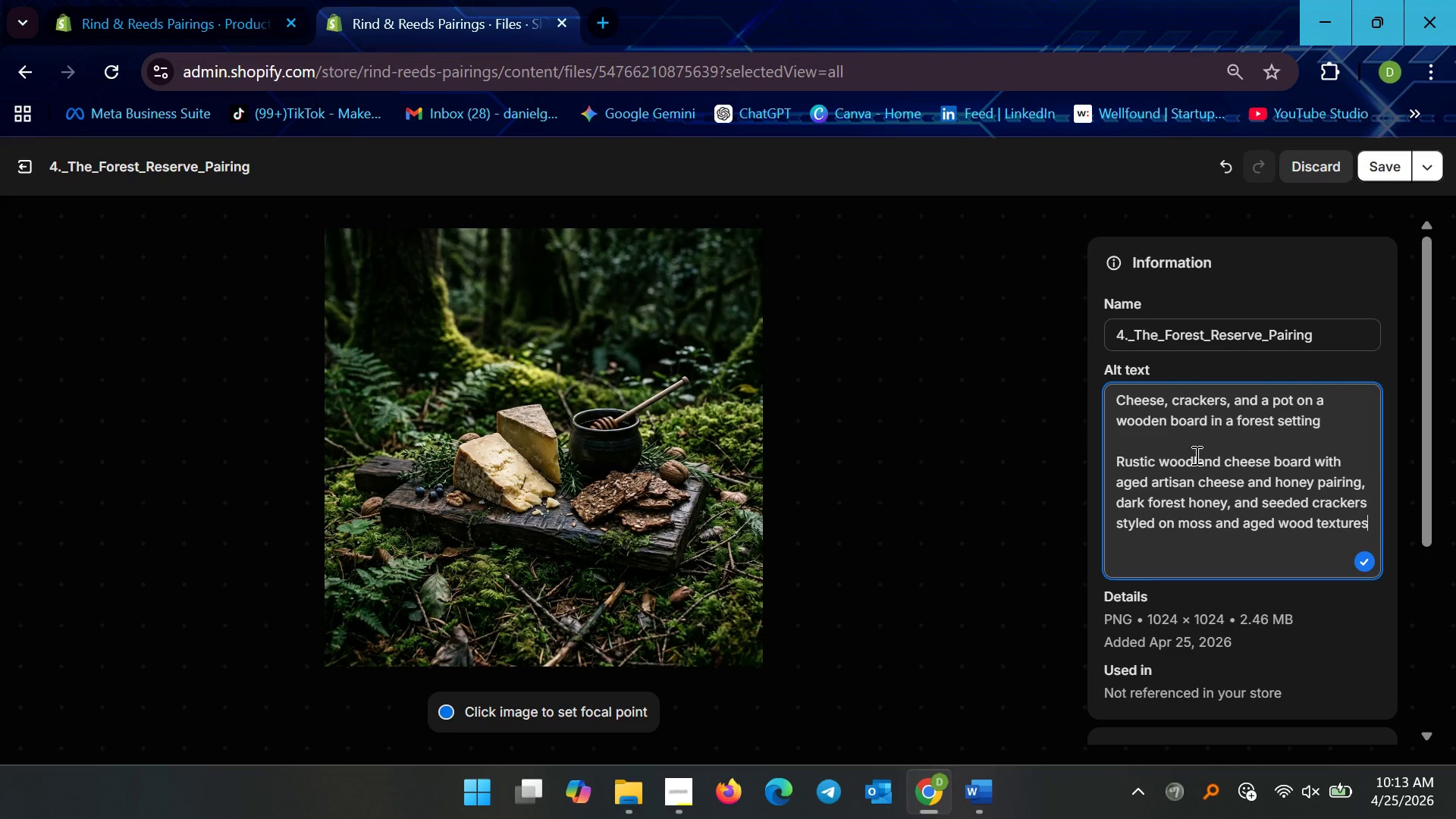 
left_click_drag(start_coordinate=[1337, 420], to_coordinate=[1025, 372])
 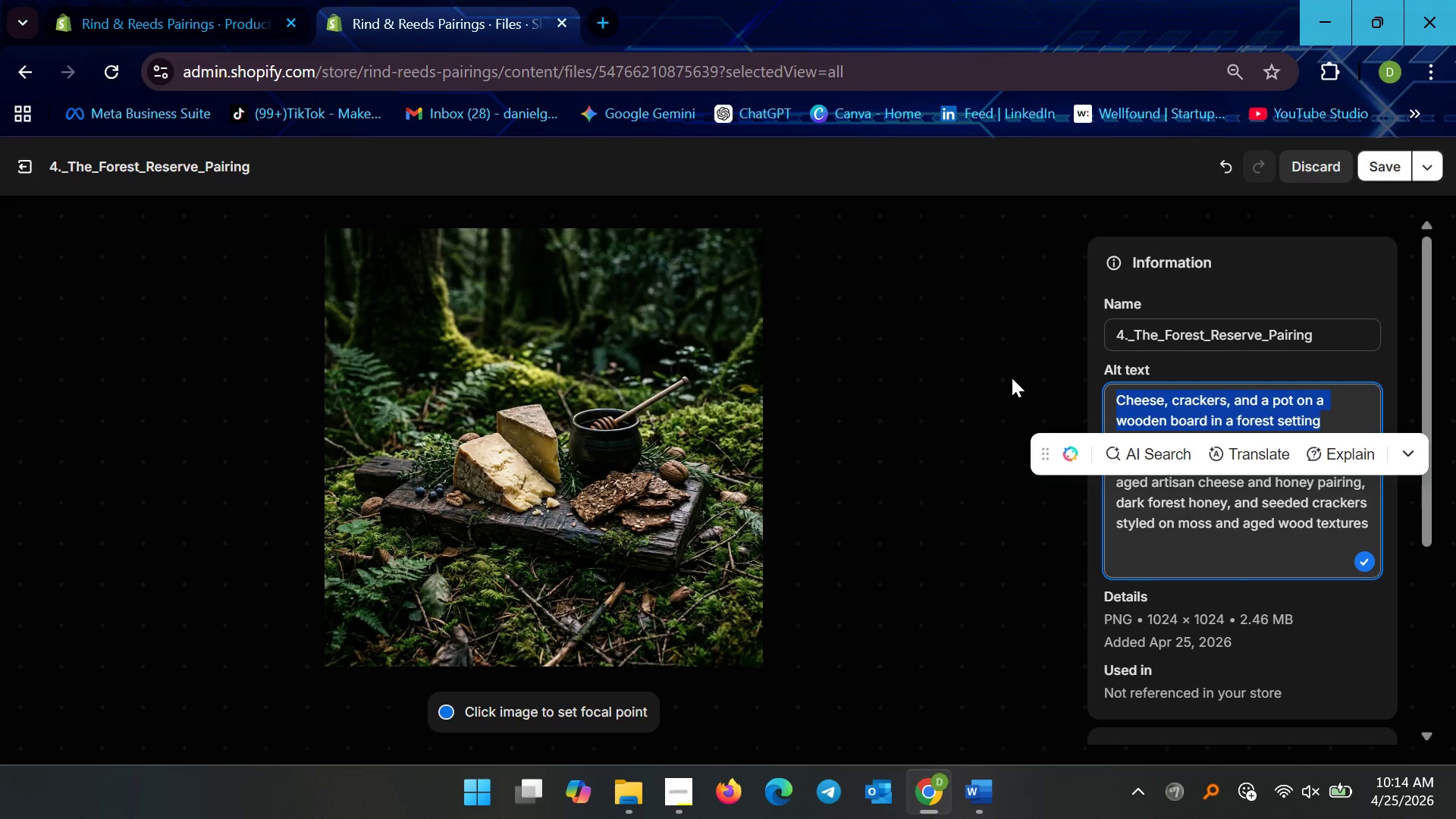 
key(Backspace)
 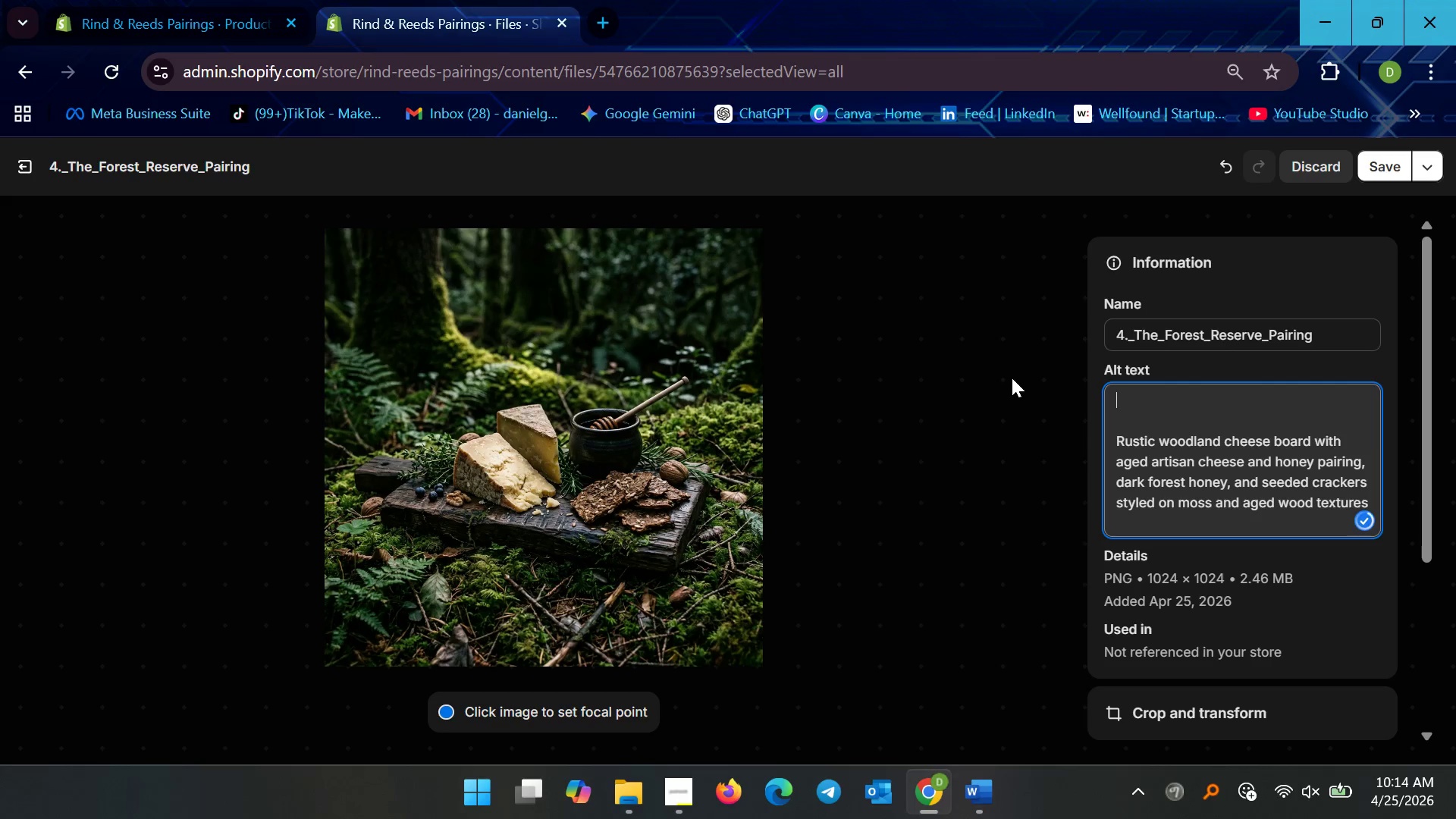 
key(Delete)
 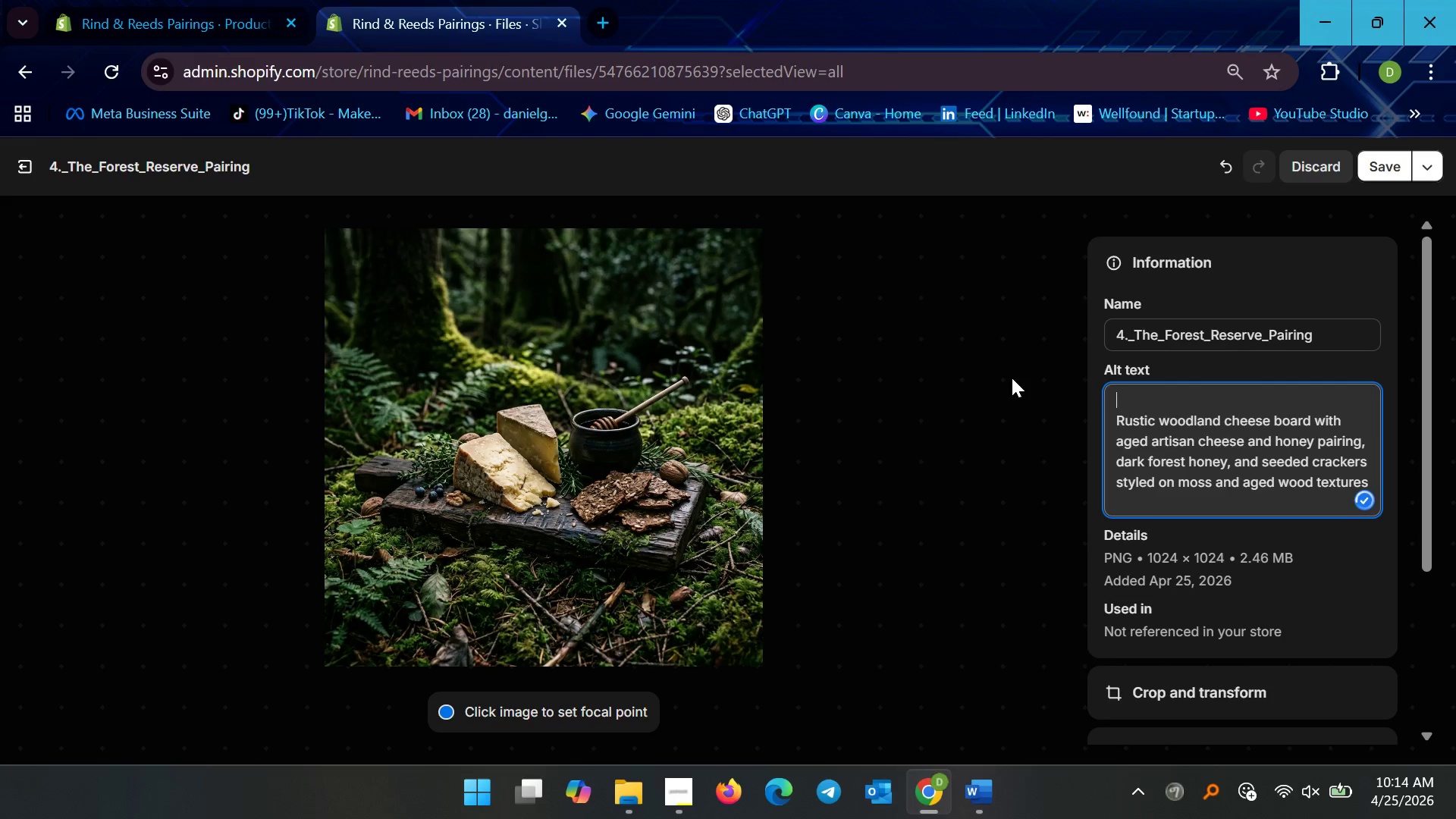 
key(Delete)
 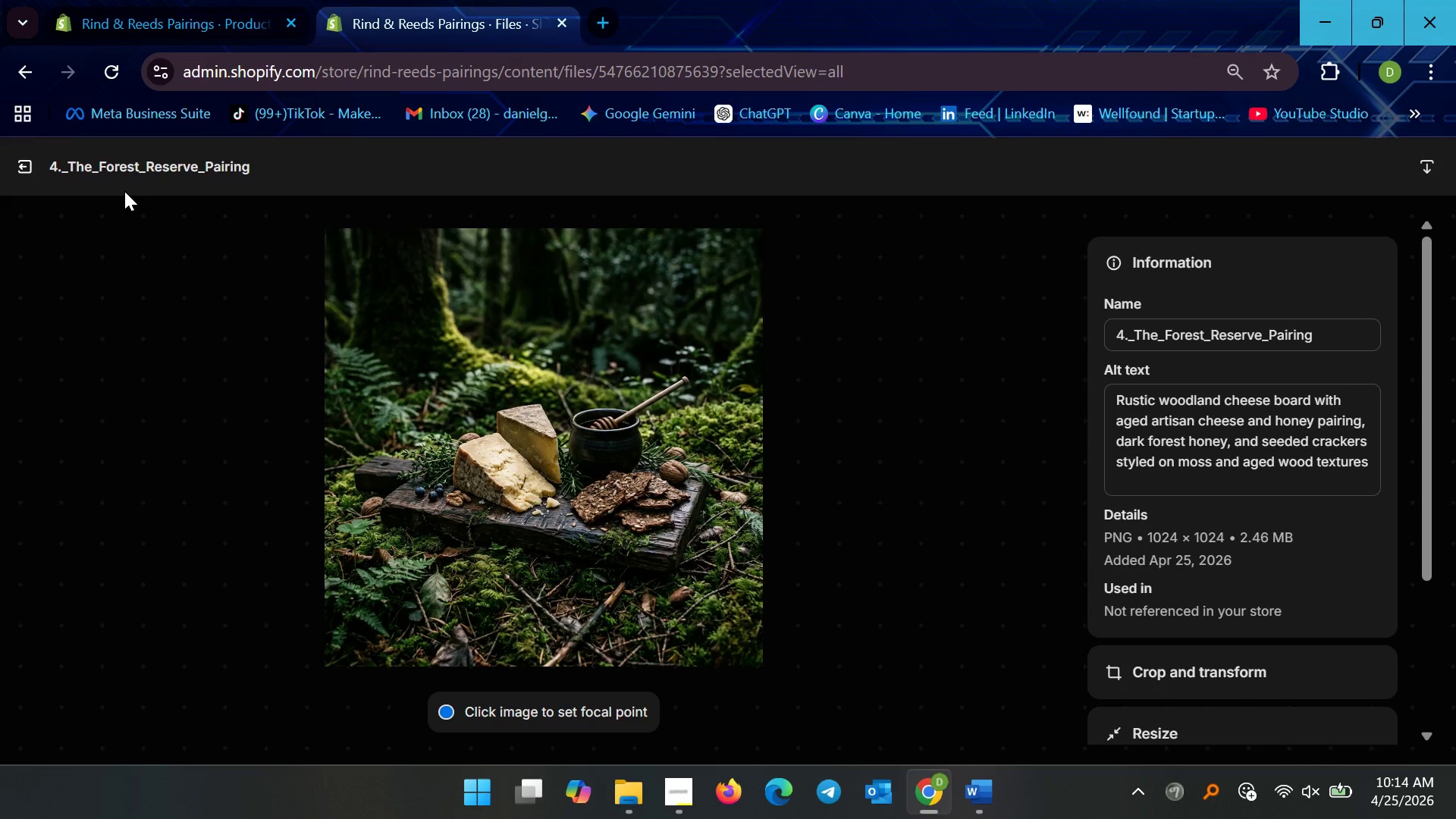 
wait(16.14)
 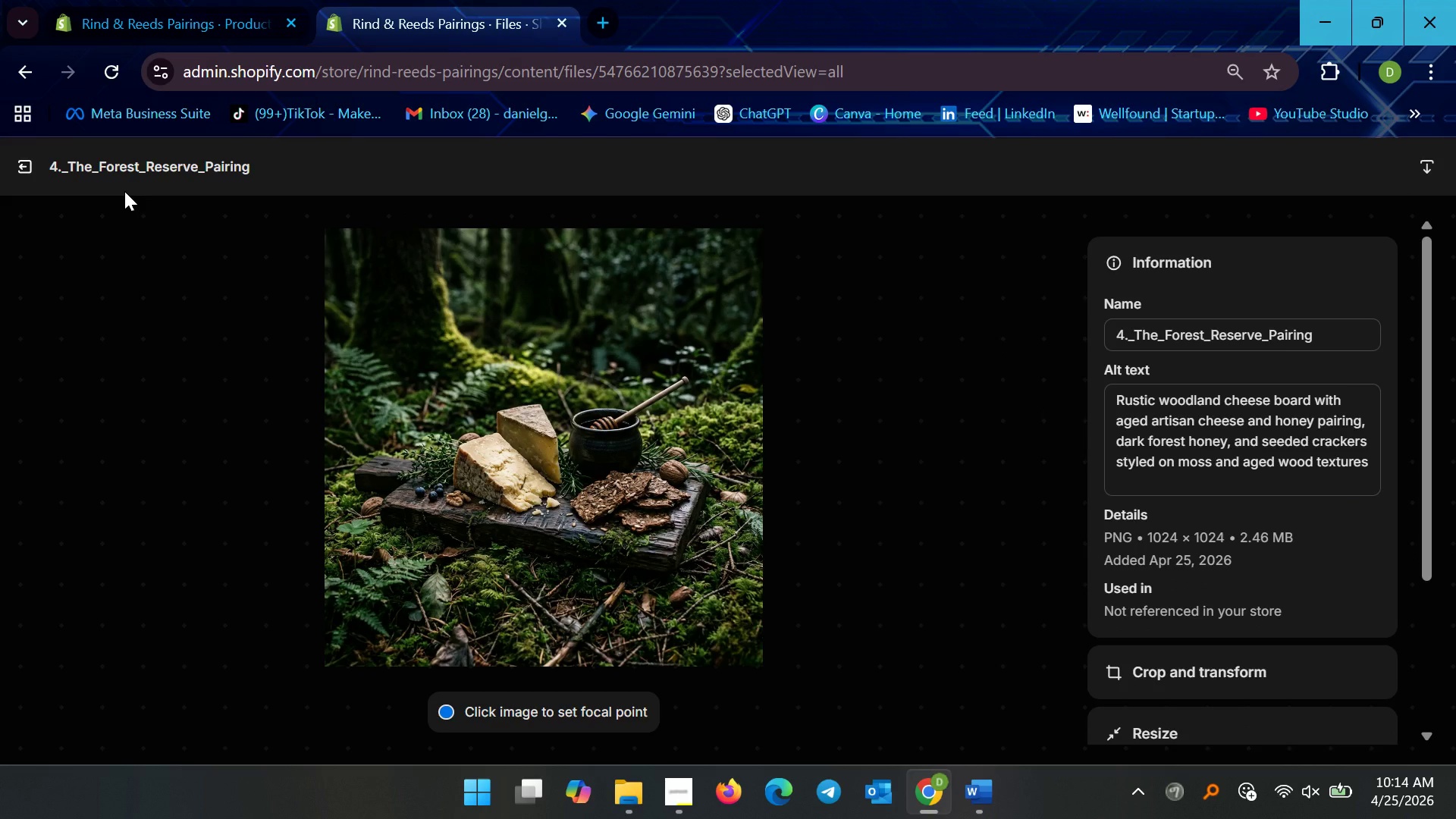 
left_click([33, 166])
 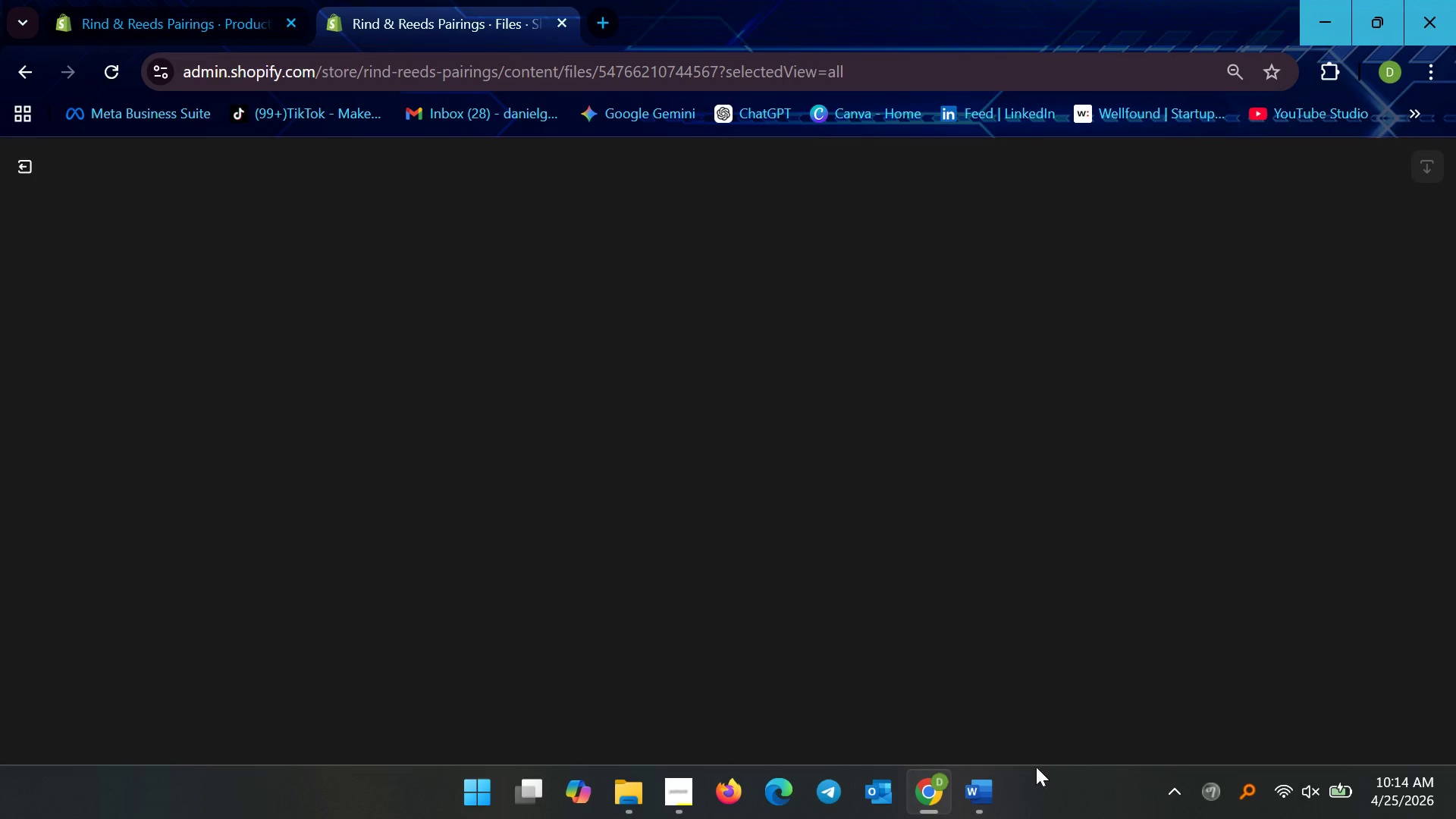 
wait(5.62)
 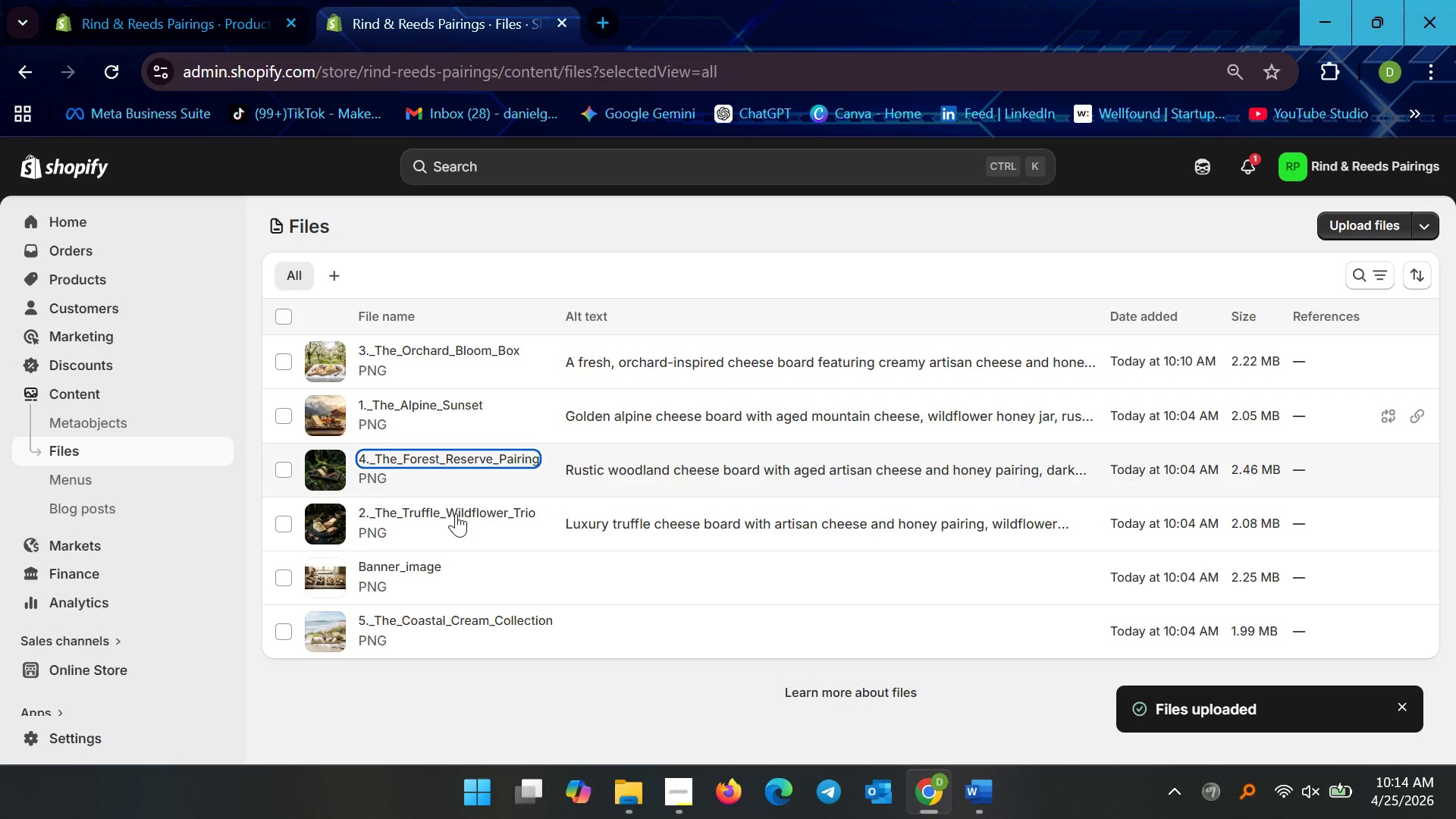 
scroll: coordinate [977, 675], scroll_direction: down, amount: 4.0
 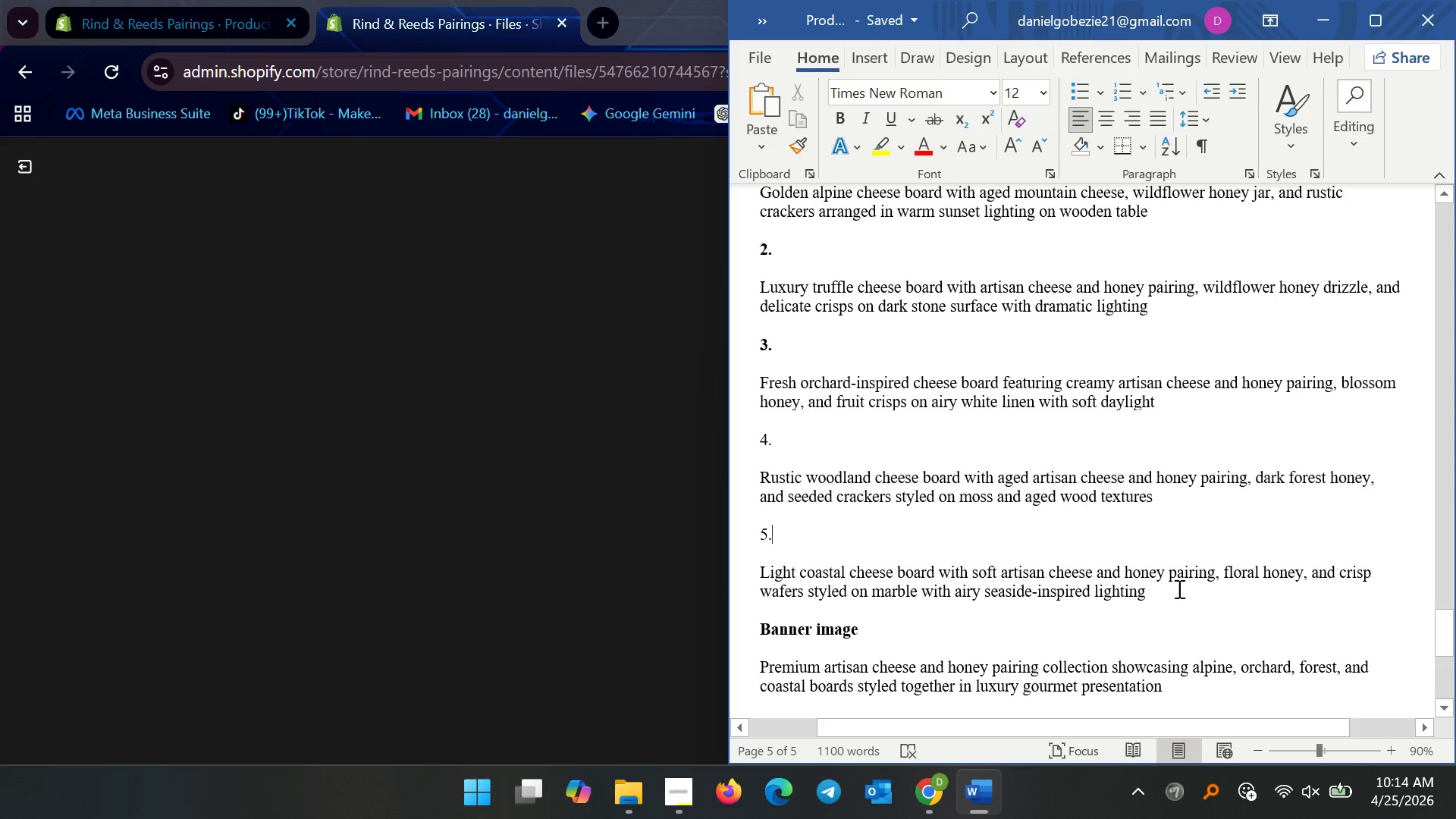 
left_click_drag(start_coordinate=[1175, 588], to_coordinate=[701, 576])
 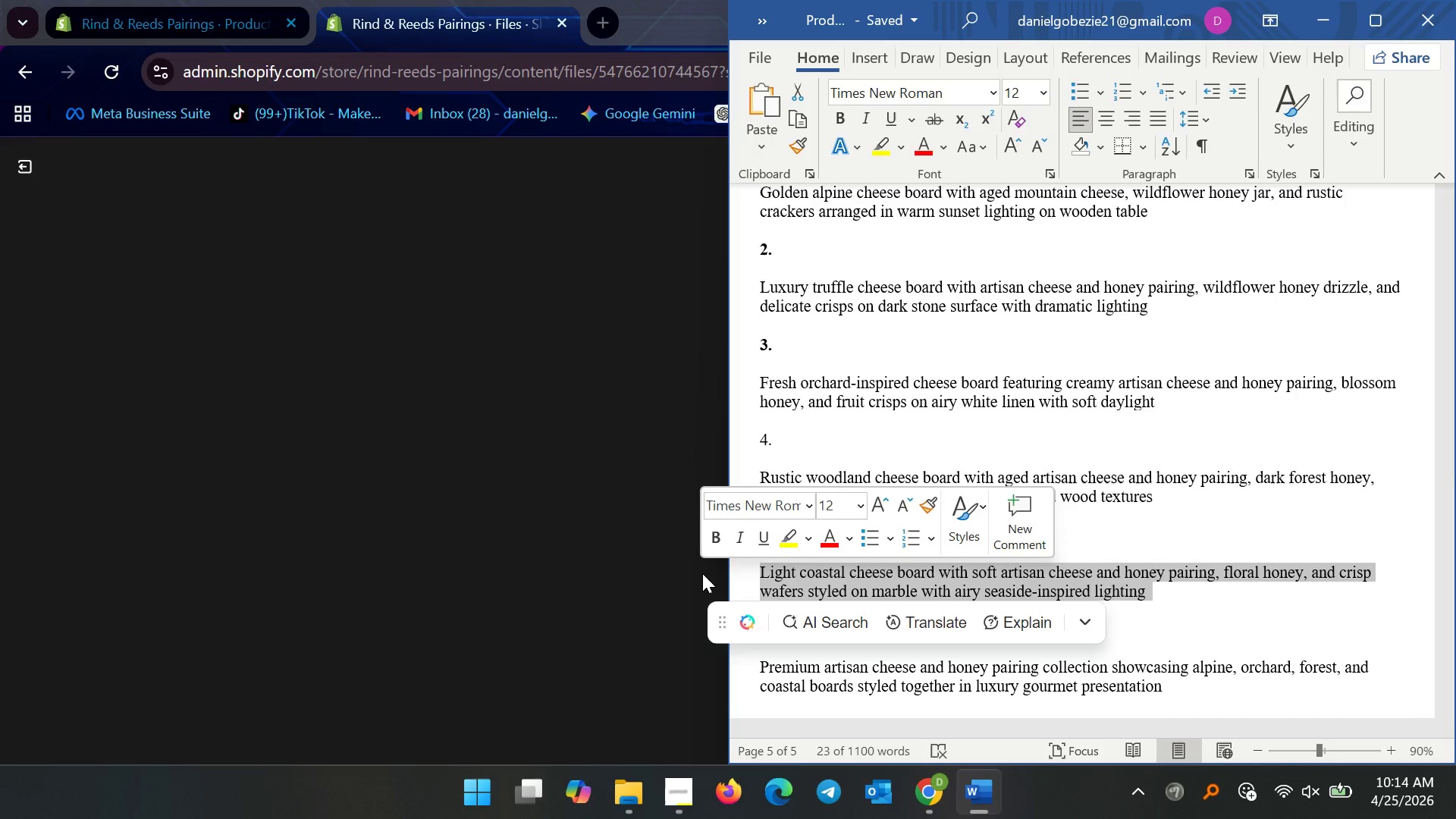 
key(Control+C)
 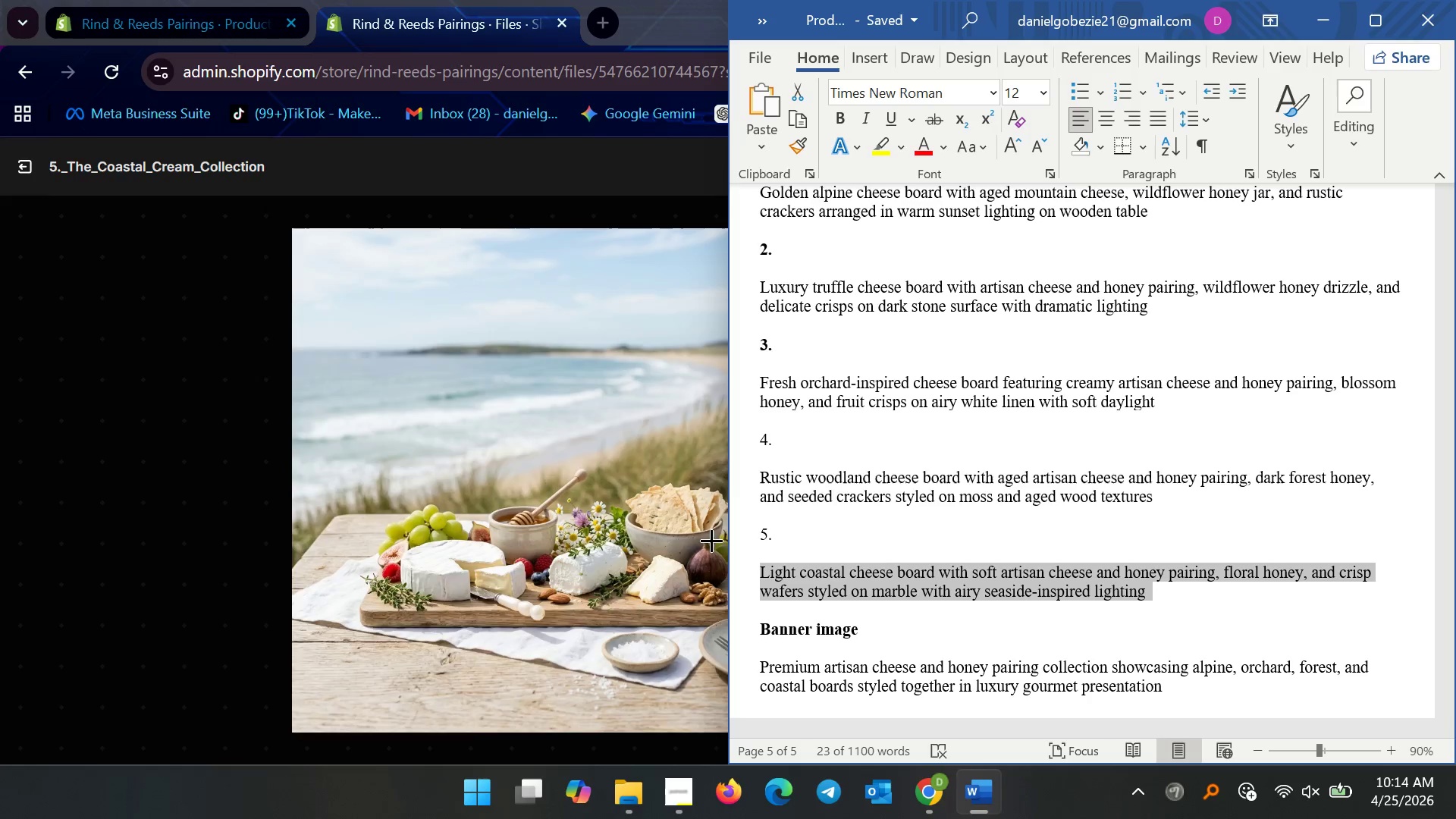 
key(Control+C)
 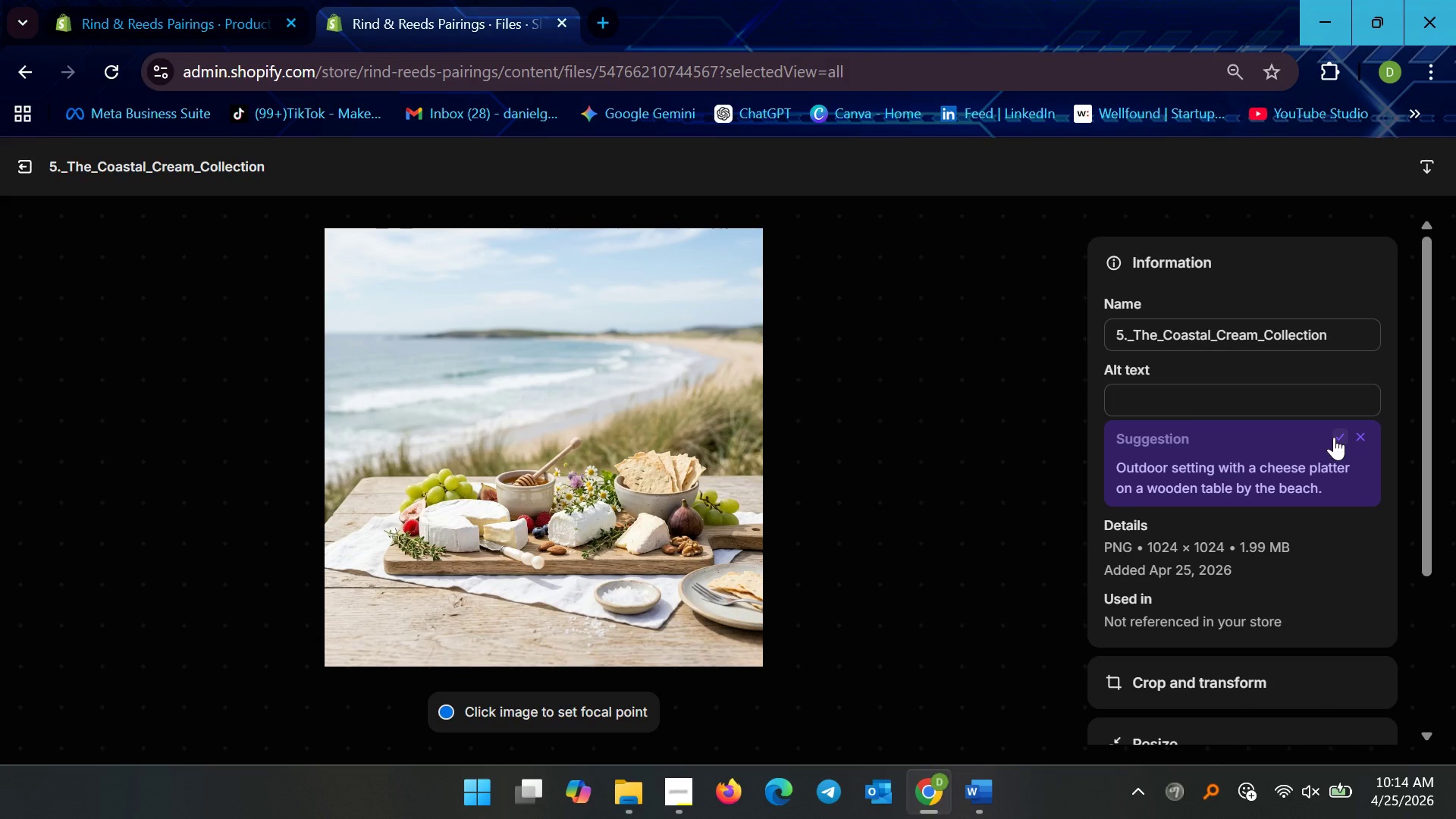 
left_click([1334, 437])
 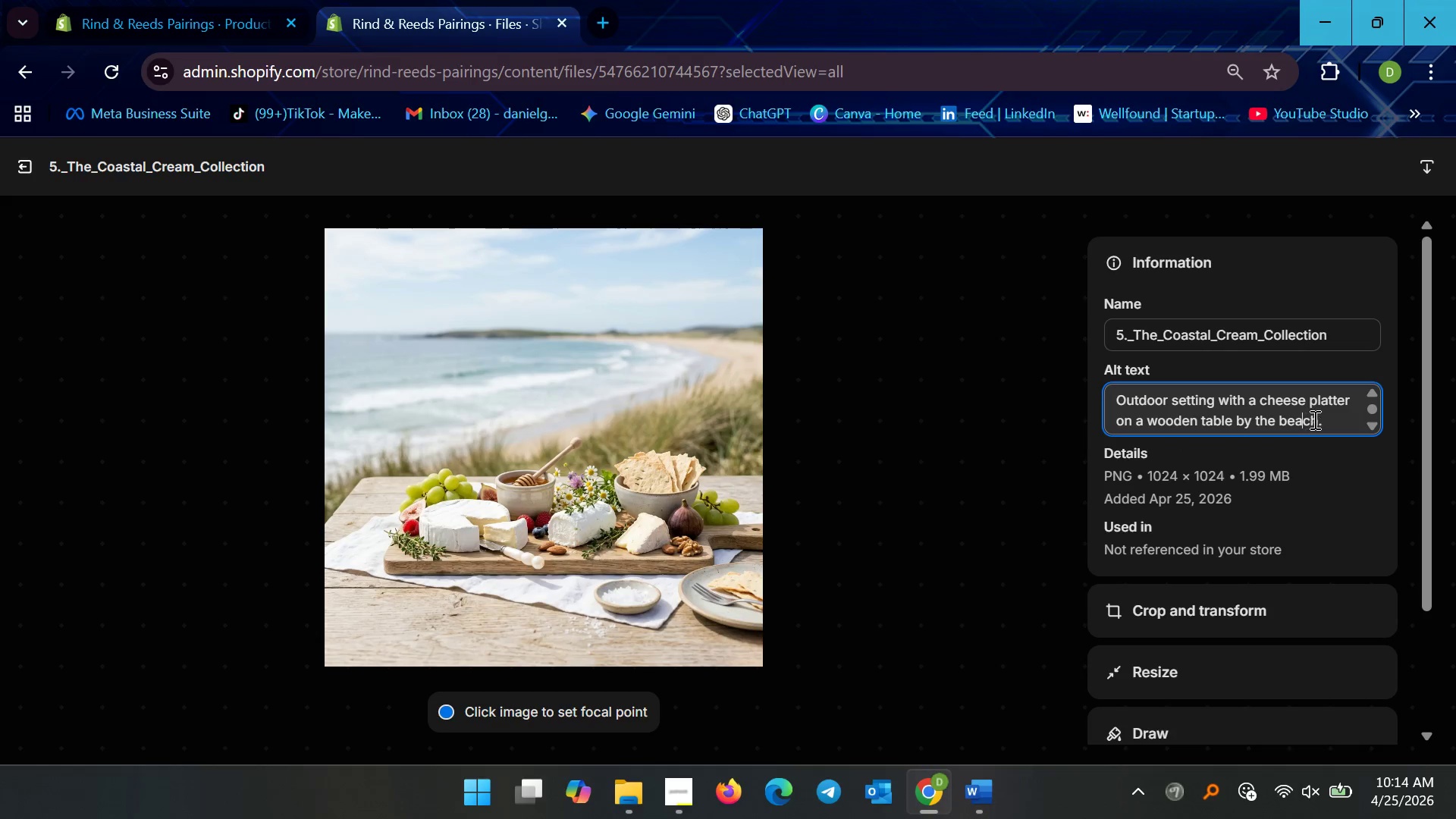 
double_click([1357, 419])
 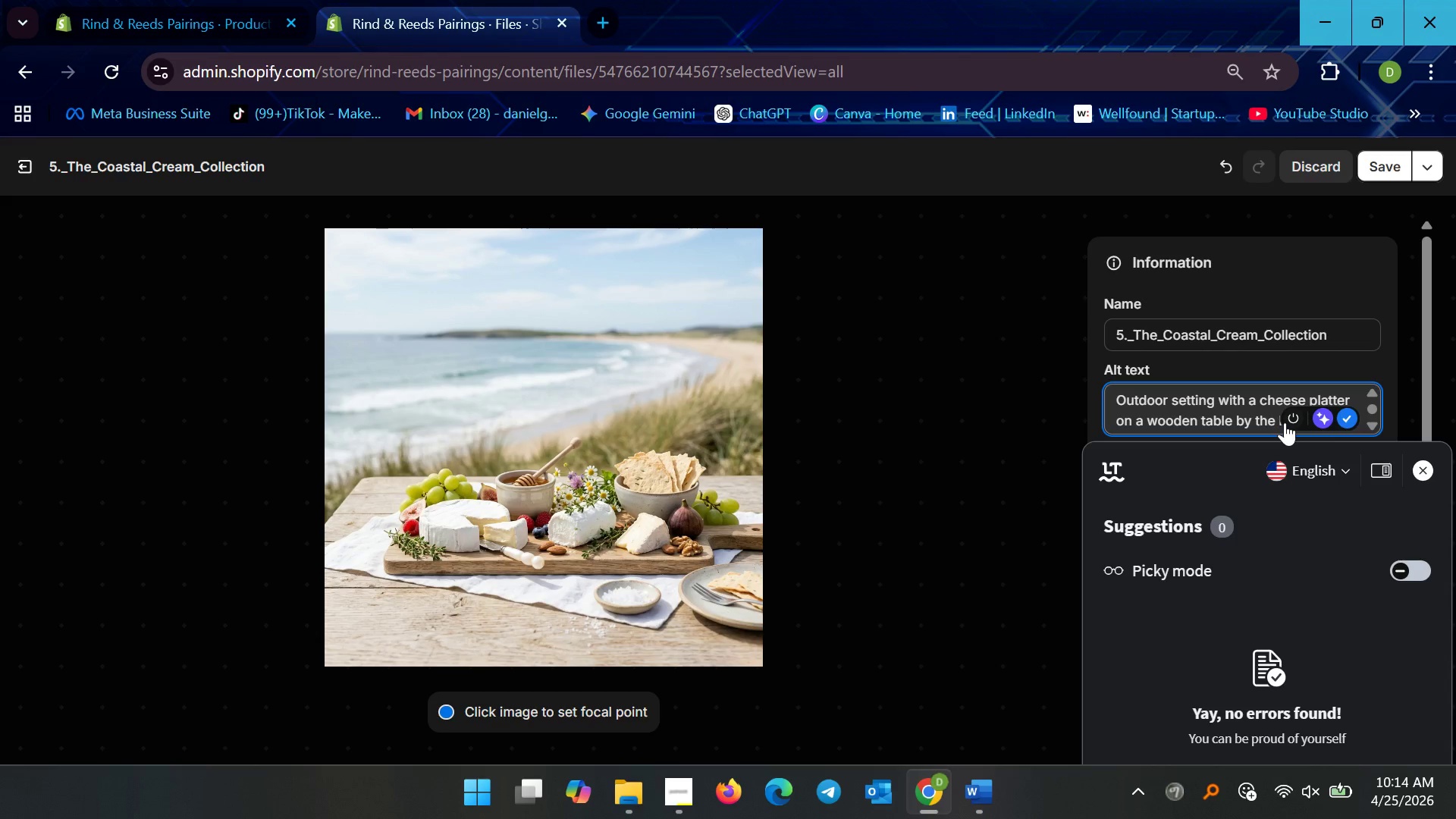 
left_click([1244, 416])
 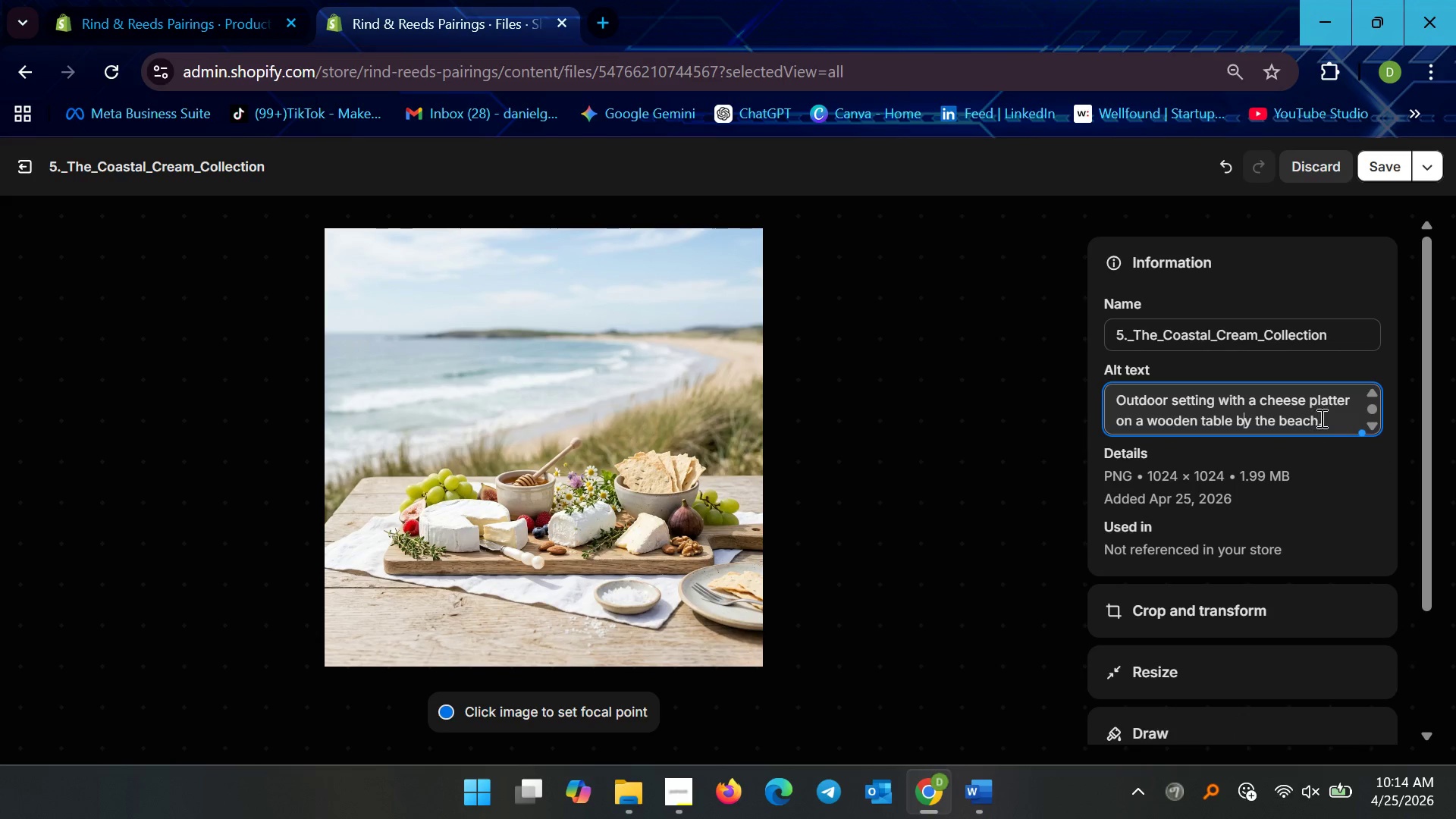 
left_click([1323, 418])
 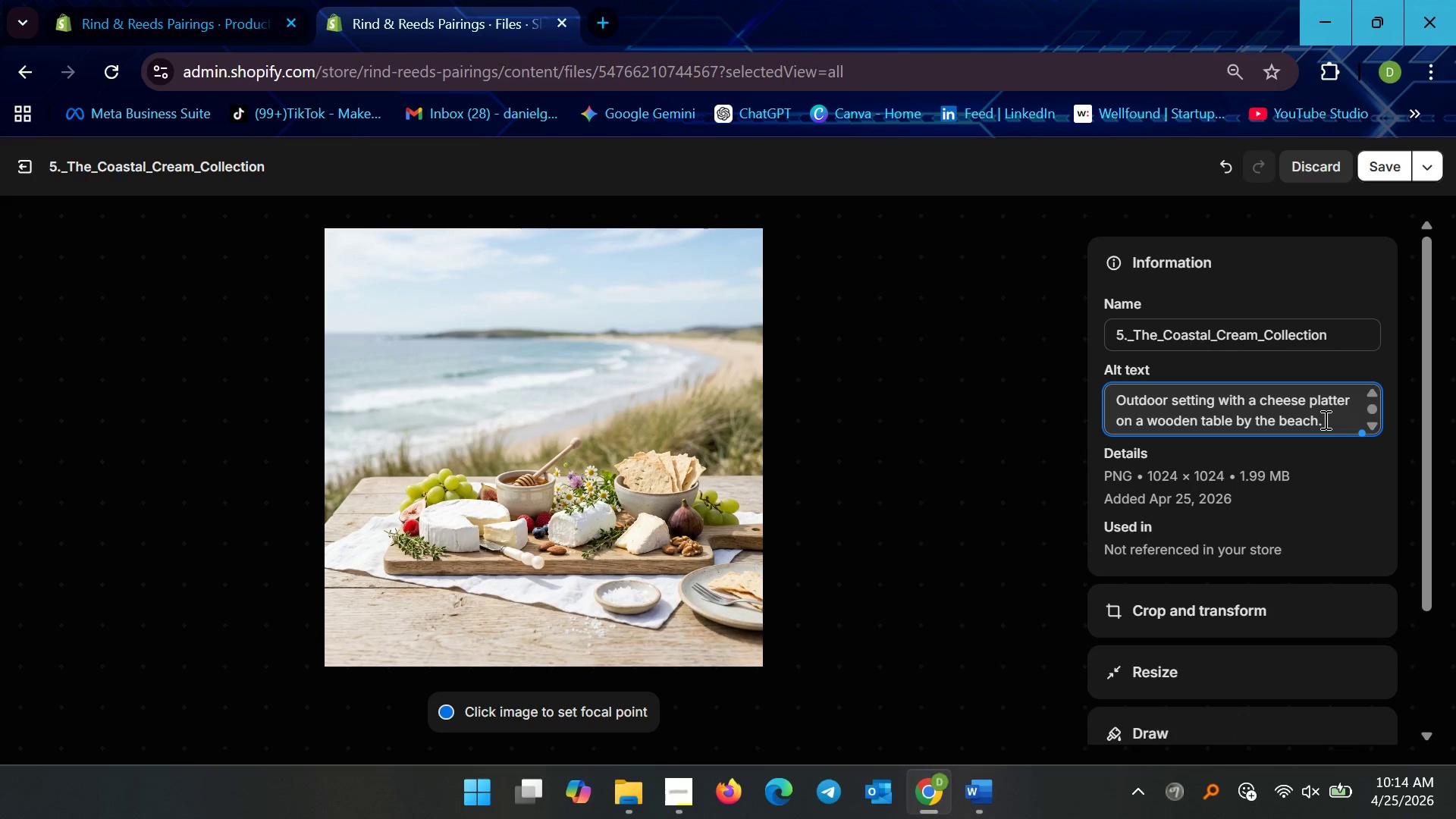 
key(Shift+Enter)
 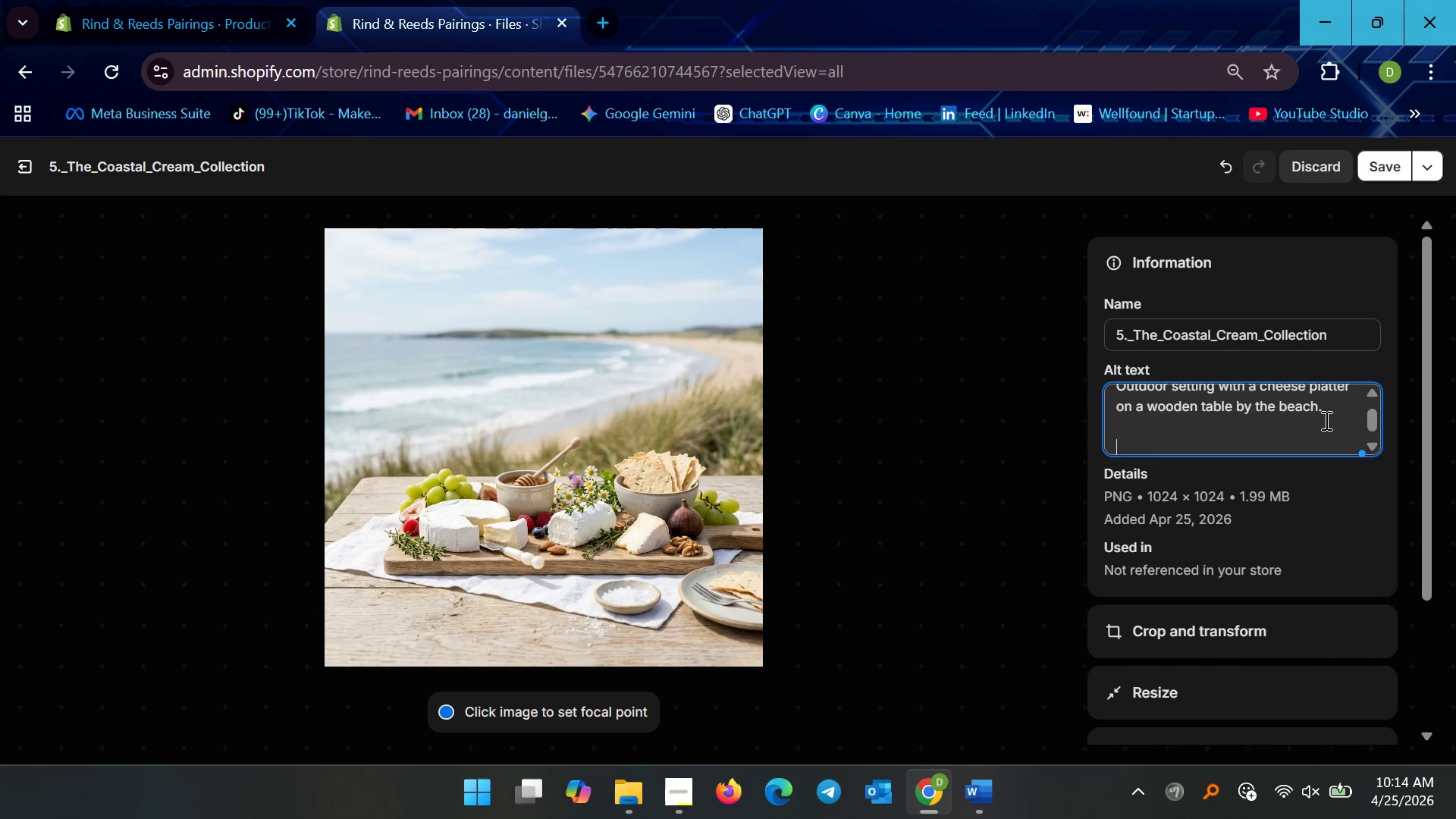 
key(Shift+Enter)
 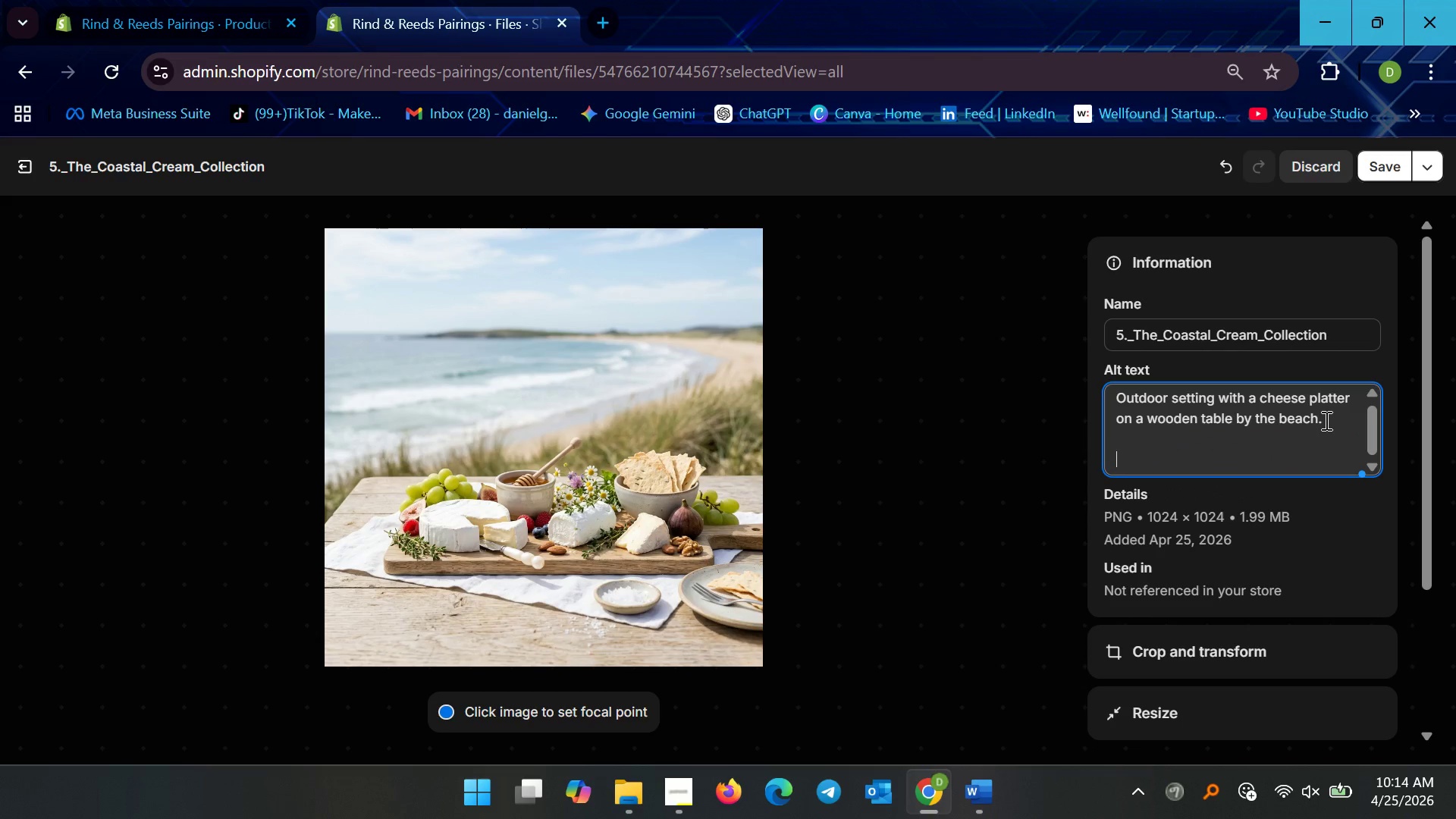 
key(Control+V)
 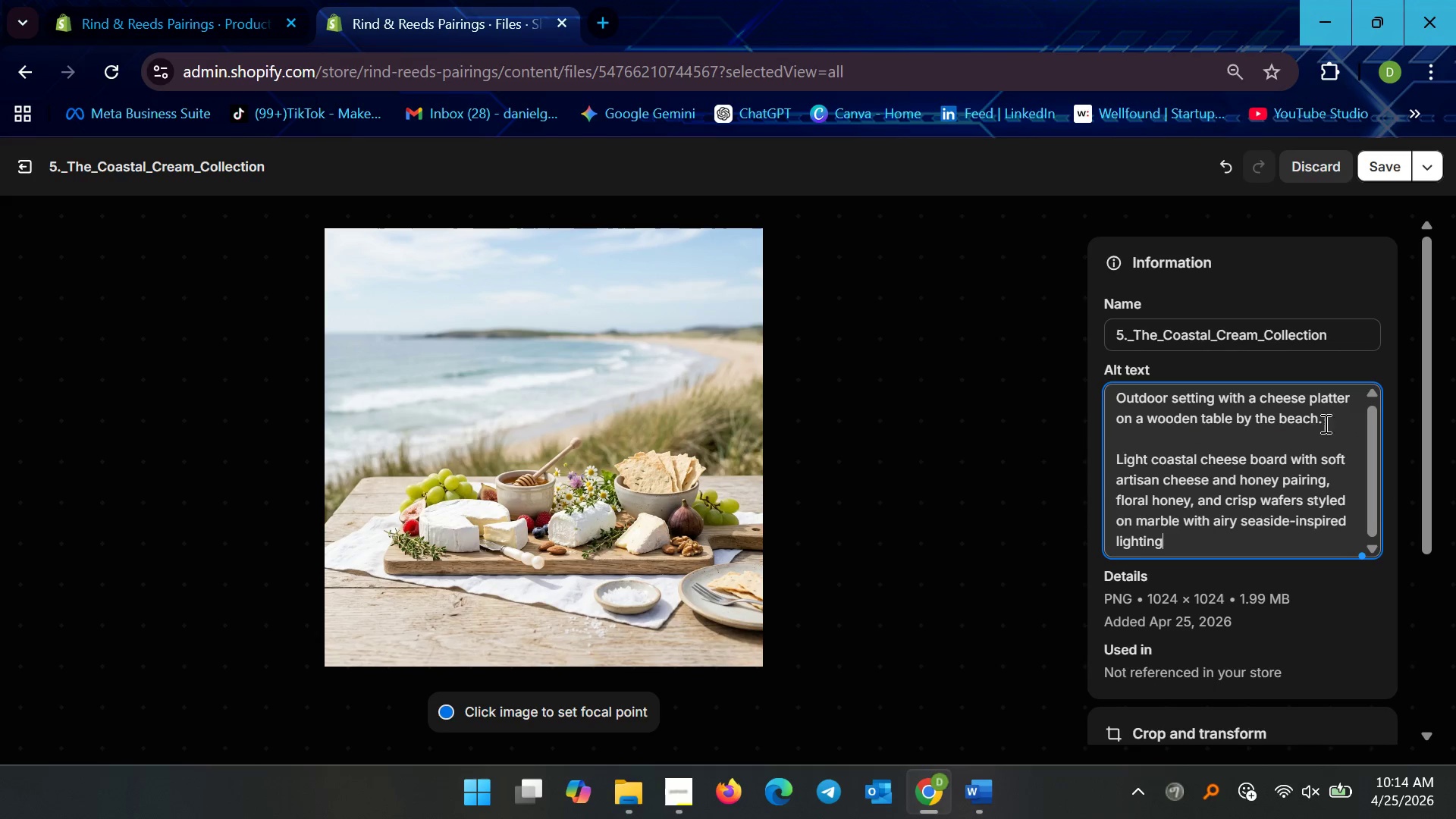 
scroll: coordinate [1272, 428], scroll_direction: up, amount: 3.0
 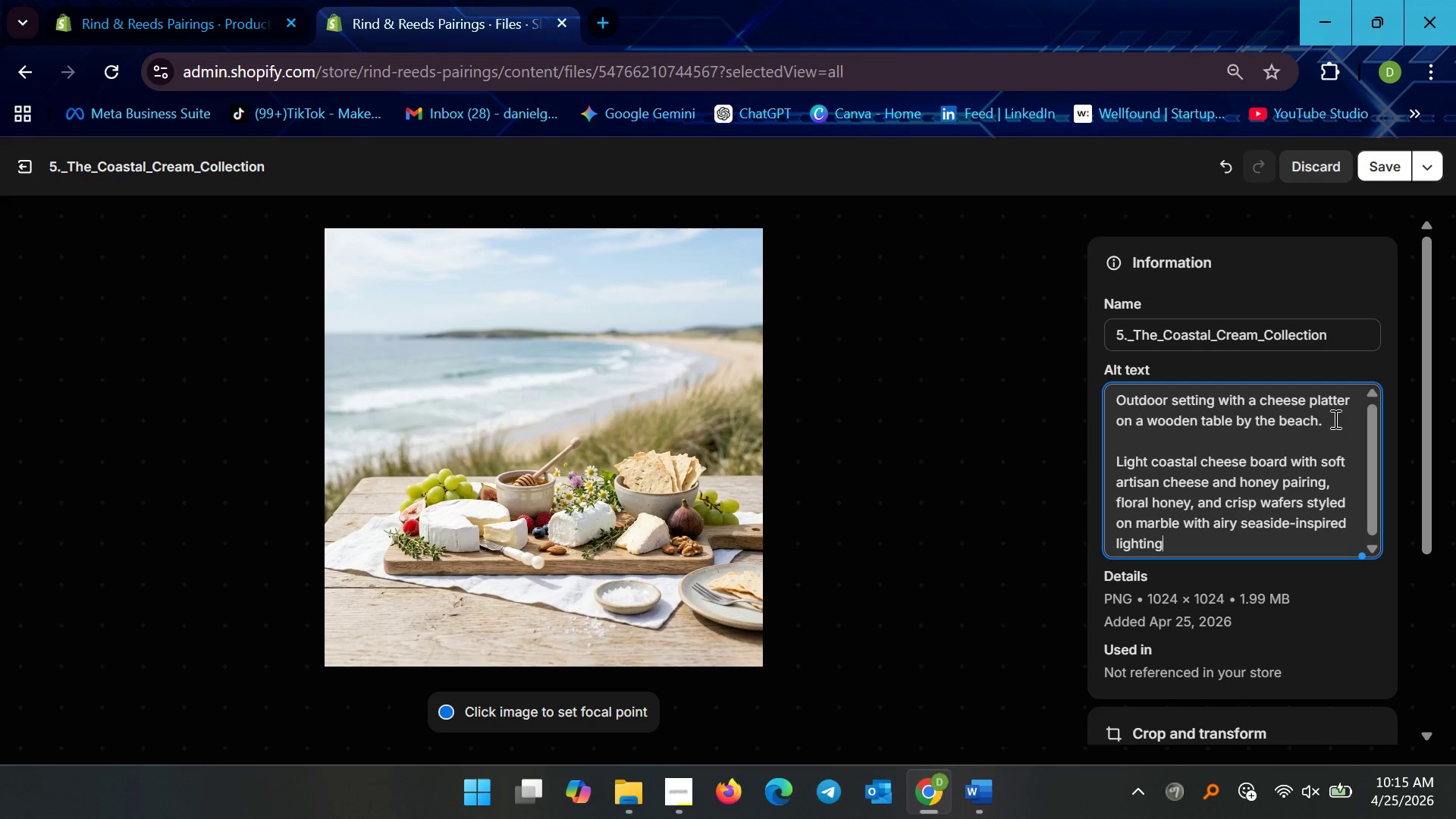 
wait(32.57)
 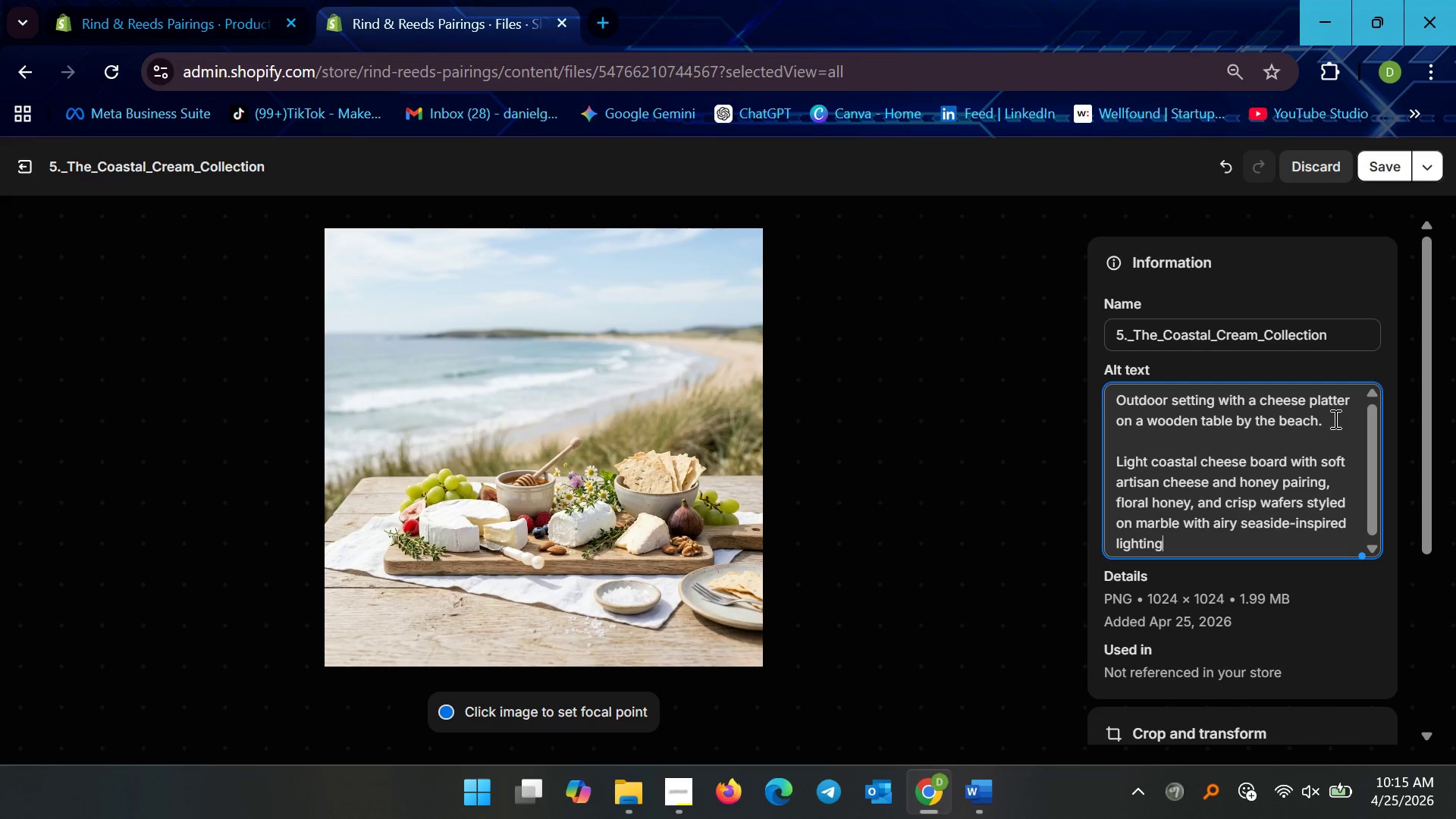 
left_click_drag(start_coordinate=[1235, 425], to_coordinate=[1113, 424])
 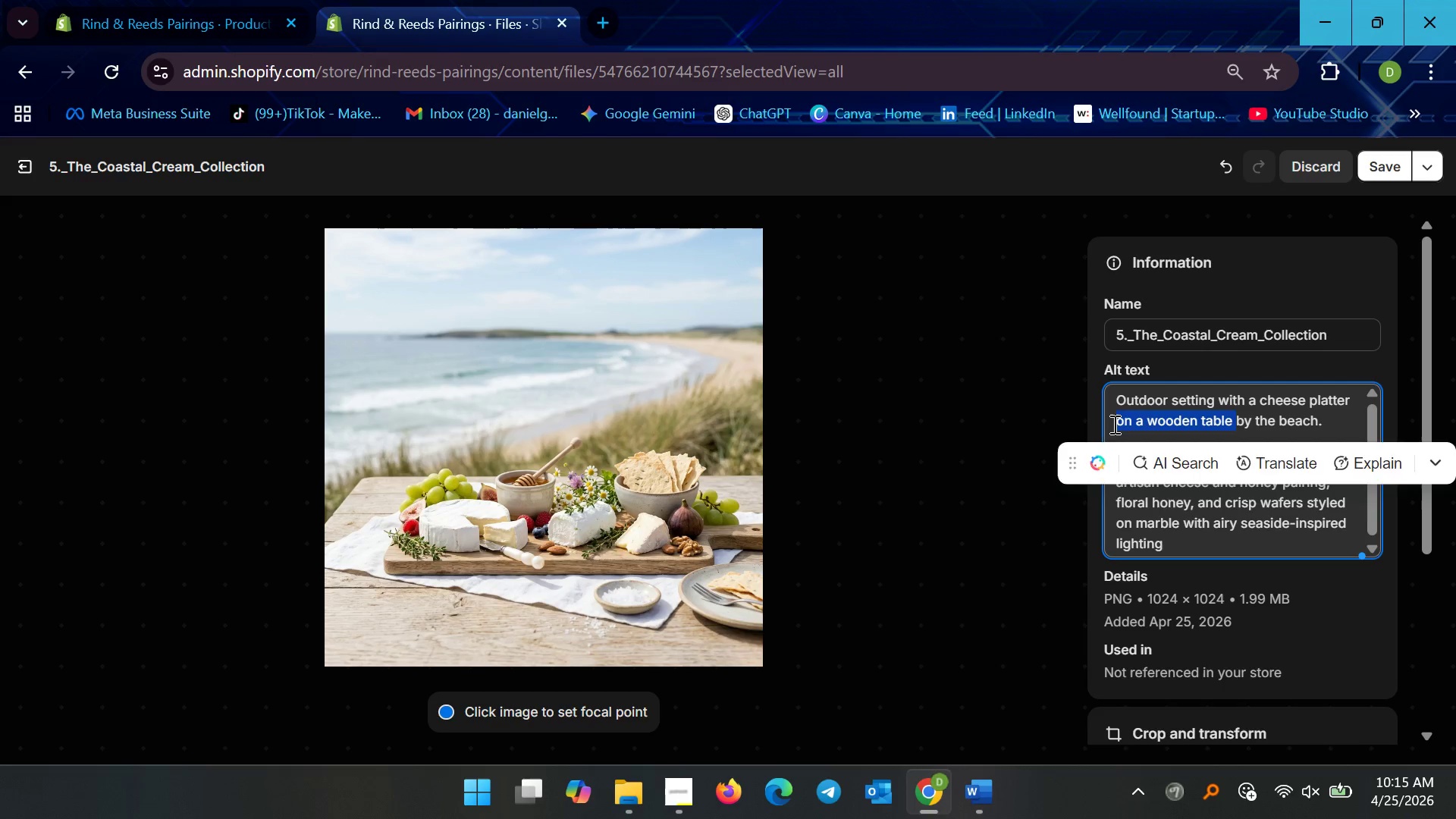 
key(Control+X)
 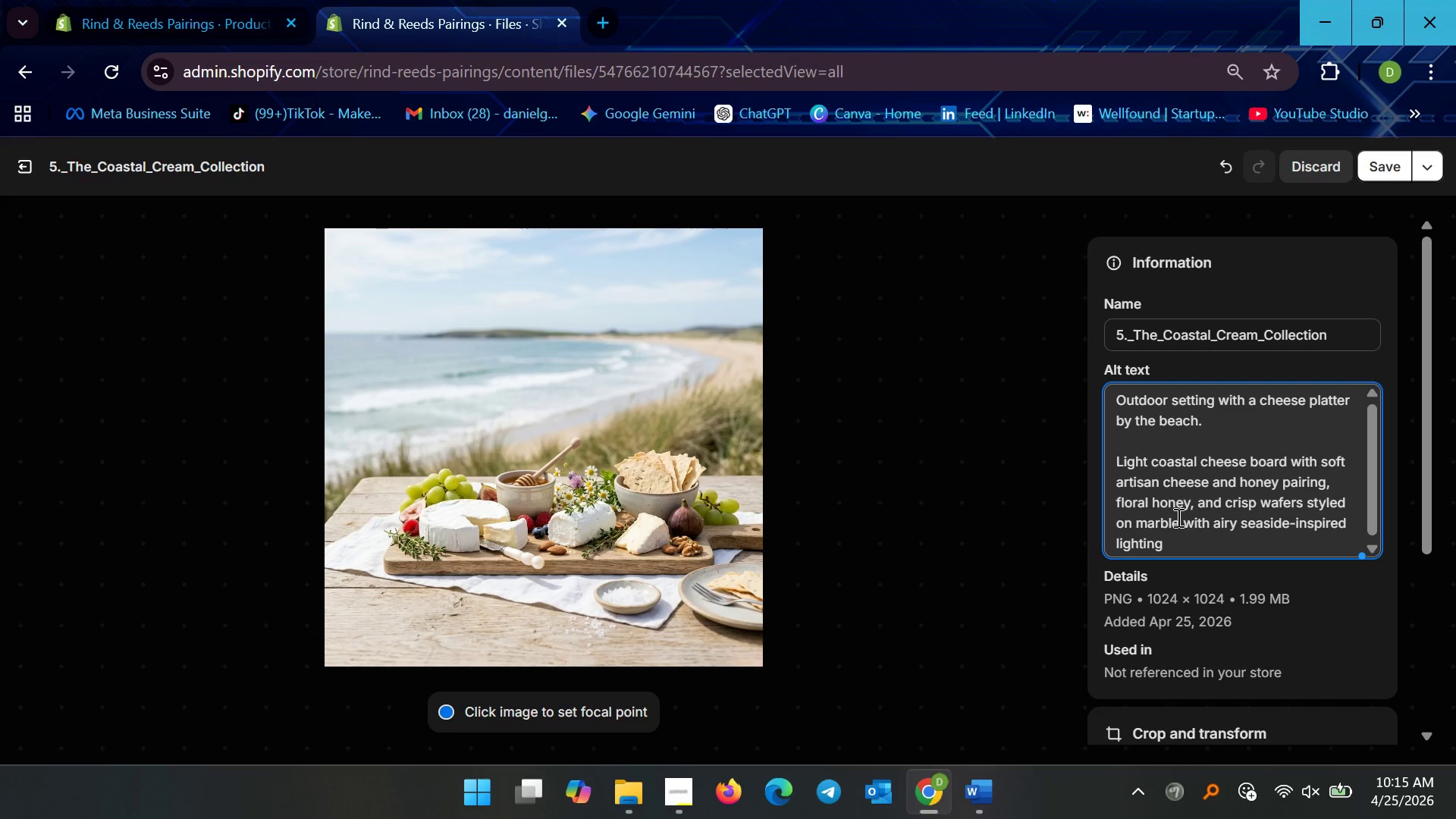 
left_click_drag(start_coordinate=[1180, 521], to_coordinate=[1137, 519])
 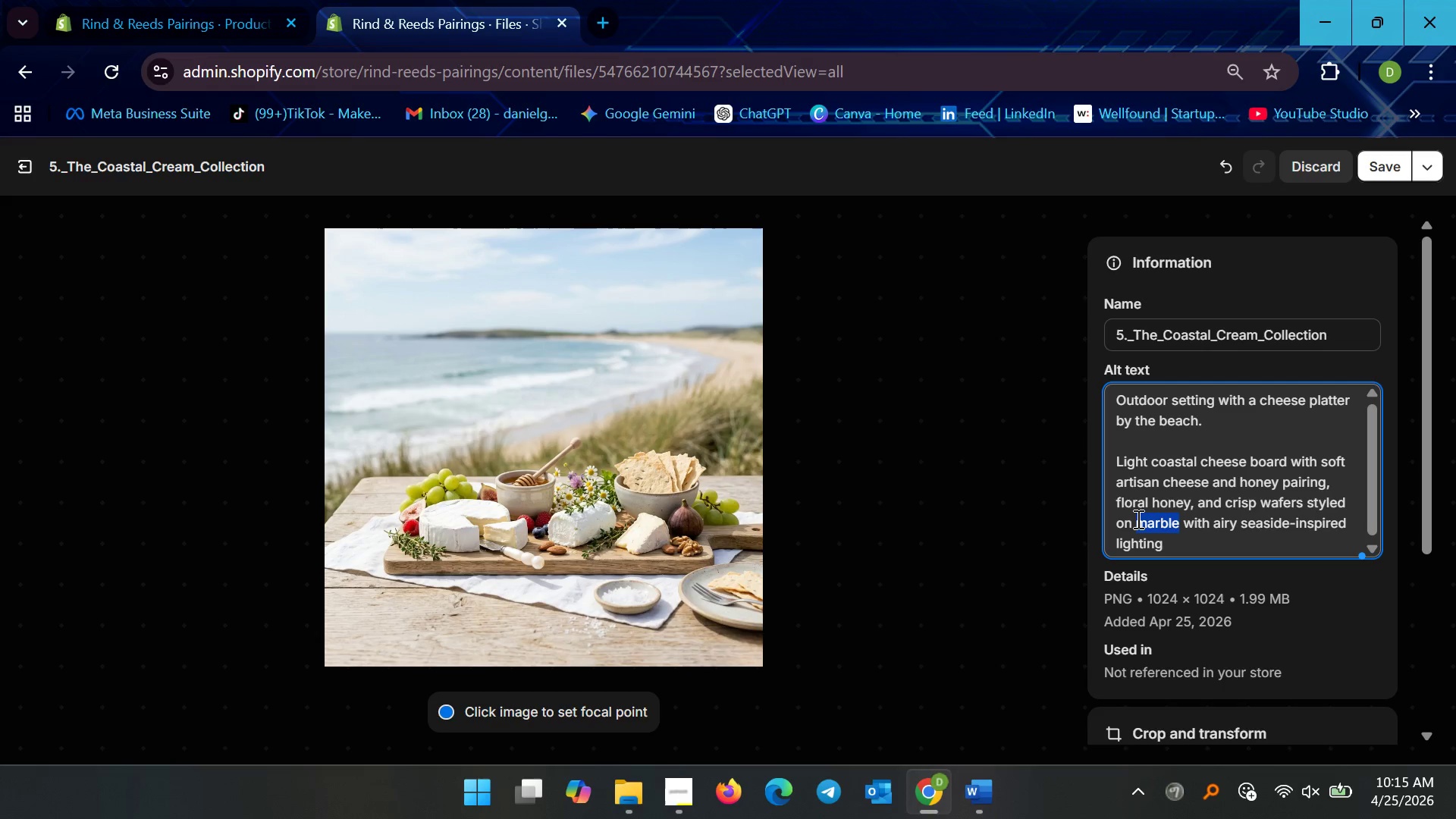 
key(Control+V)
 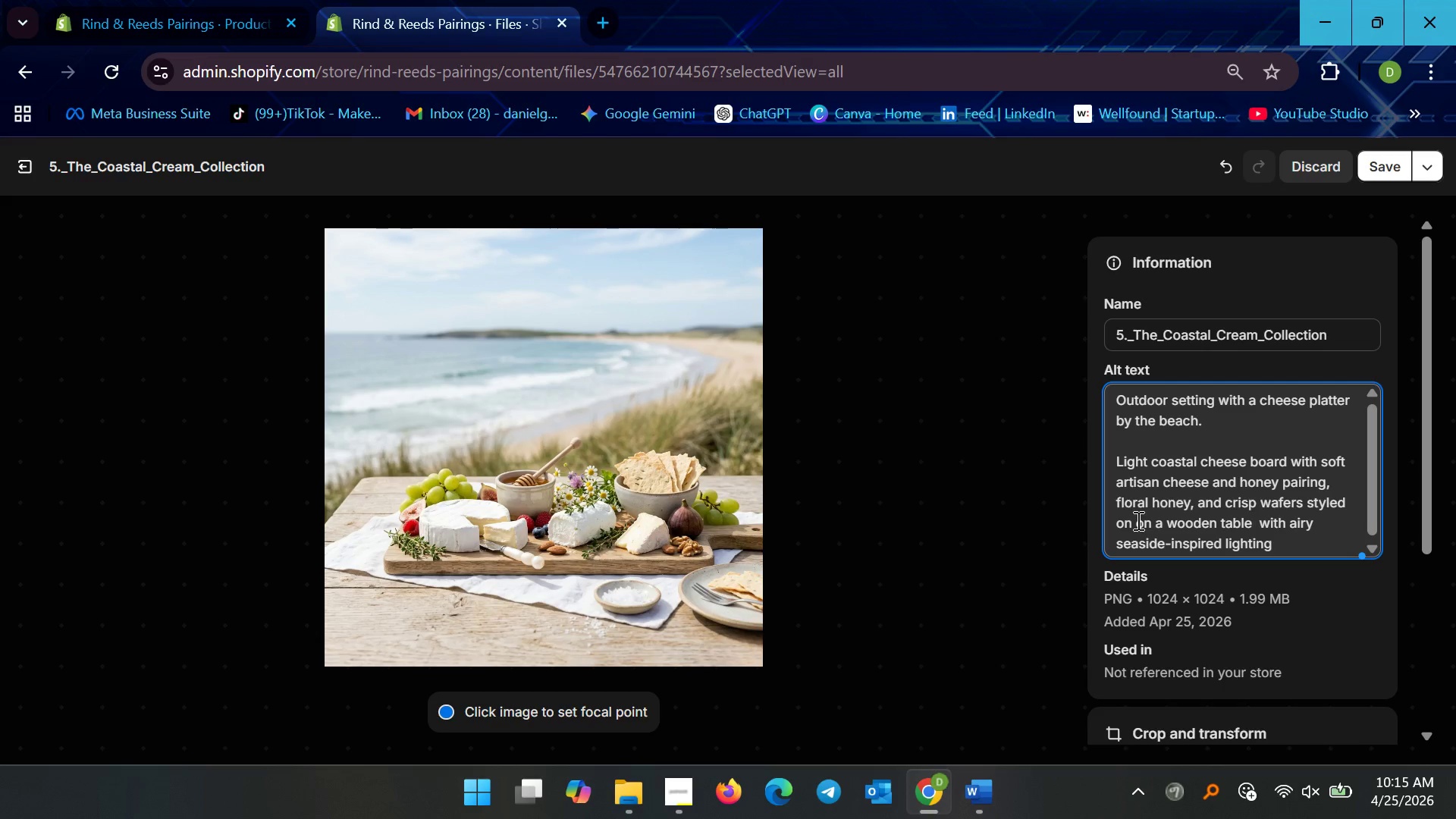 
key(Backspace)
 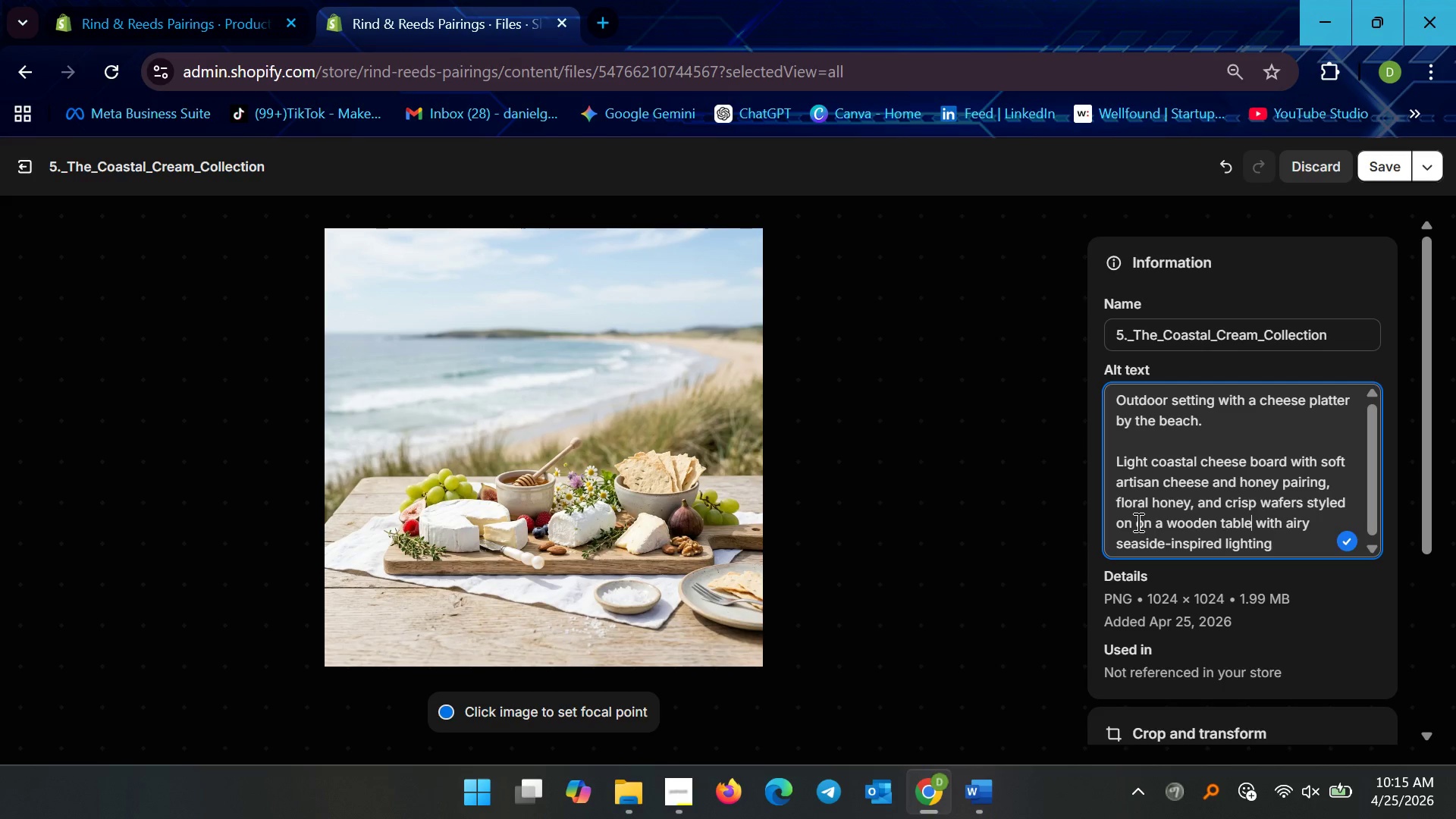 
wait(12.55)
 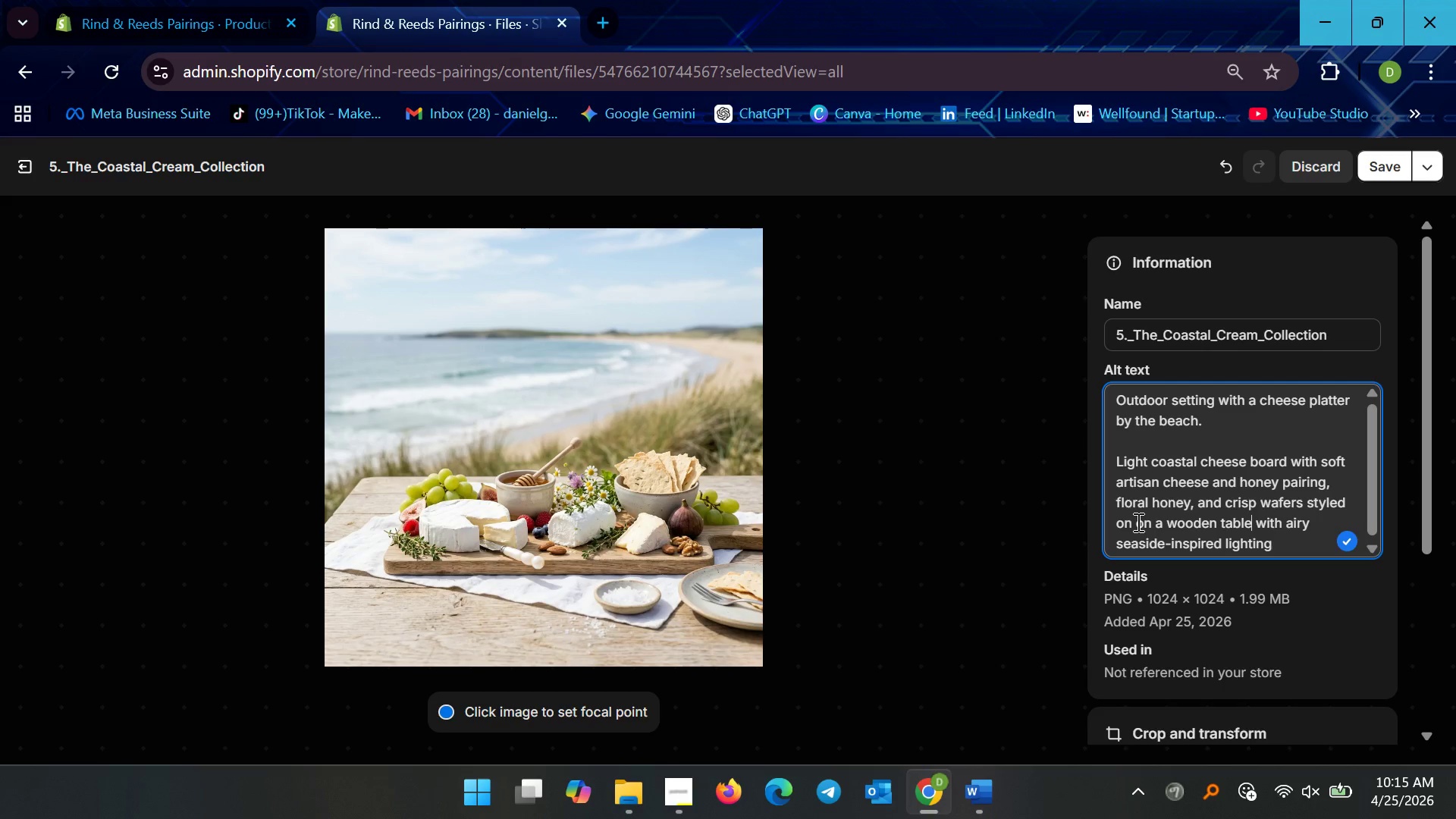 
left_click_drag(start_coordinate=[1260, 428], to_coordinate=[1113, 416])
 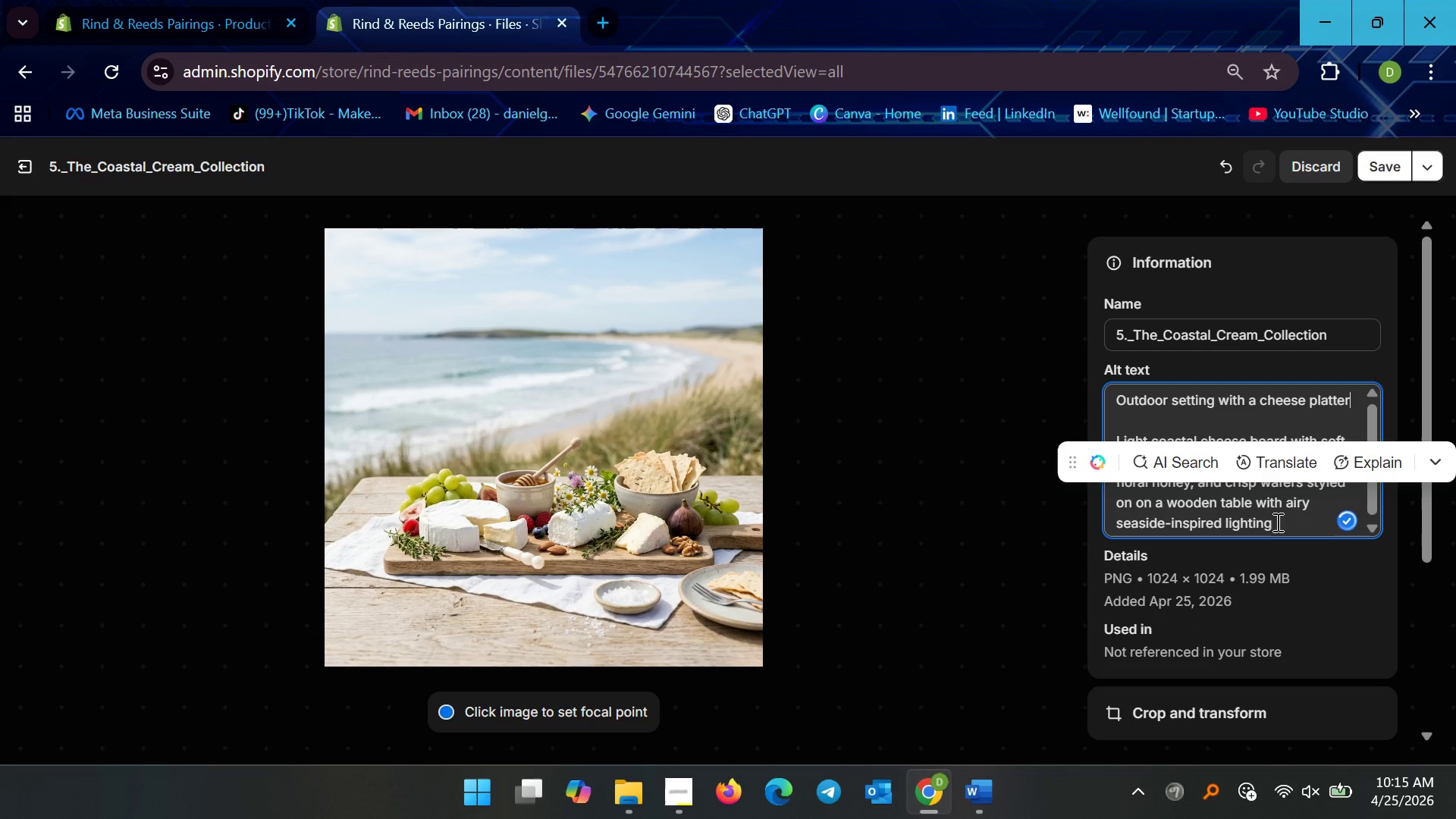 
key(Control+X)
 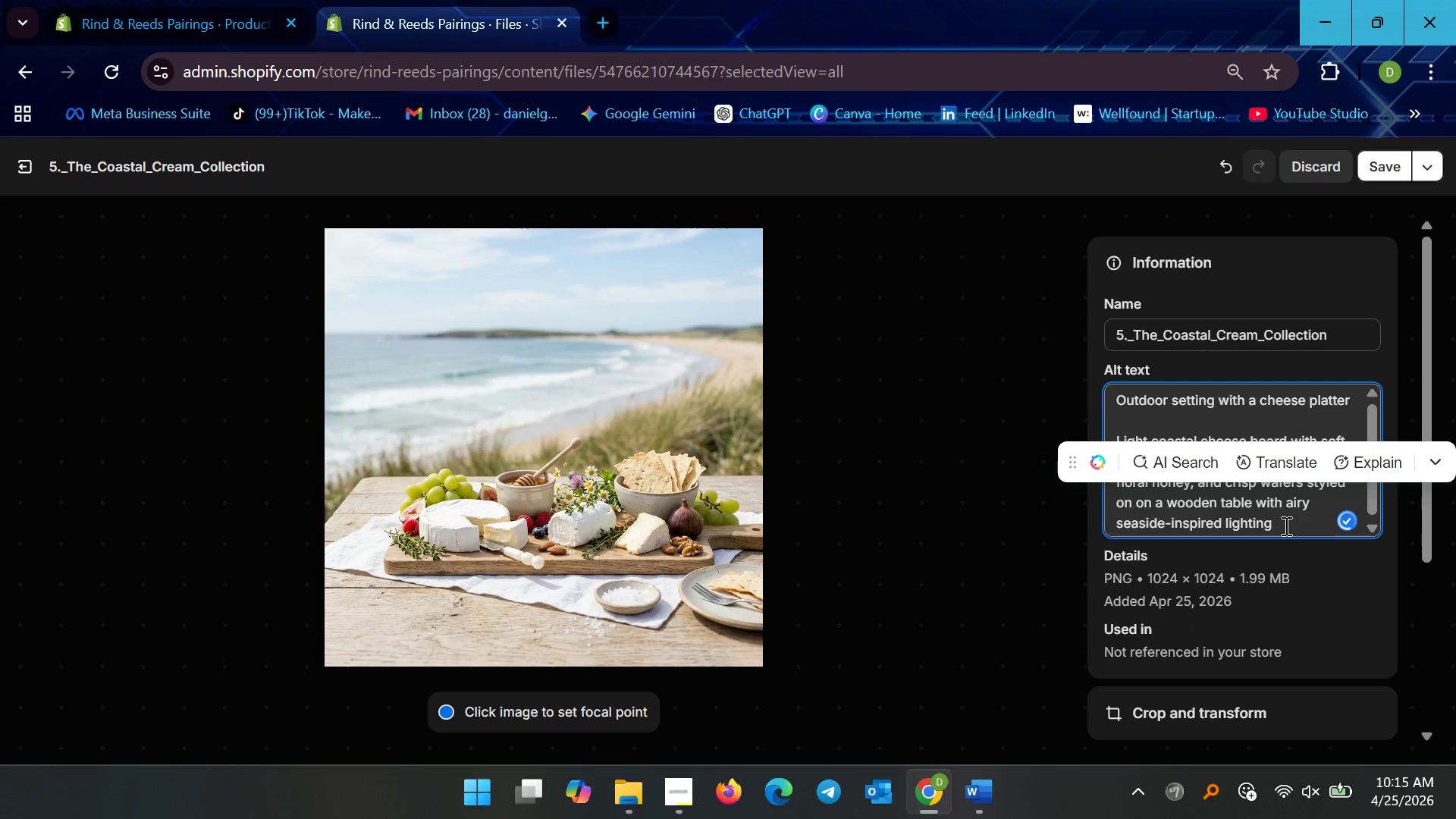 
left_click_drag(start_coordinate=[1288, 522], to_coordinate=[1255, 498])
 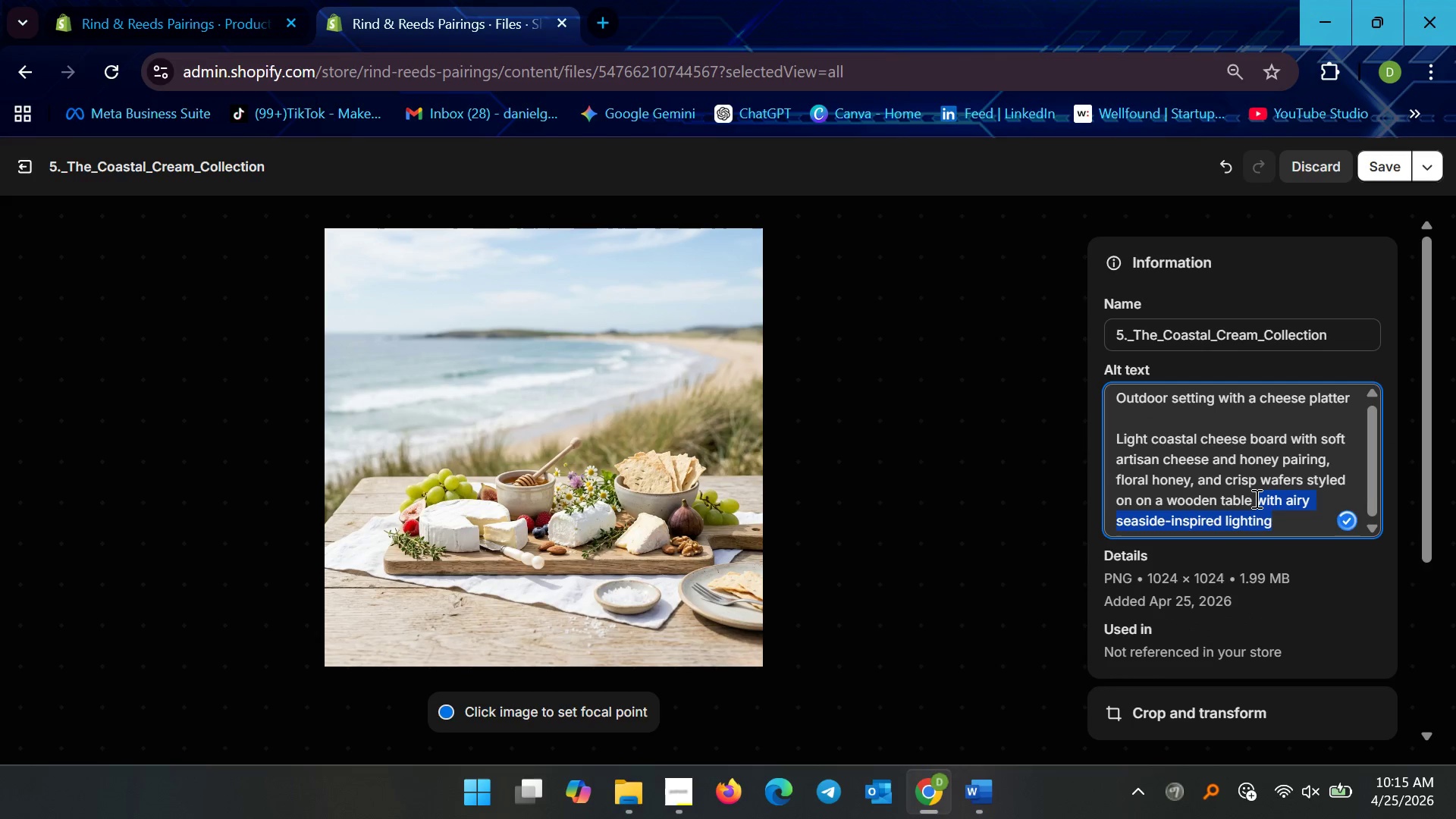 
key(Control+V)
 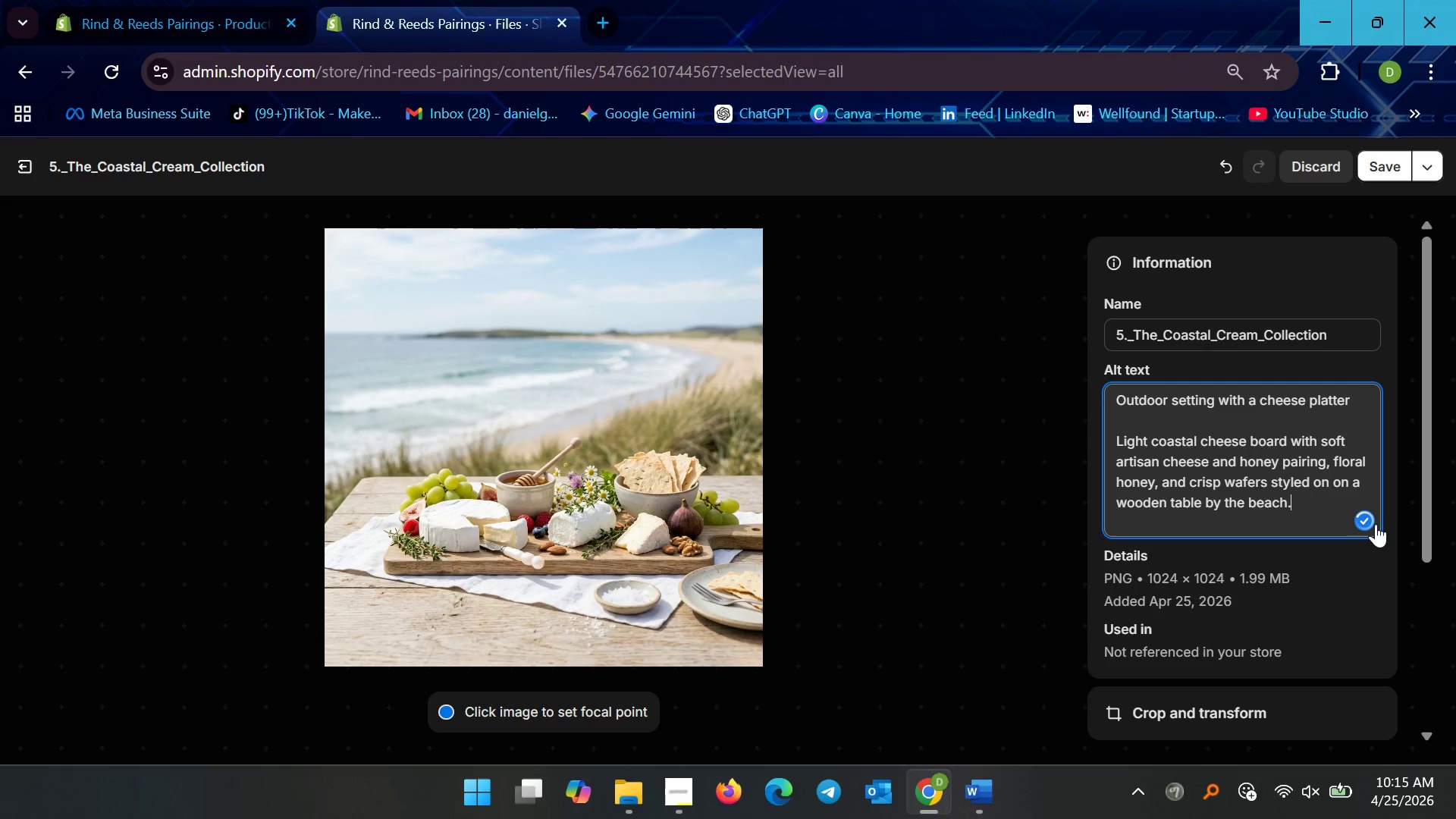 
key(Backspace)
 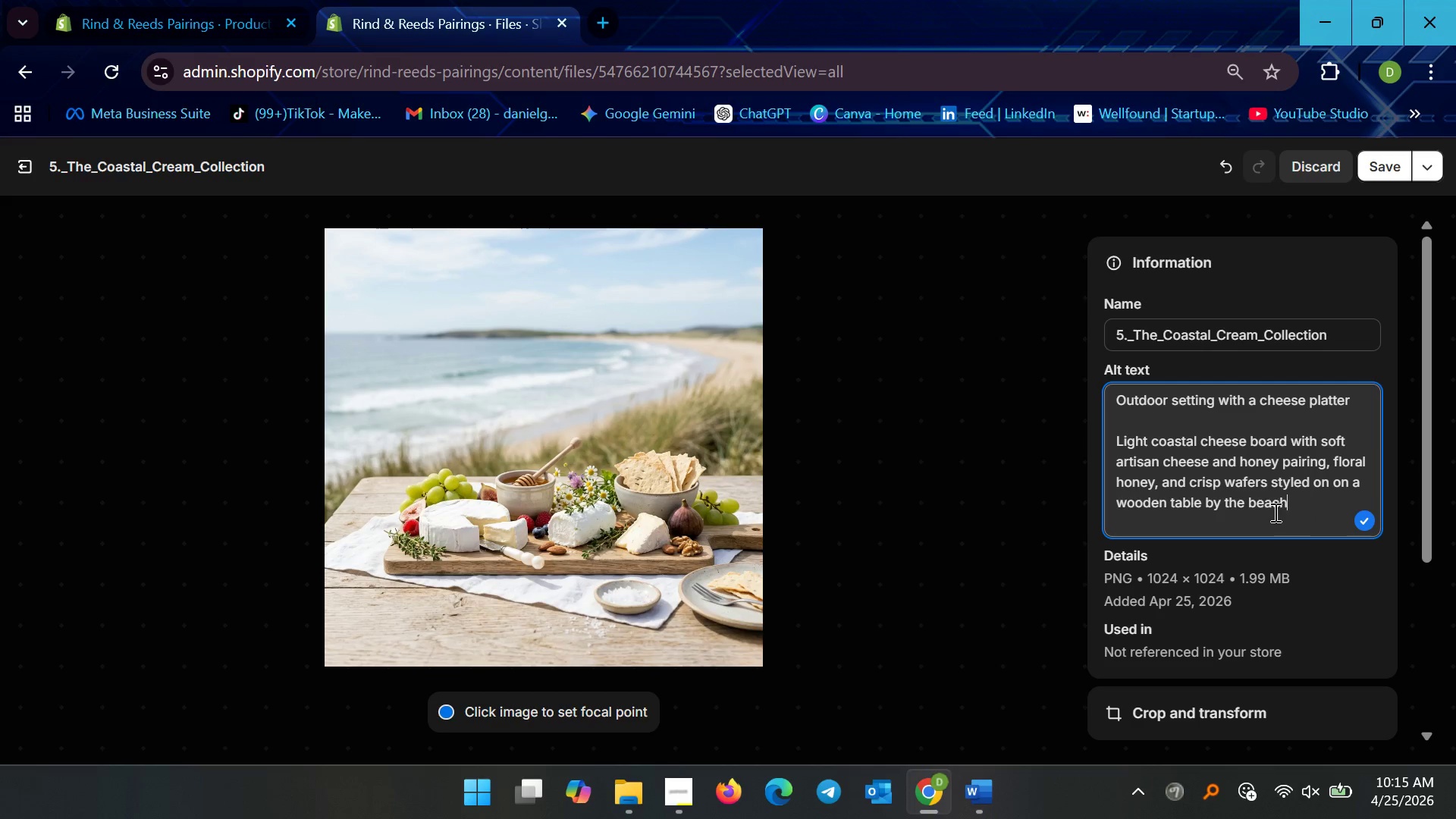 
wait(16.03)
 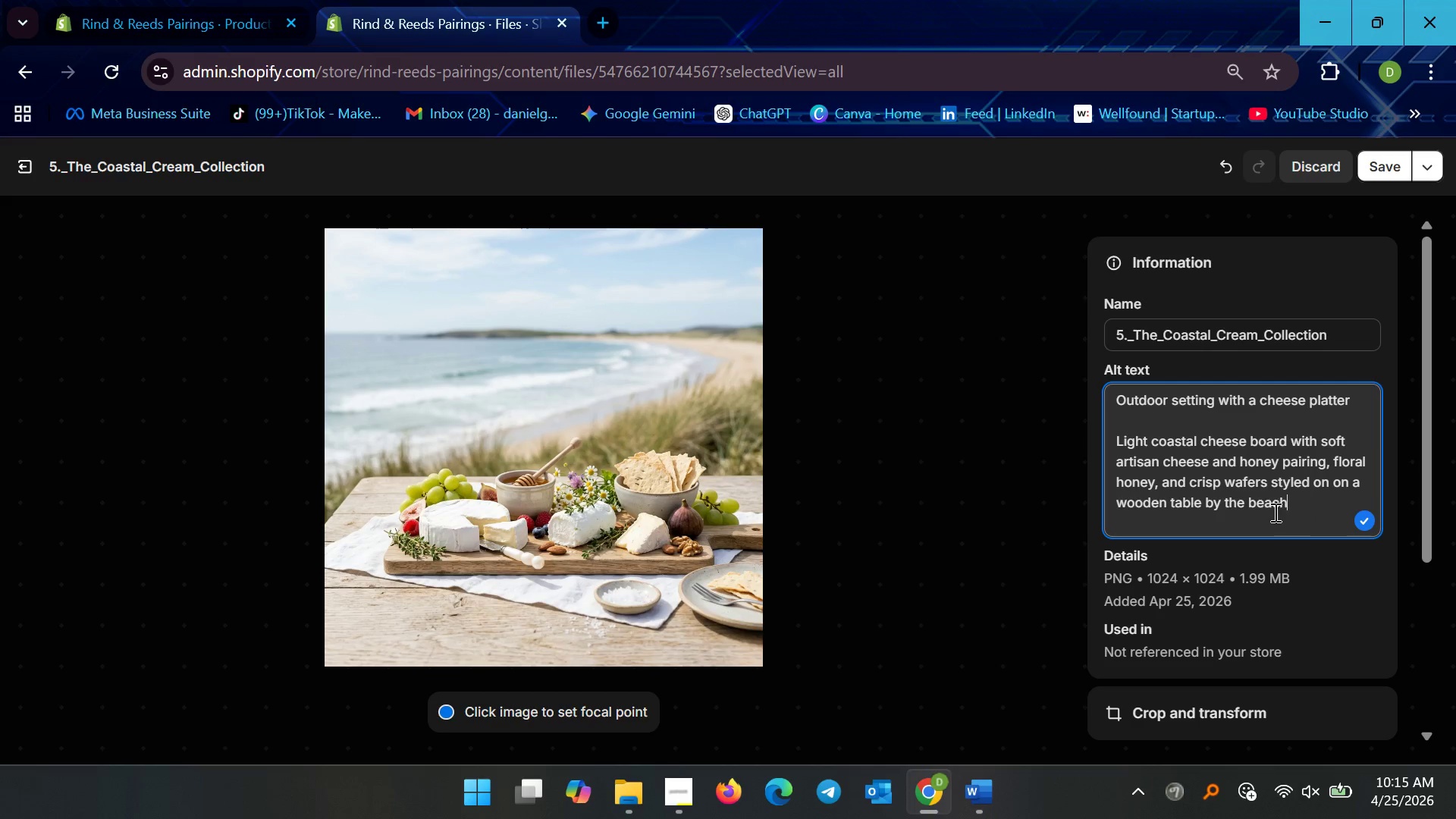 
type(fruits, )
 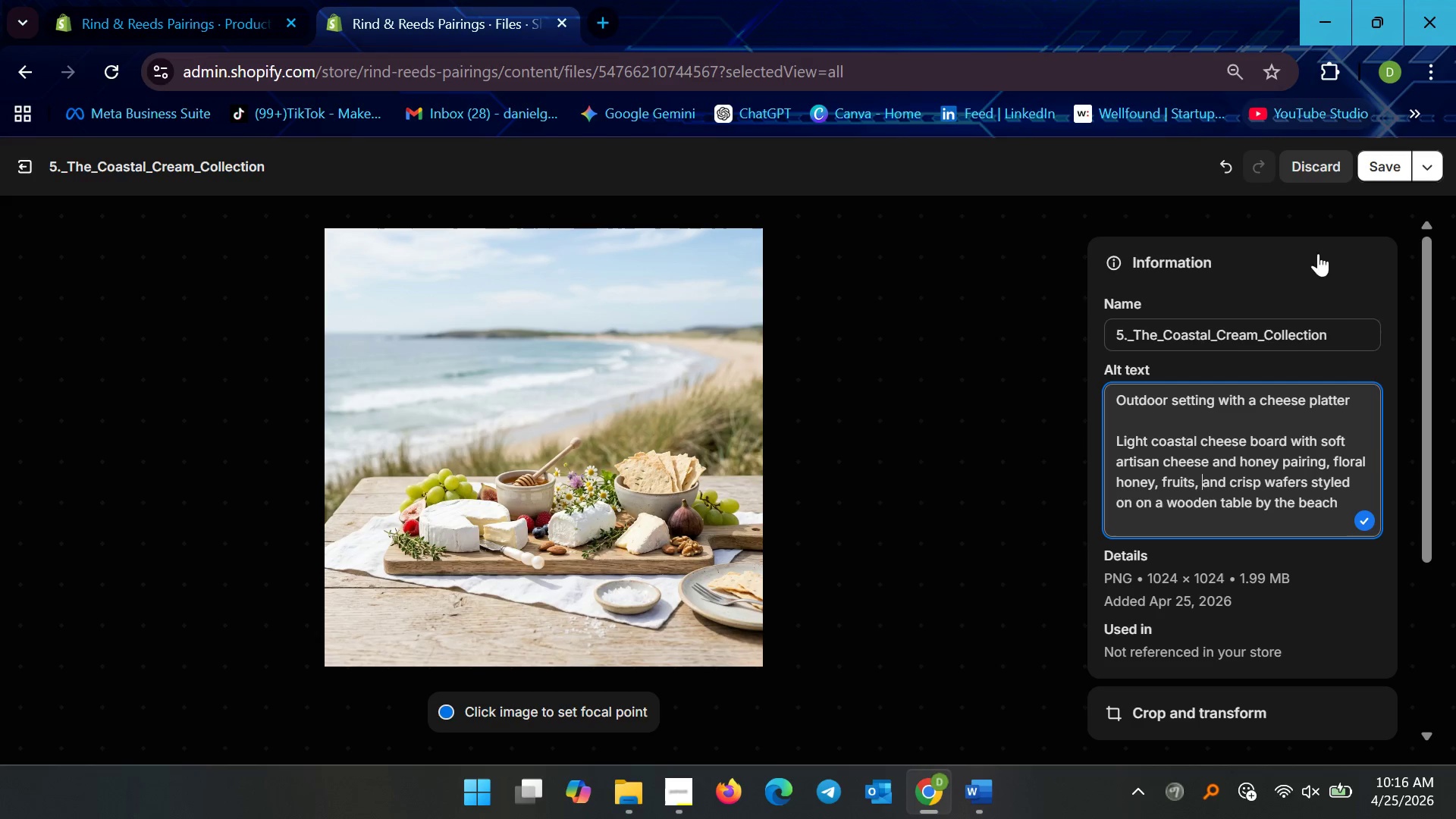 
left_click_drag(start_coordinate=[1353, 400], to_coordinate=[860, 361])
 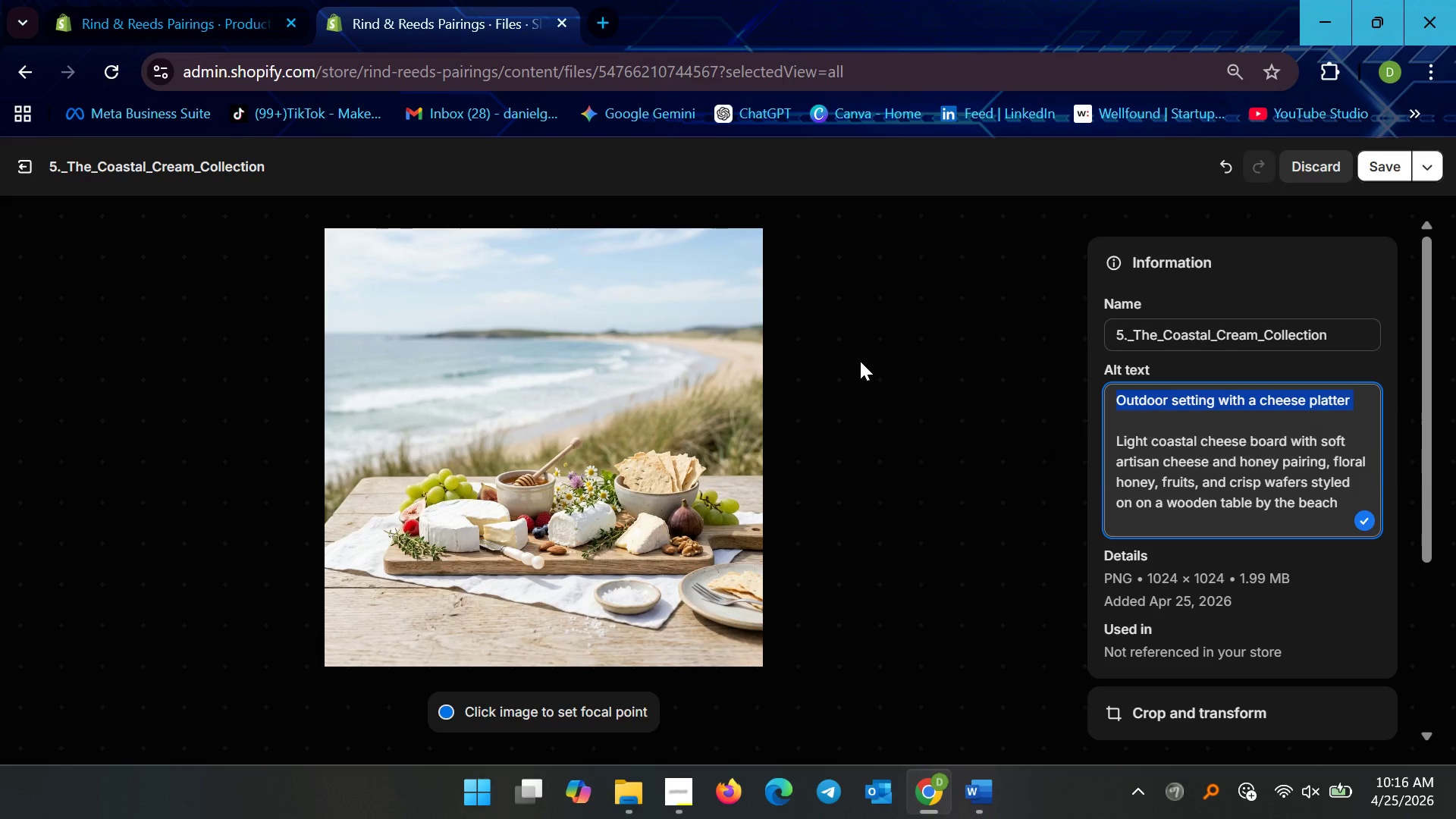 
key(Backspace)
 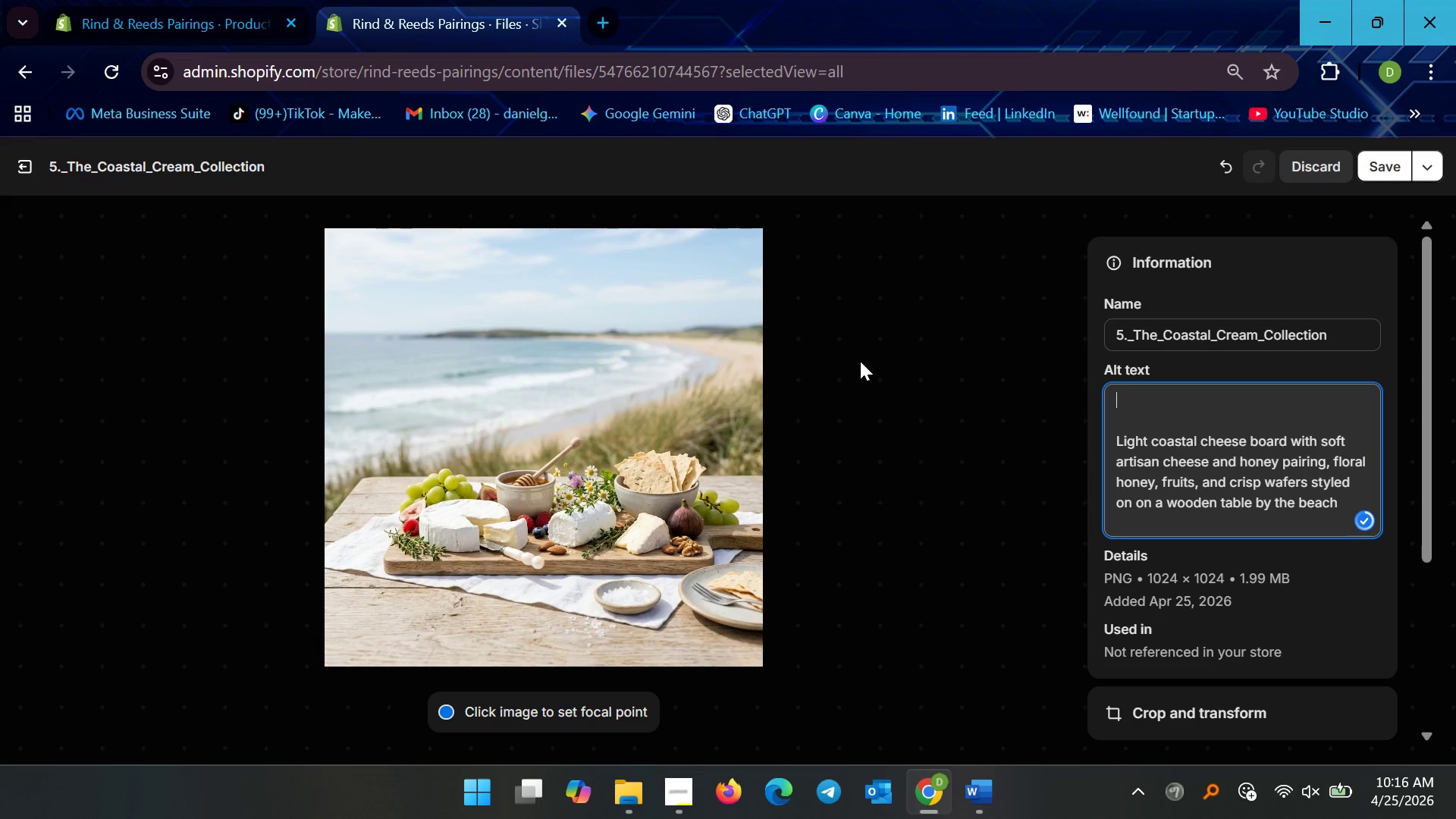 
key(Delete)
 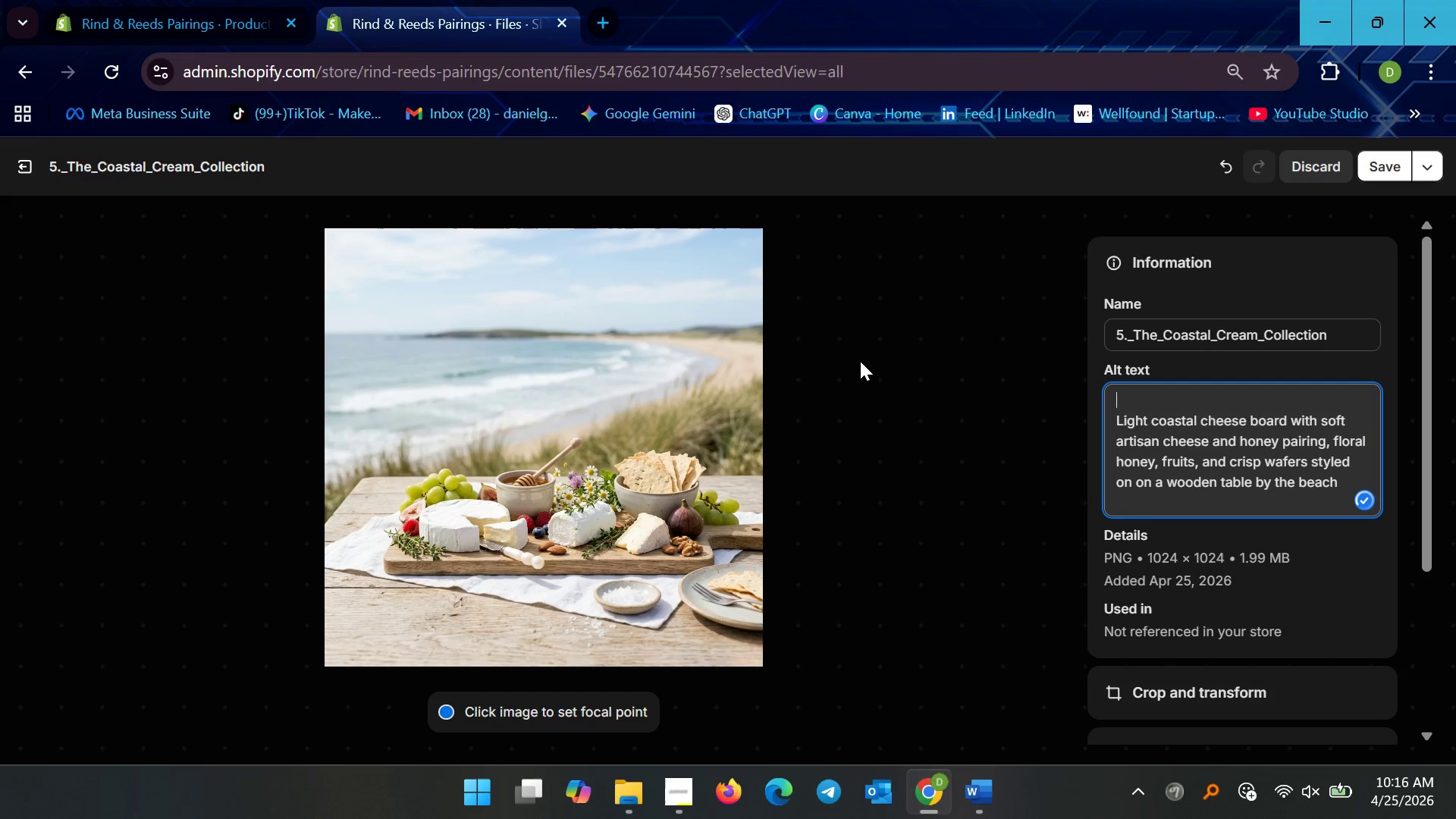 
key(Delete)
 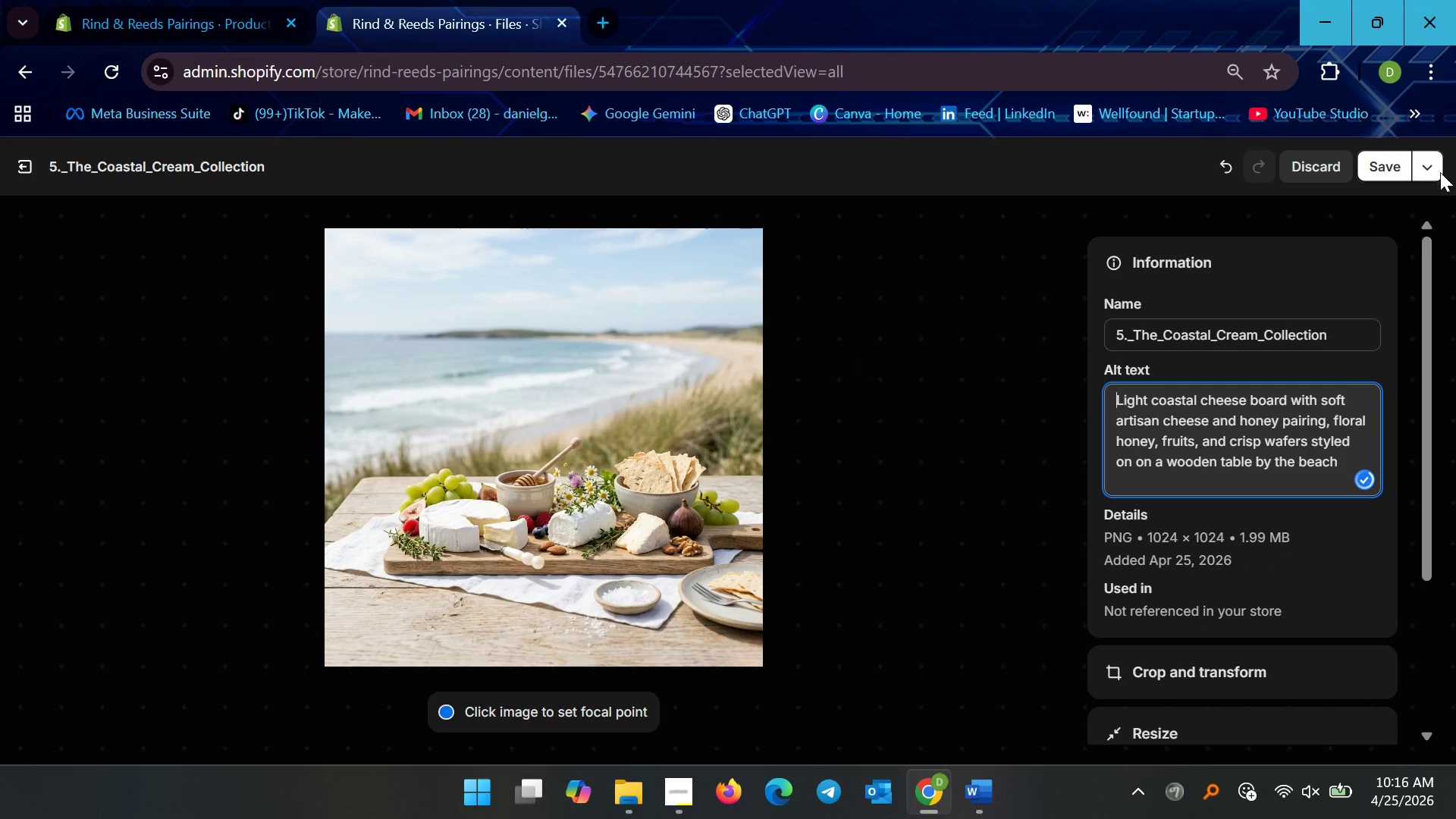 
left_click([1405, 172])
 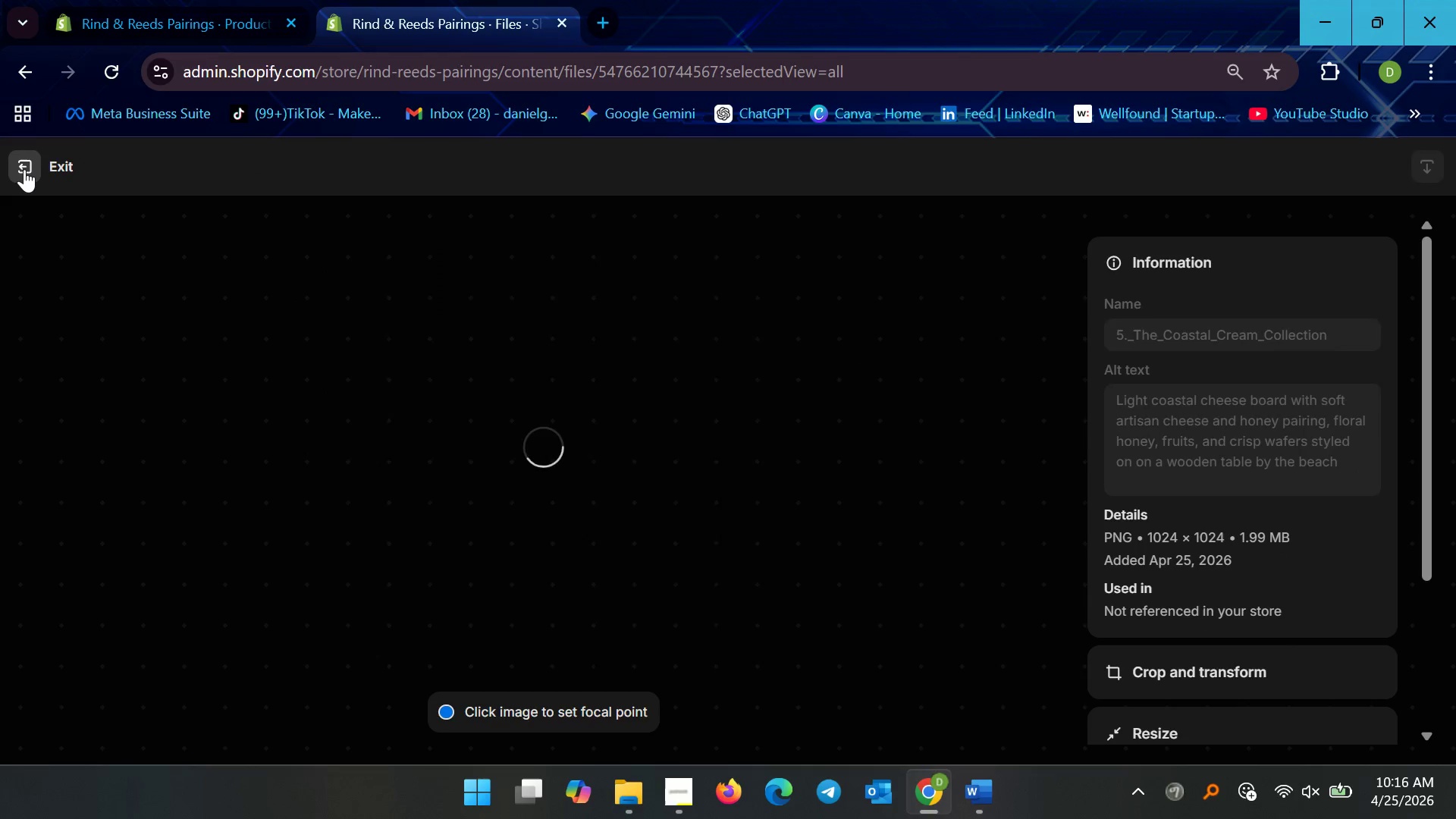 
left_click([24, 169])
 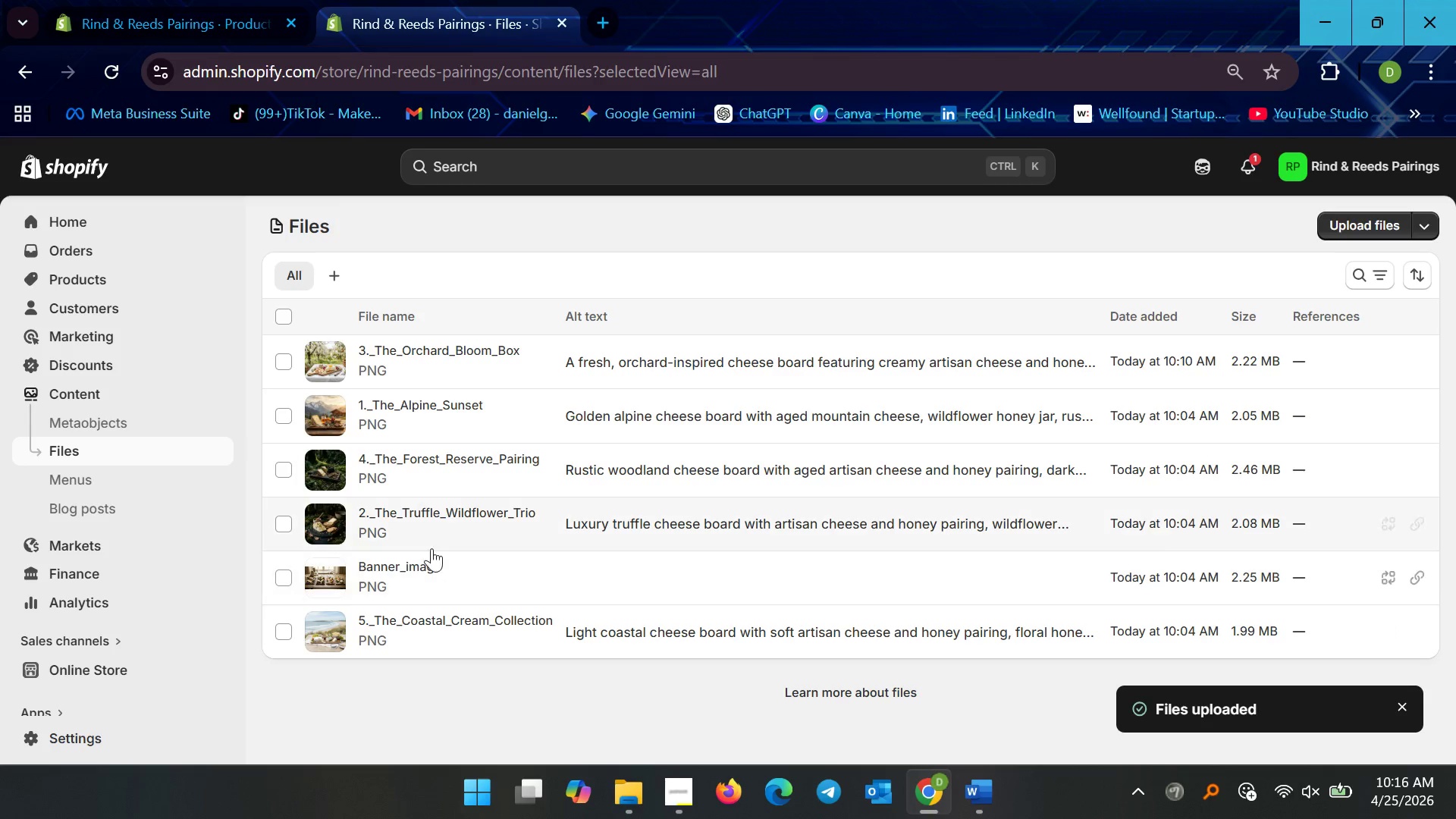 
left_click([414, 567])
 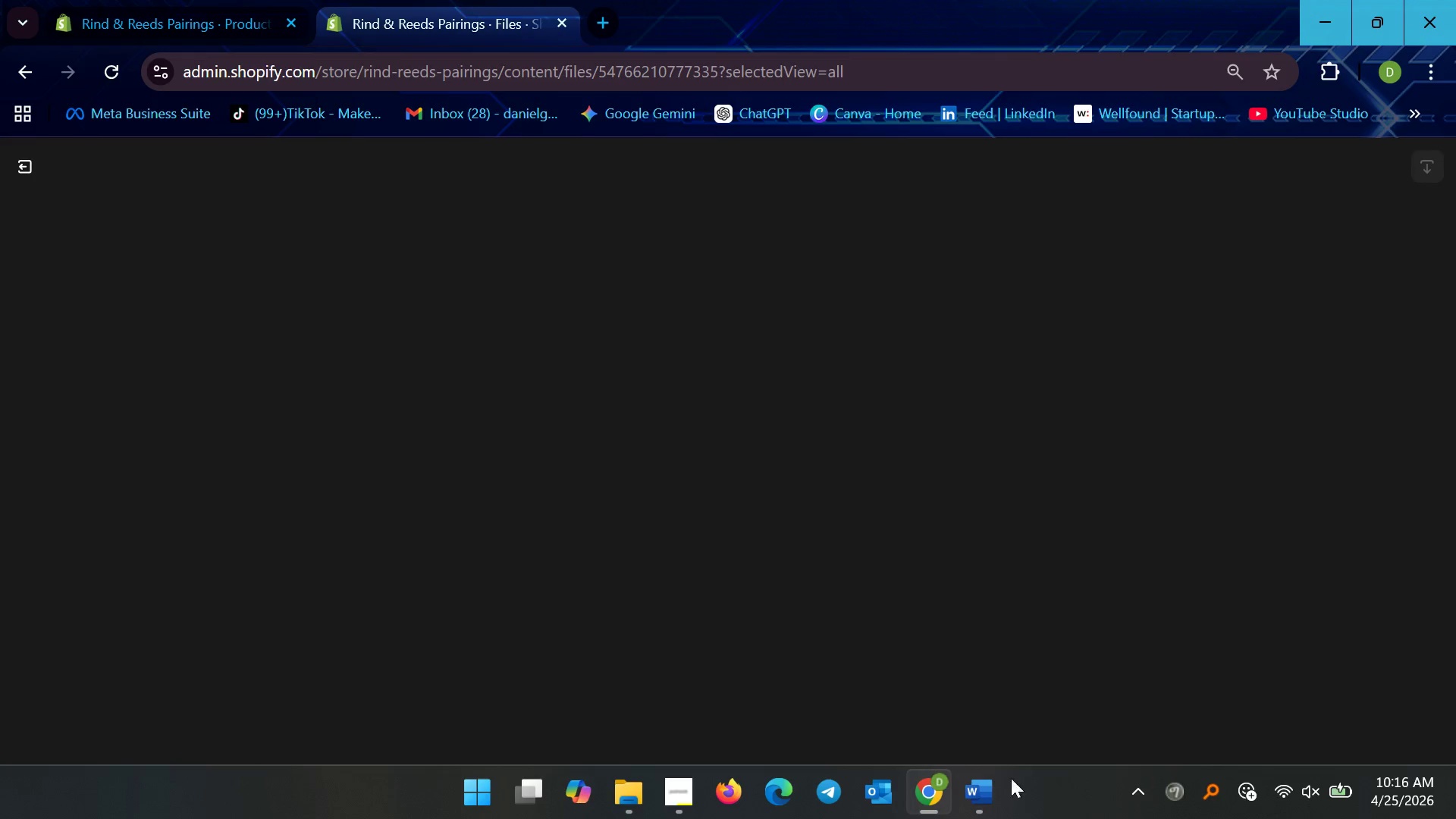 
left_click([979, 784])
 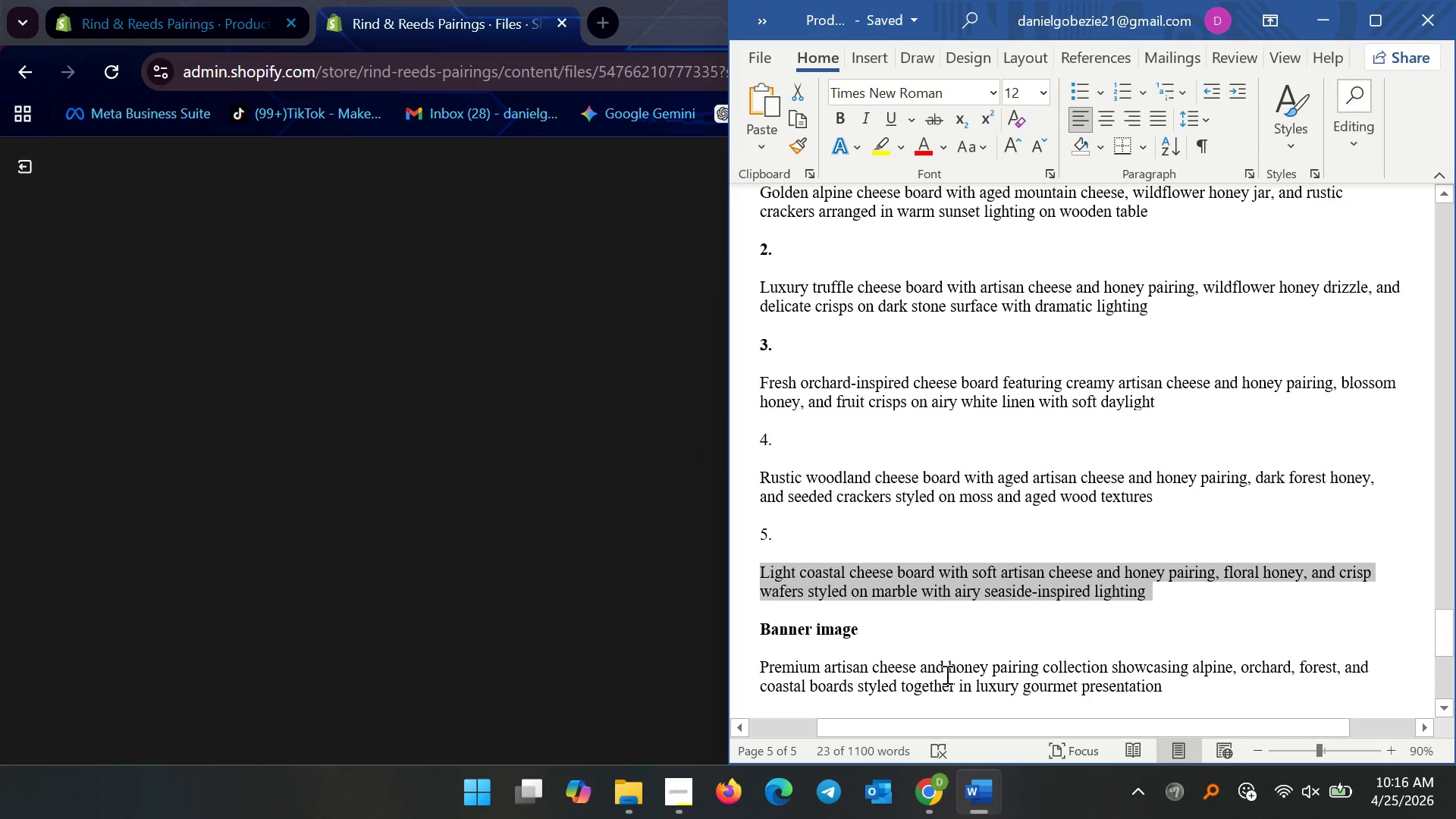 
left_click([948, 668])
 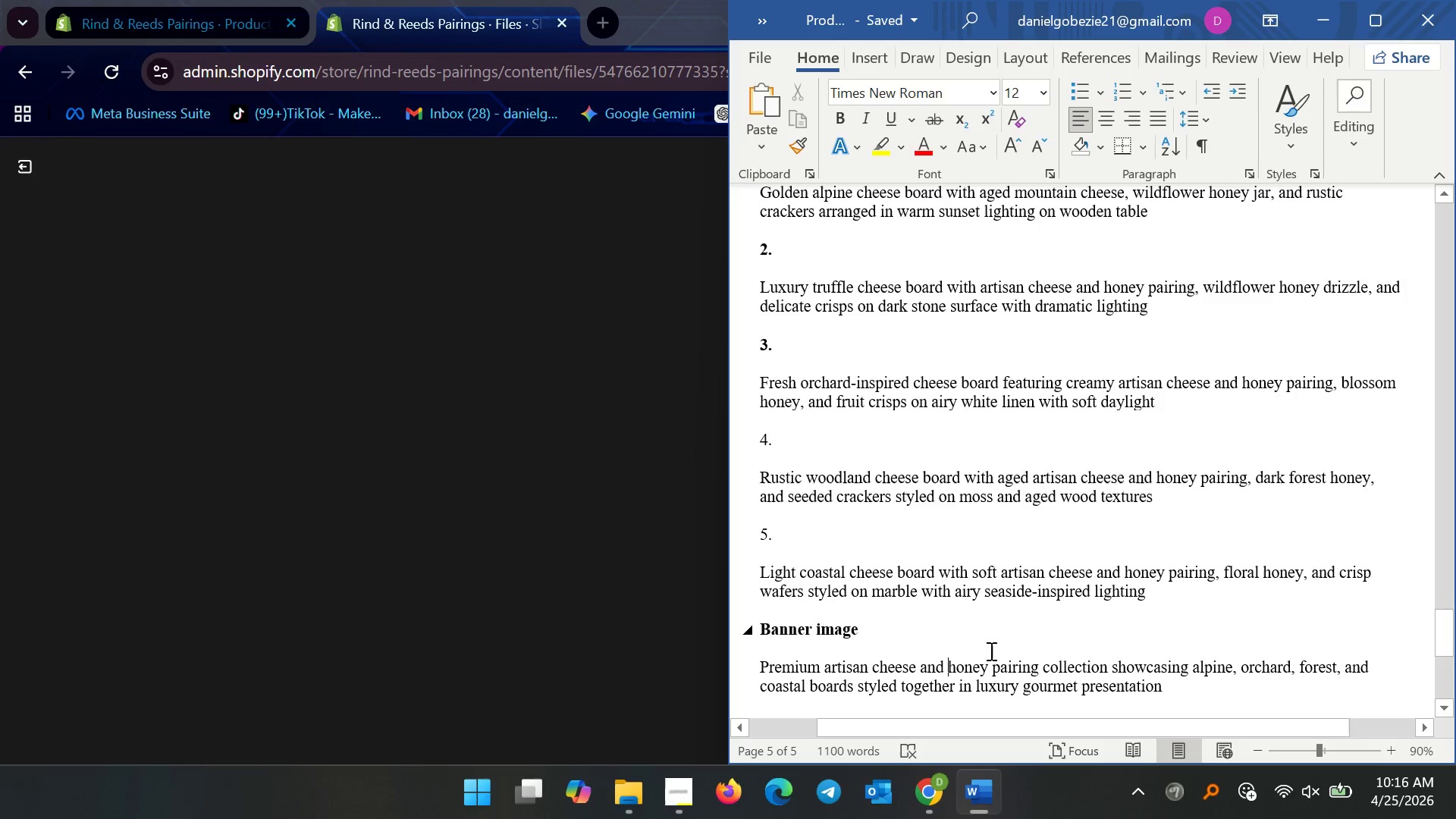 
scroll: coordinate [1005, 649], scroll_direction: down, amount: 3.0
 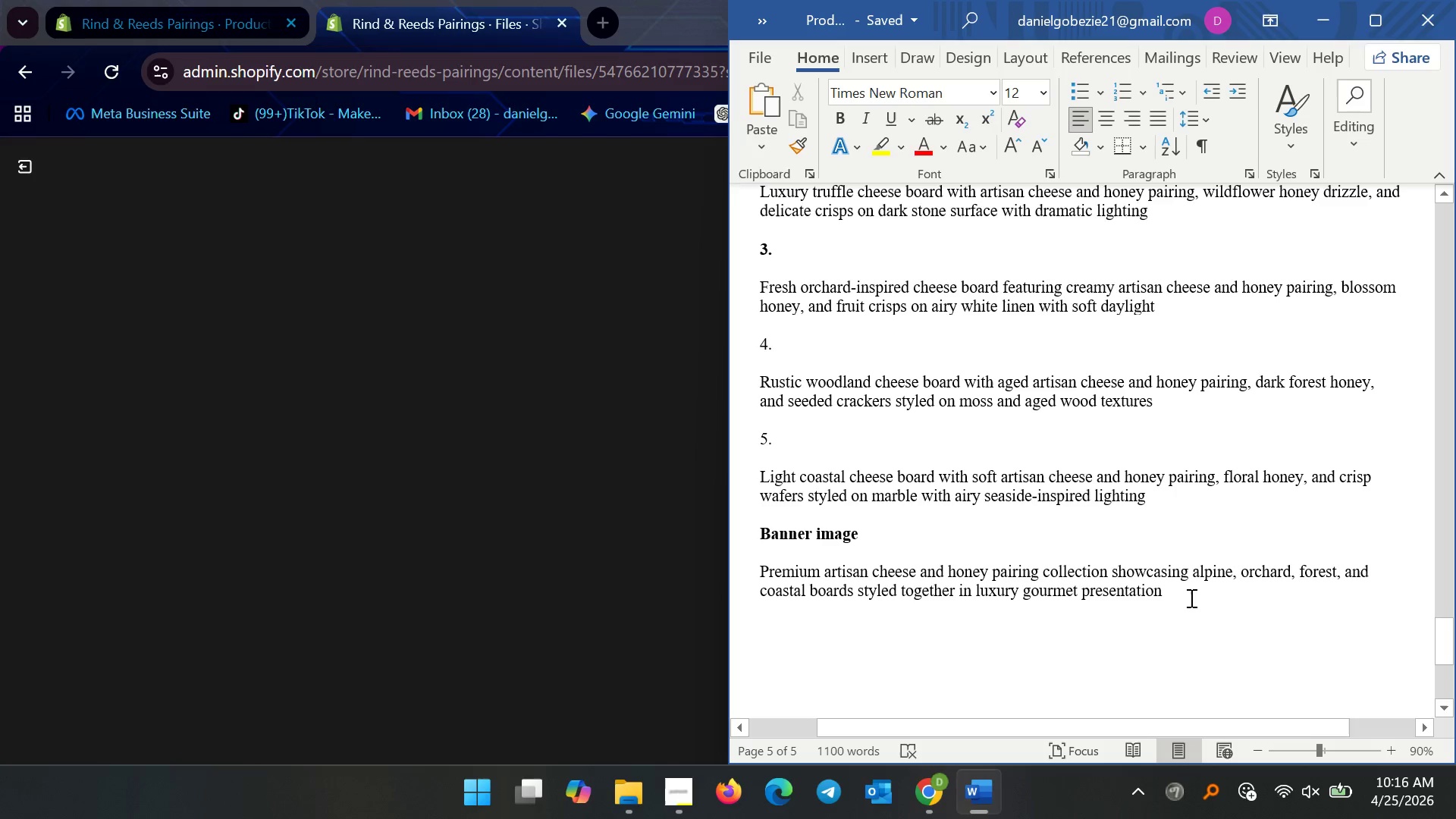 
left_click_drag(start_coordinate=[1188, 592], to_coordinate=[752, 578])
 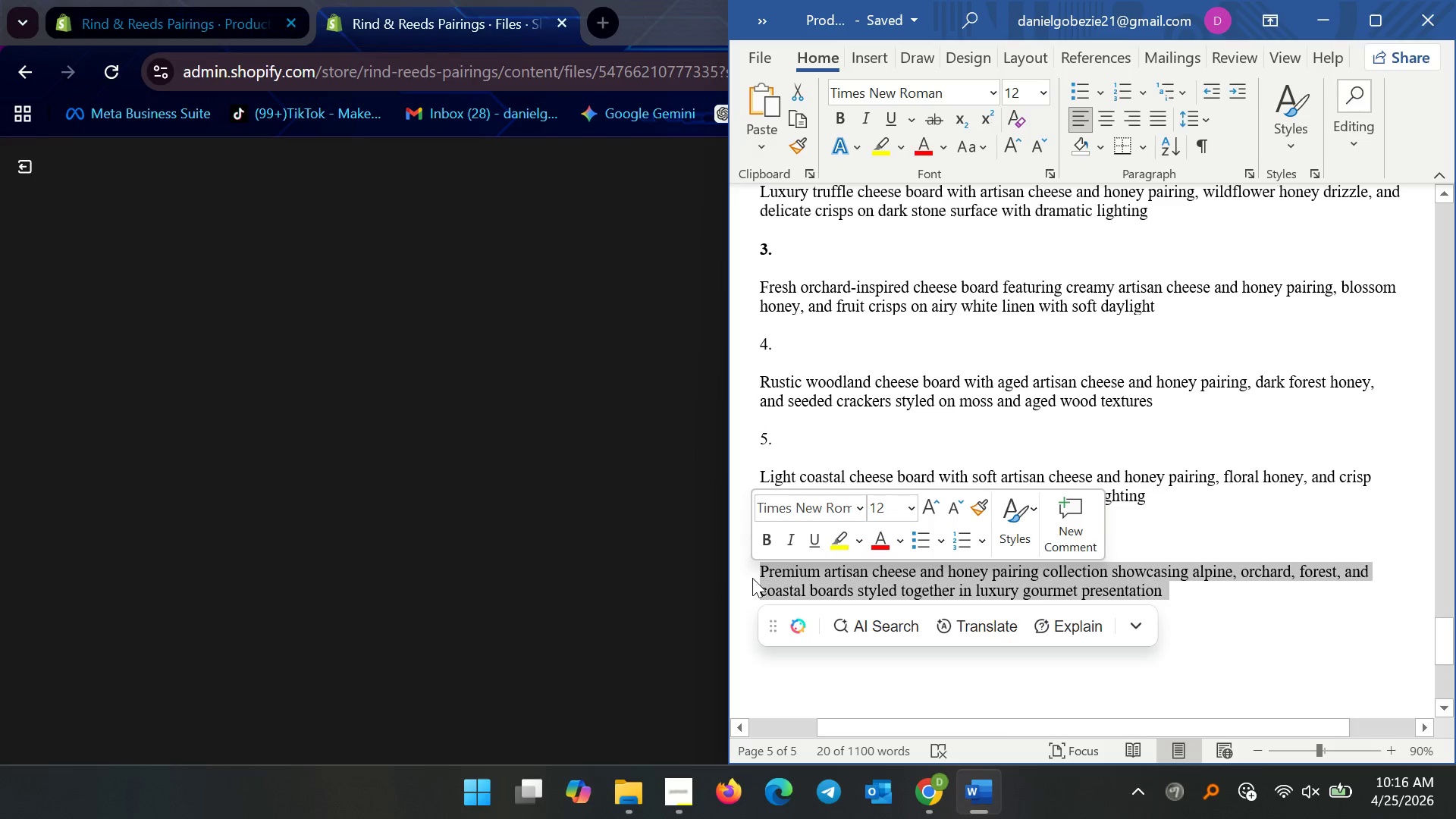 
key(Control+C)
 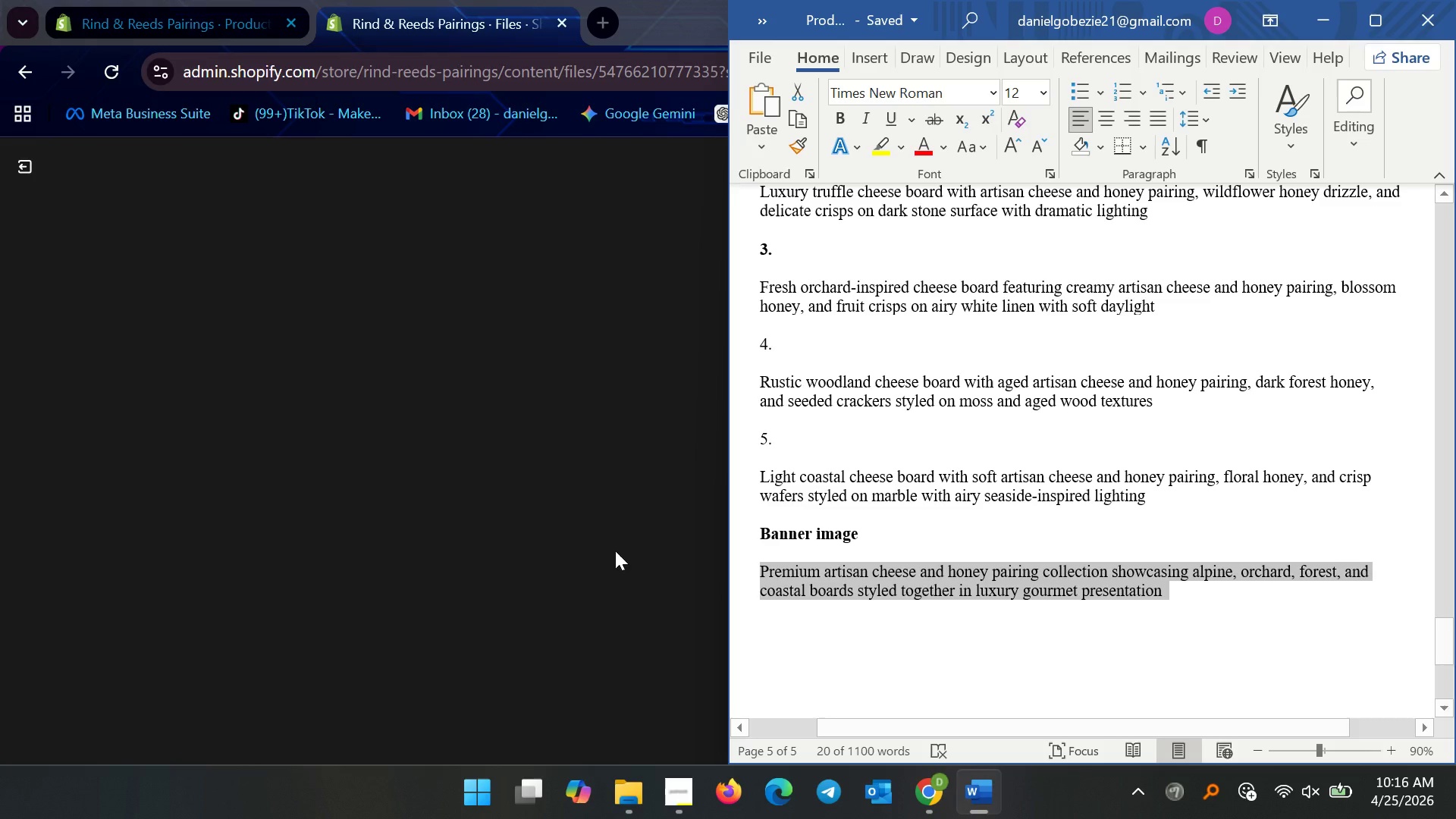 
key(Control+C)
 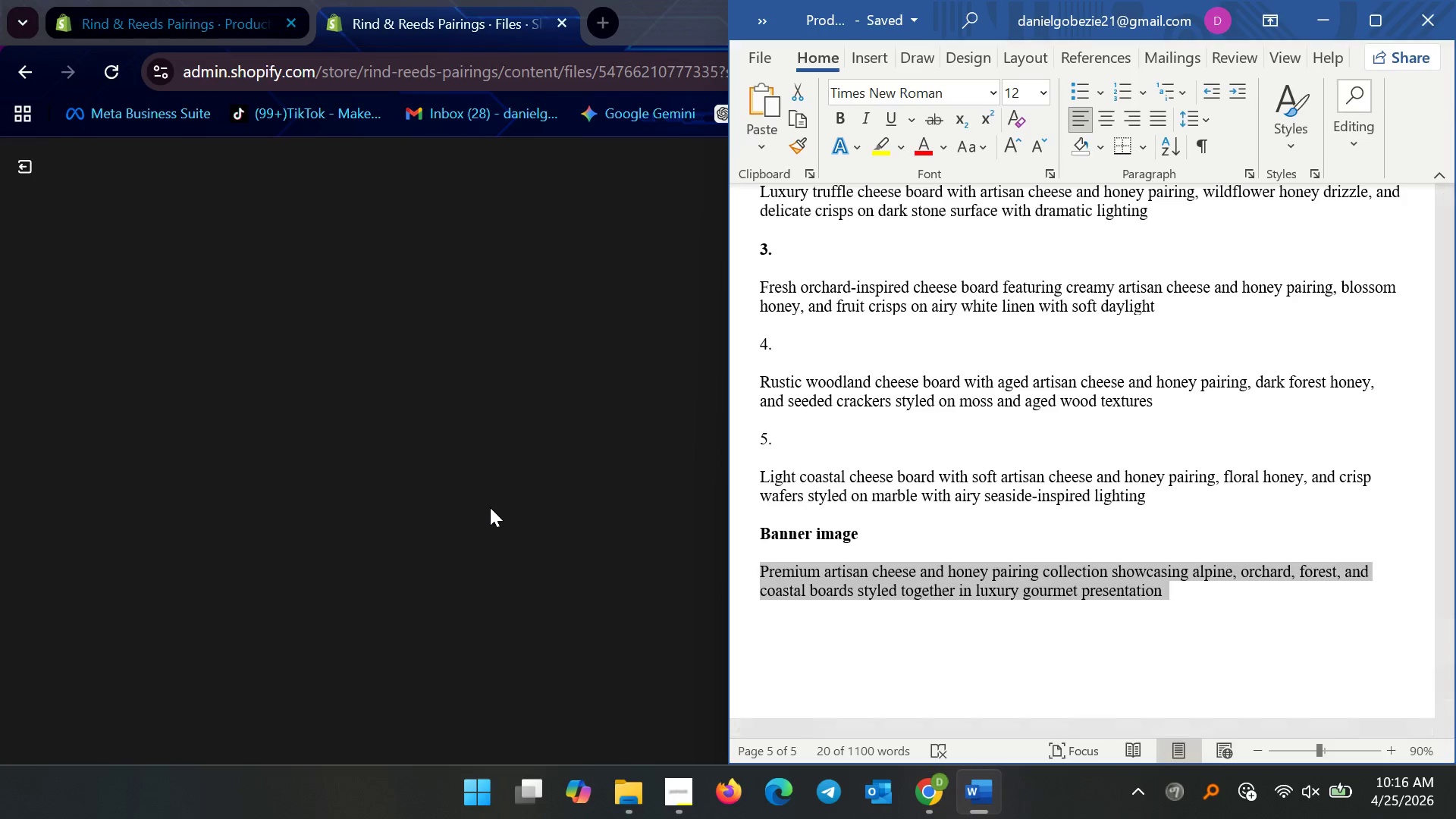 
left_click([490, 507])
 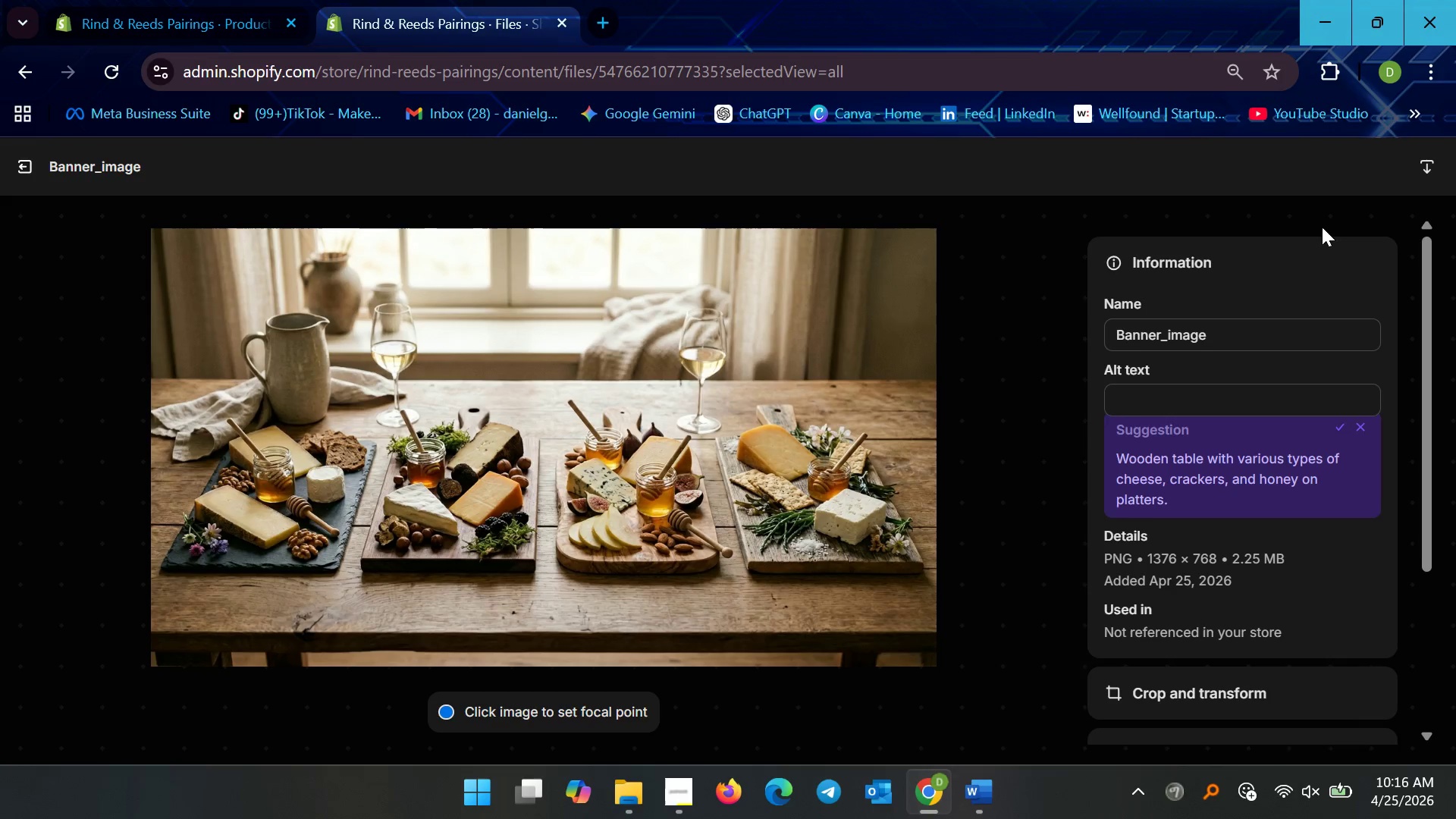 
wait(6.31)
 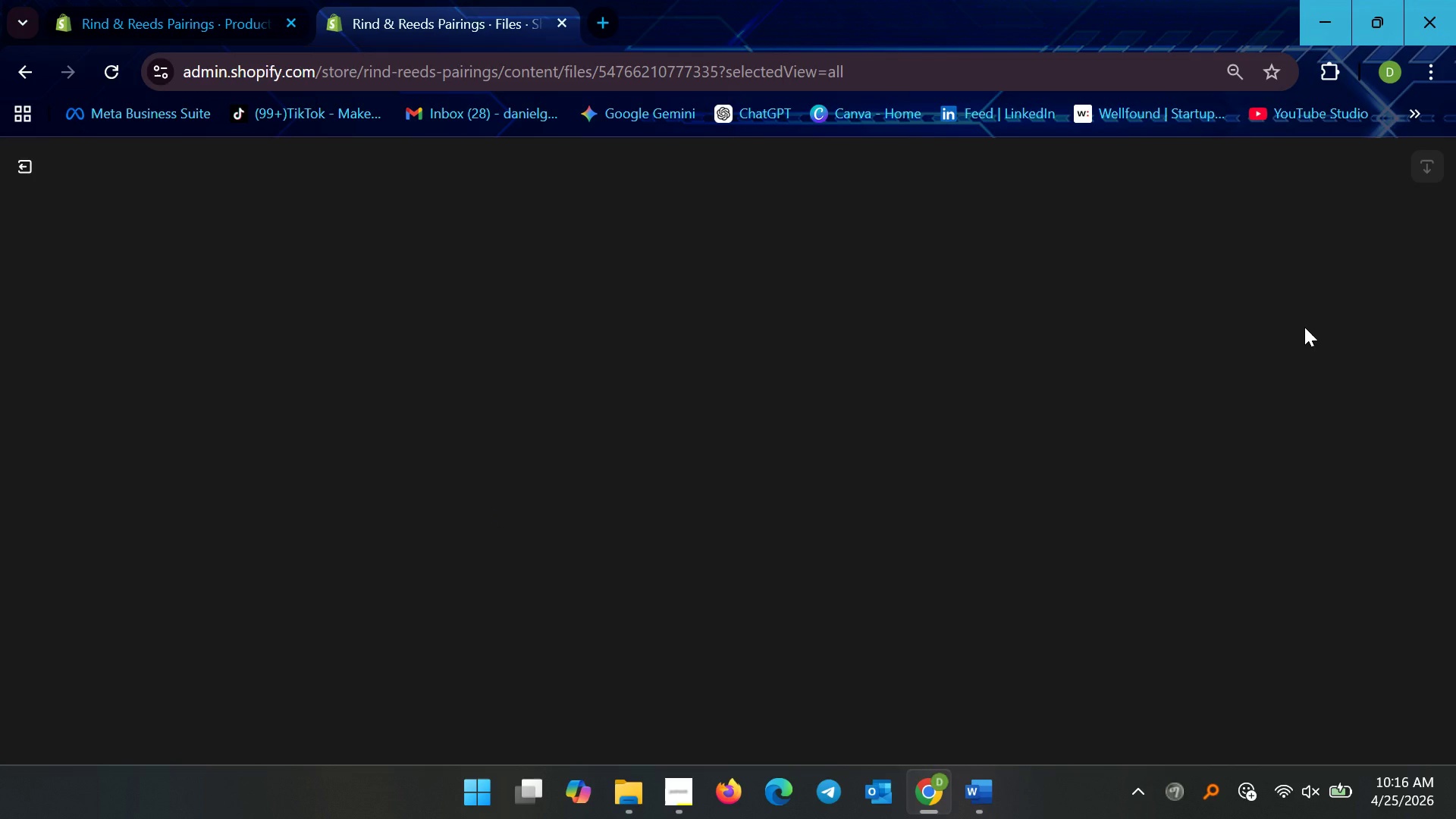 
left_click([1341, 434])
 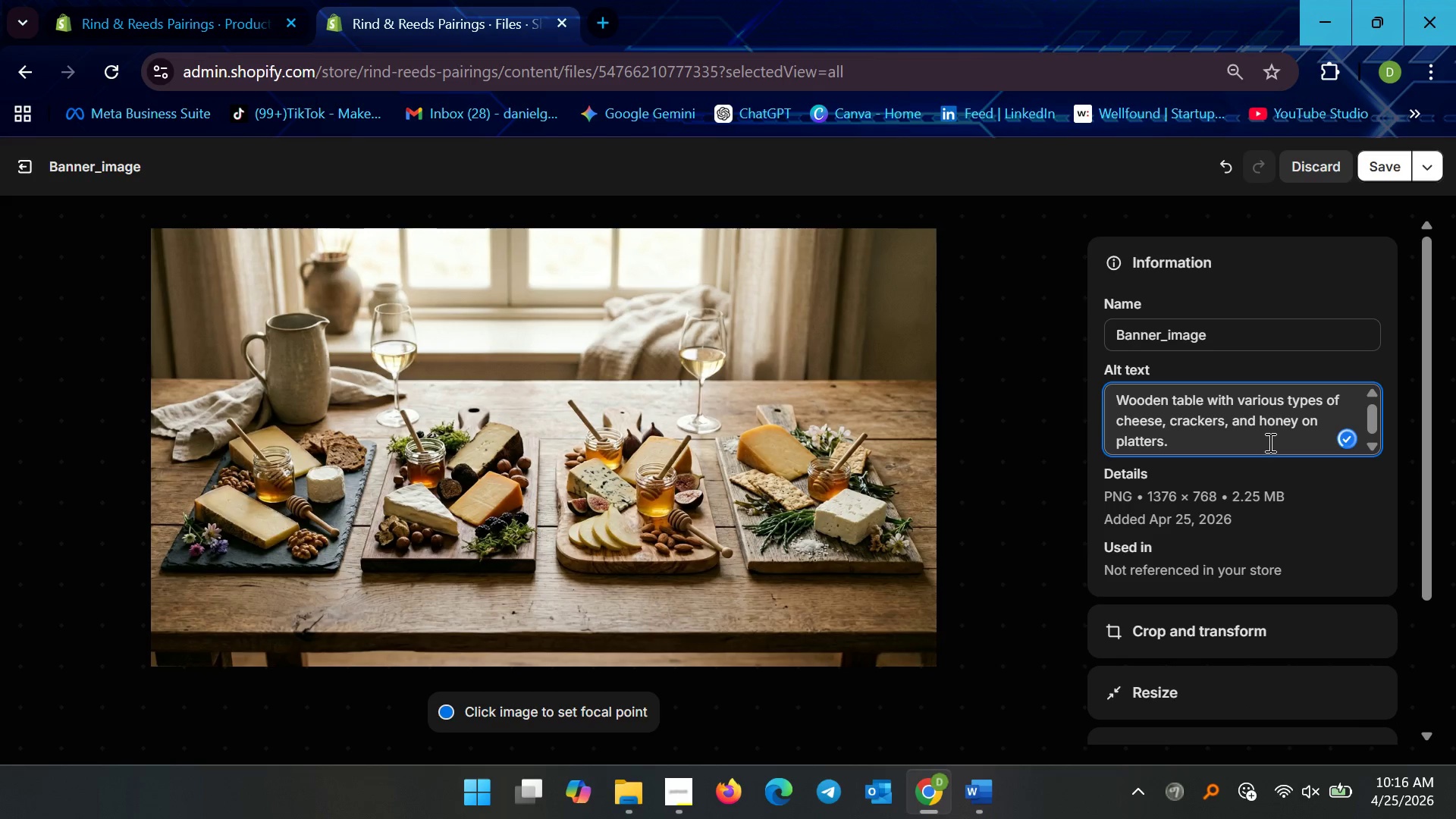 
key(Shift+Enter)
 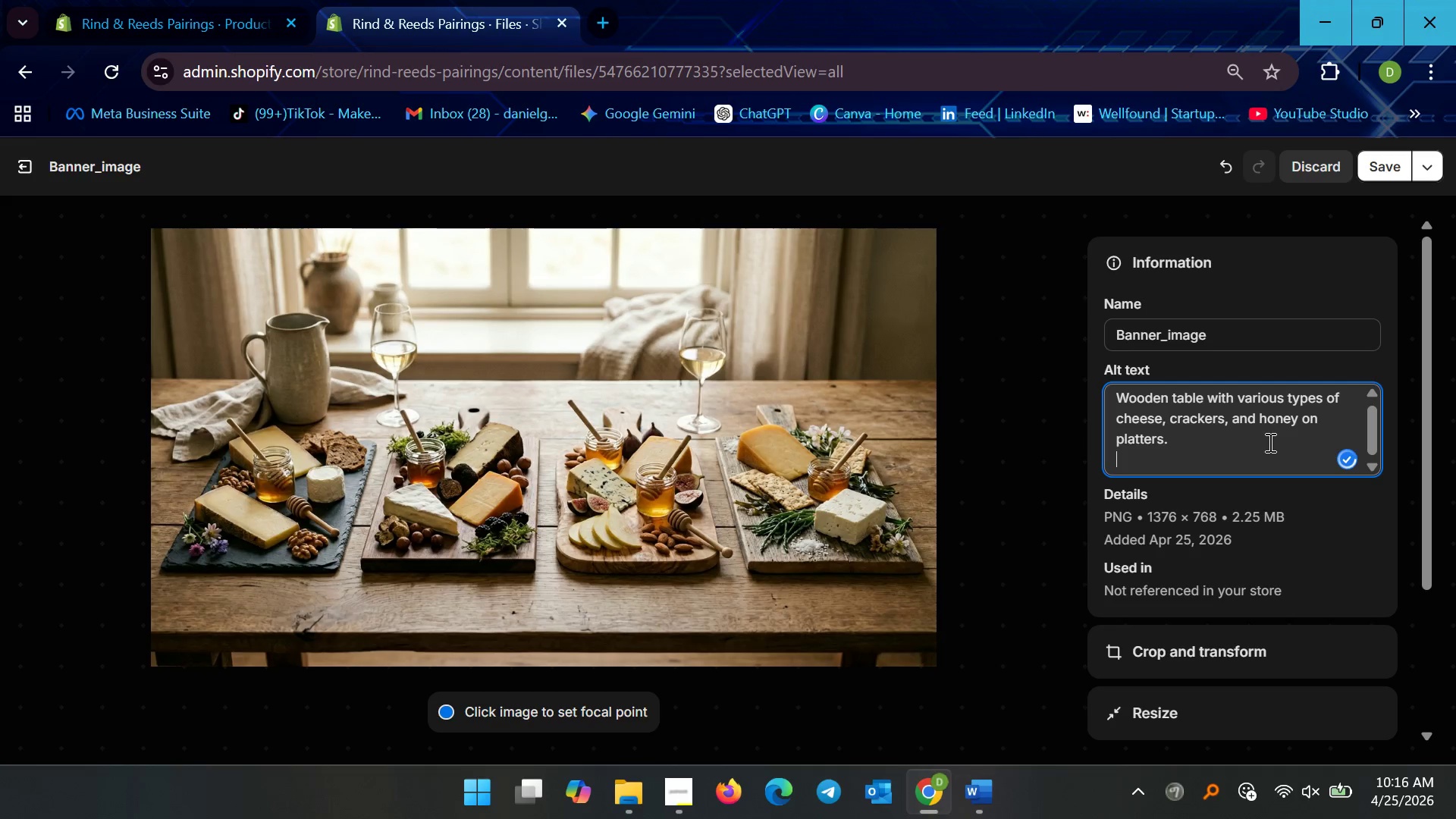 
key(Shift+Enter)
 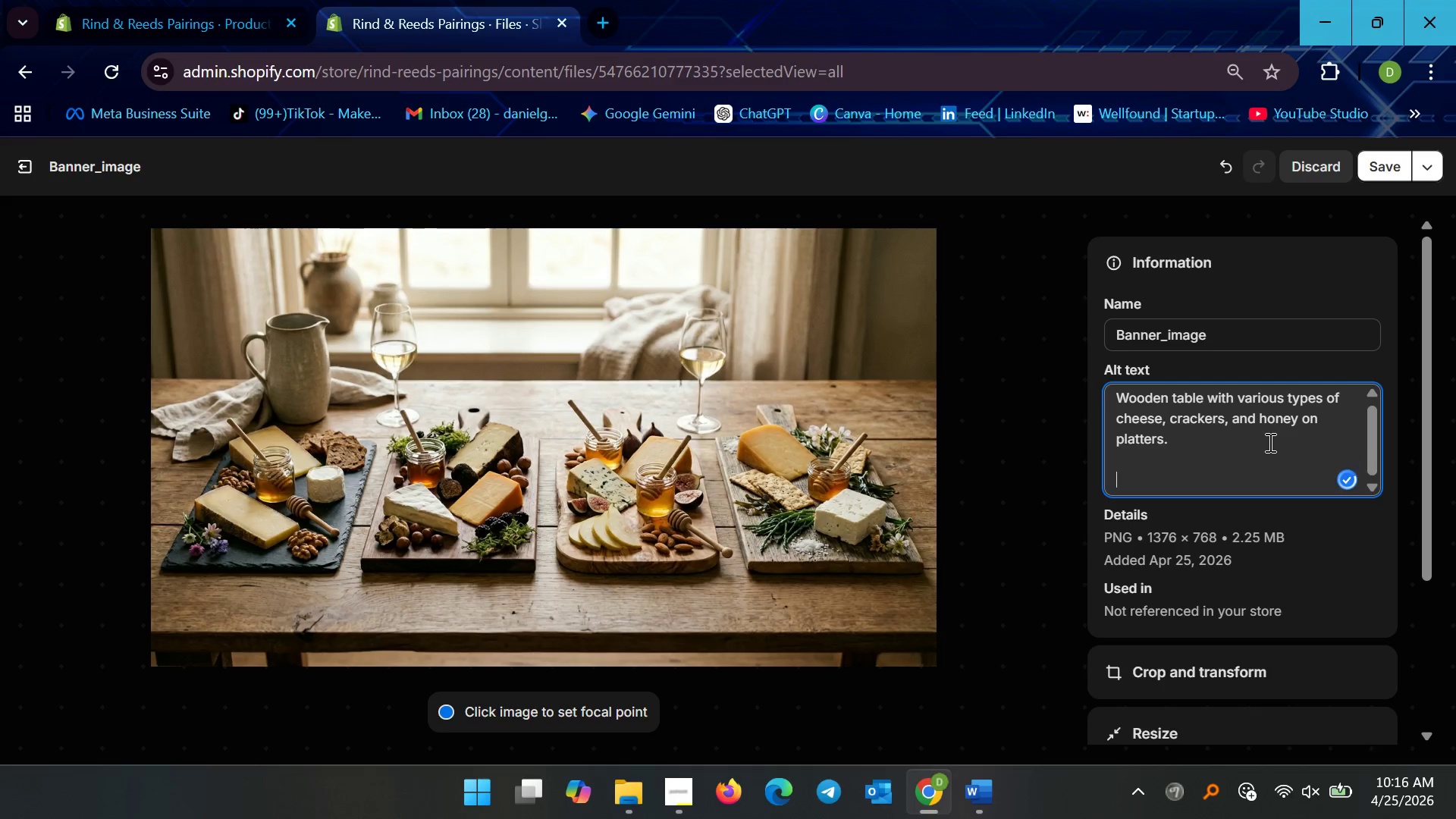 
key(Control+V)
 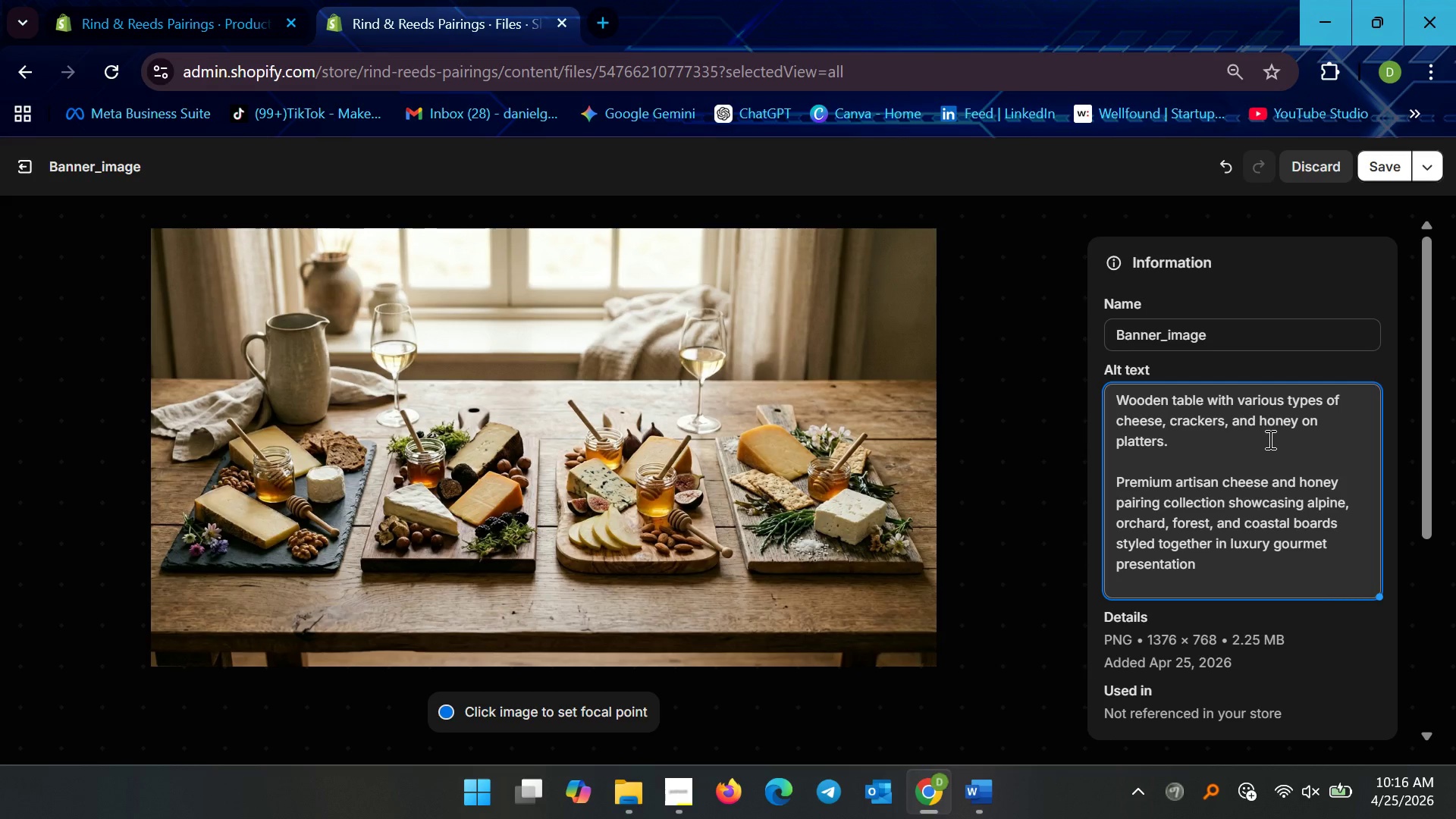 
scroll: coordinate [1269, 438], scroll_direction: up, amount: 3.0
 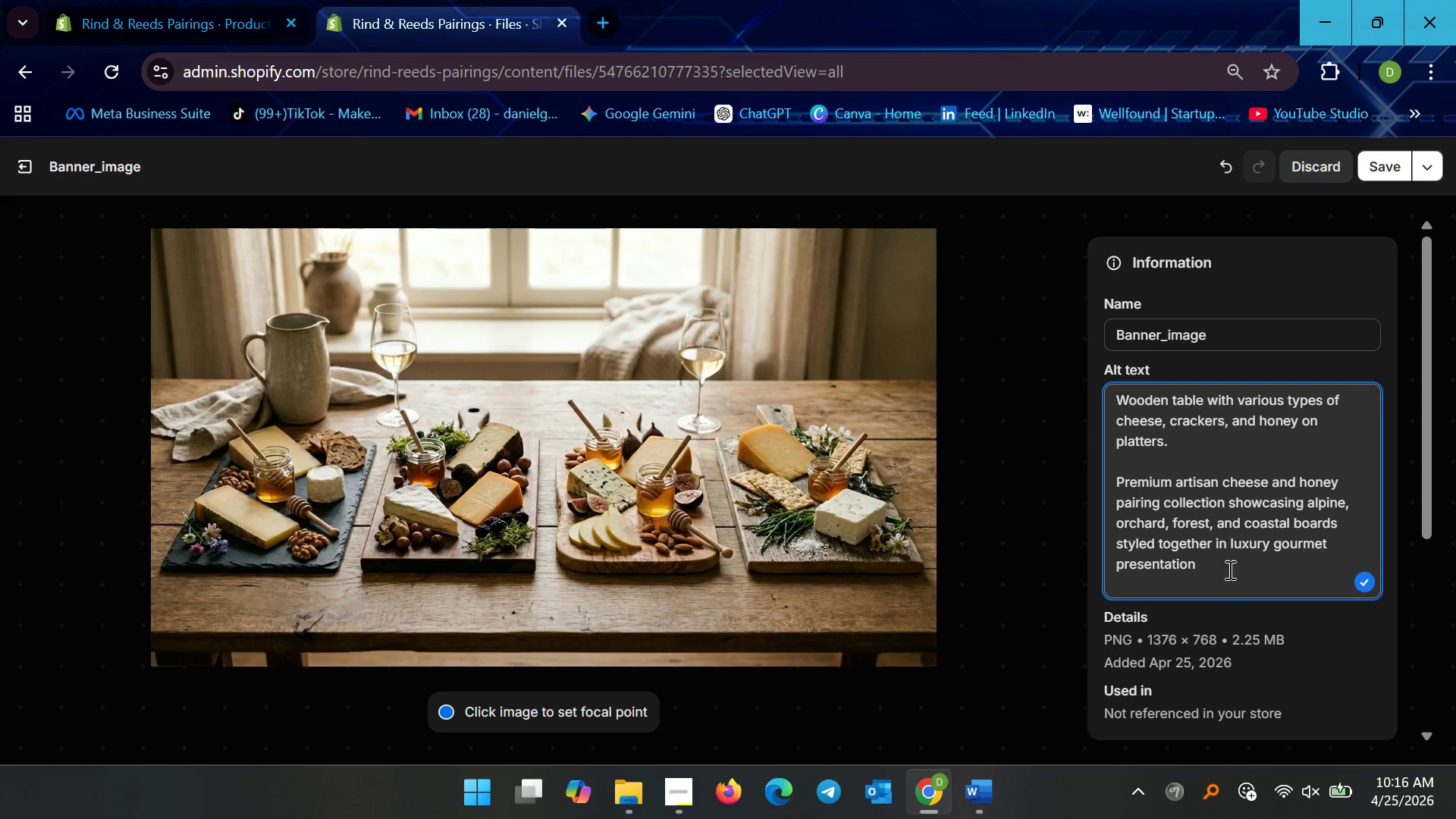 
wait(19.79)
 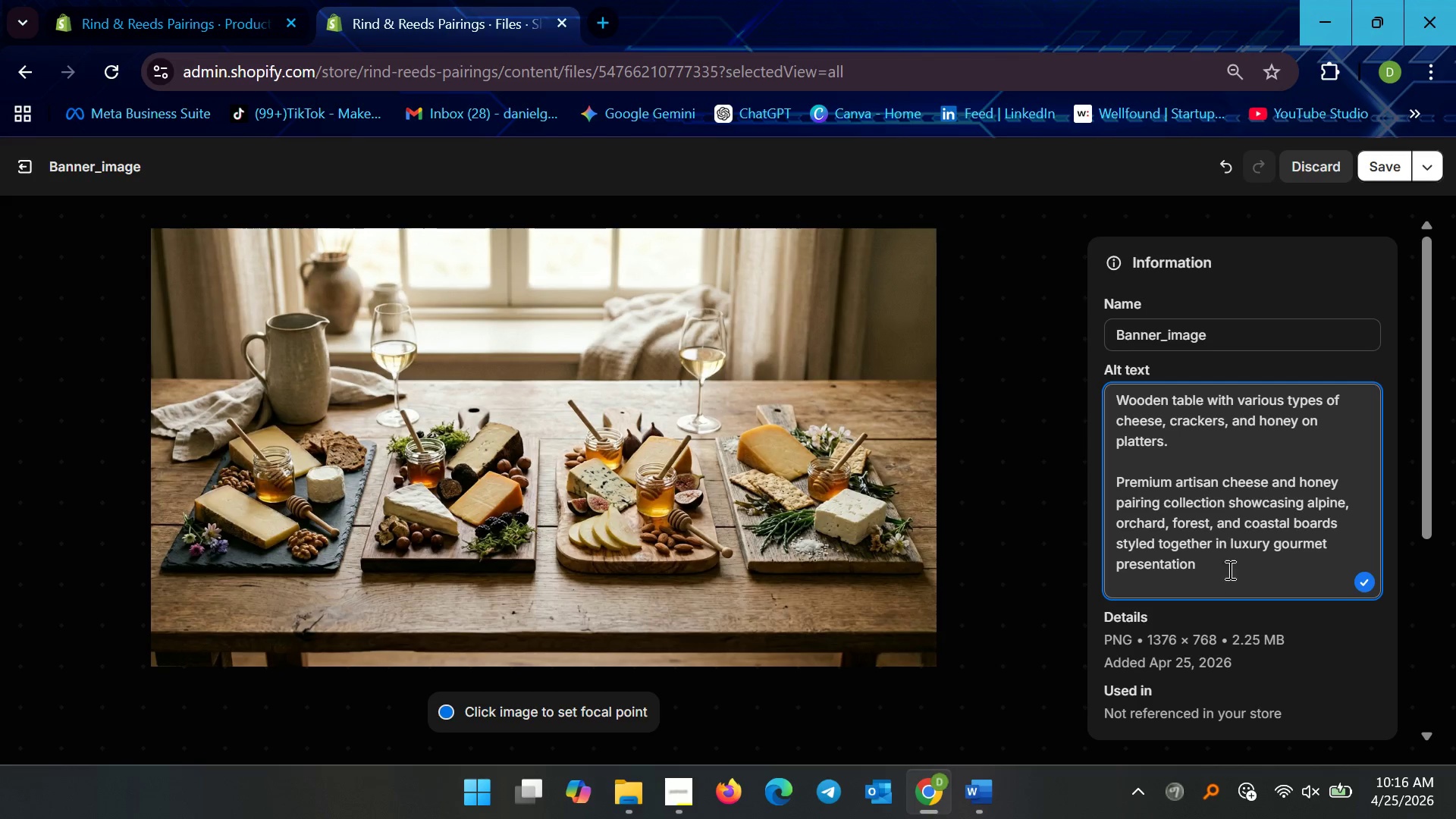 
left_click_drag(start_coordinate=[1202, 406], to_coordinate=[1074, 403])
 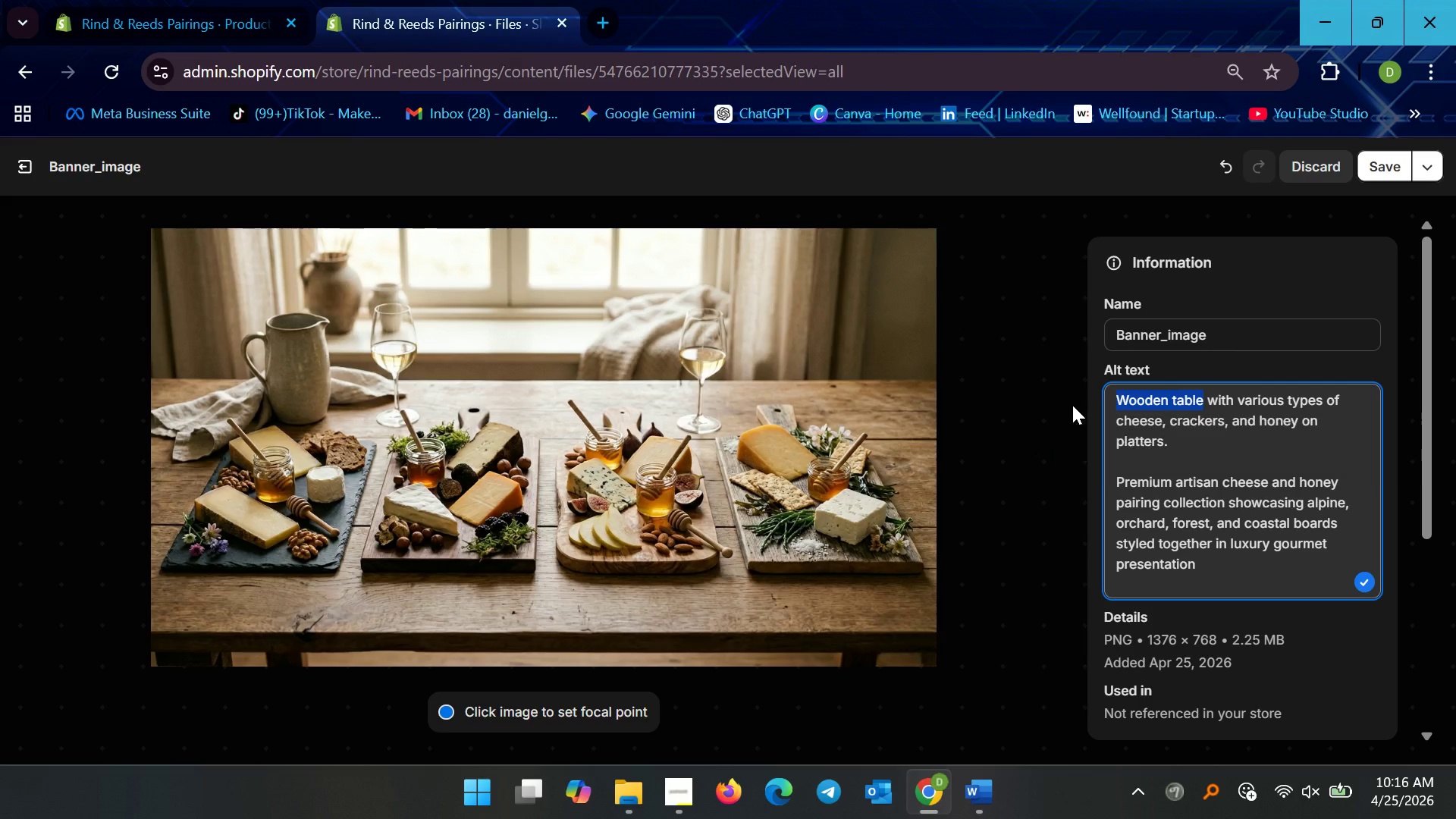 
key(Control+X)
 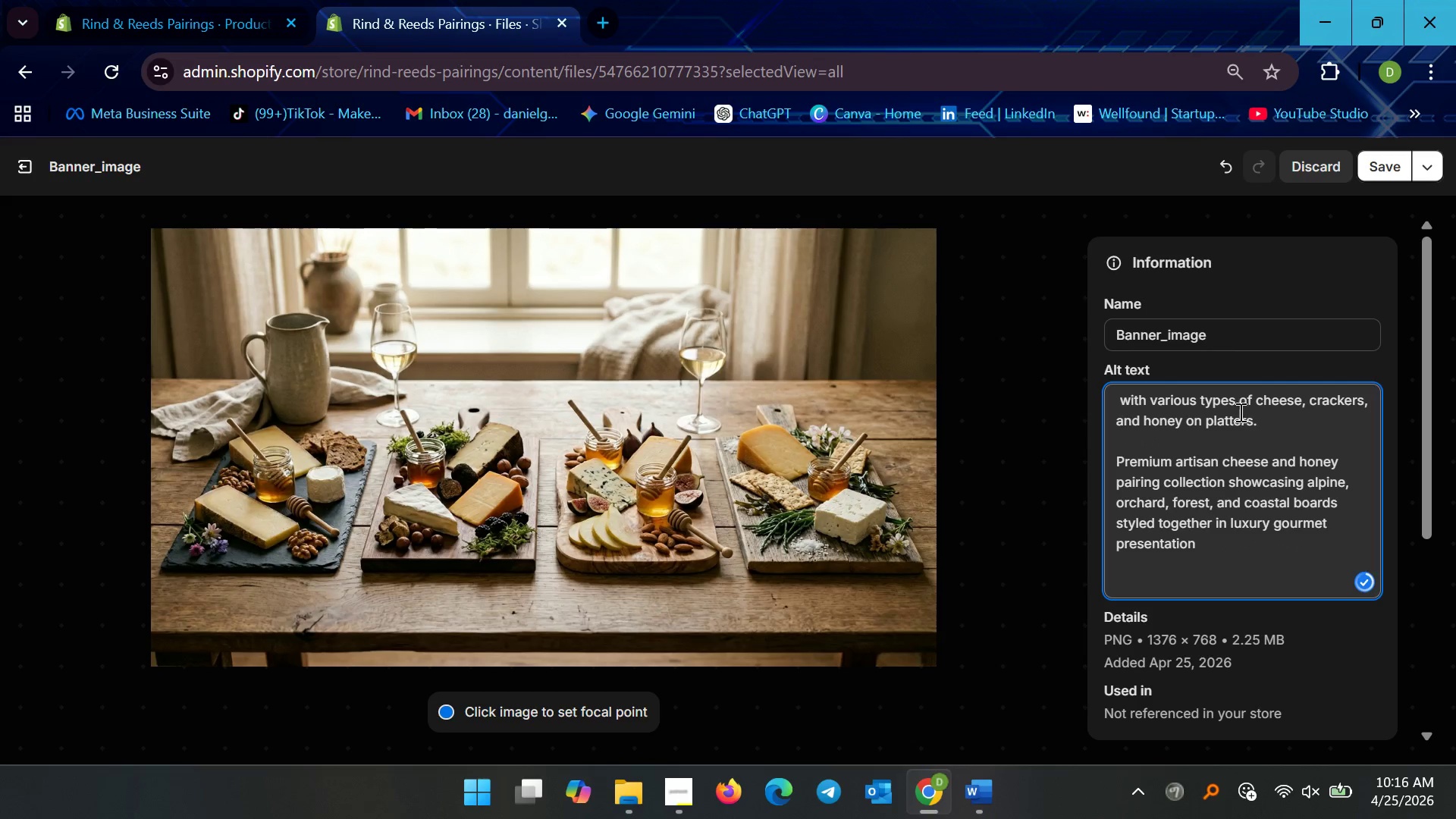 
left_click_drag(start_coordinate=[1260, 421], to_coordinate=[1088, 397])
 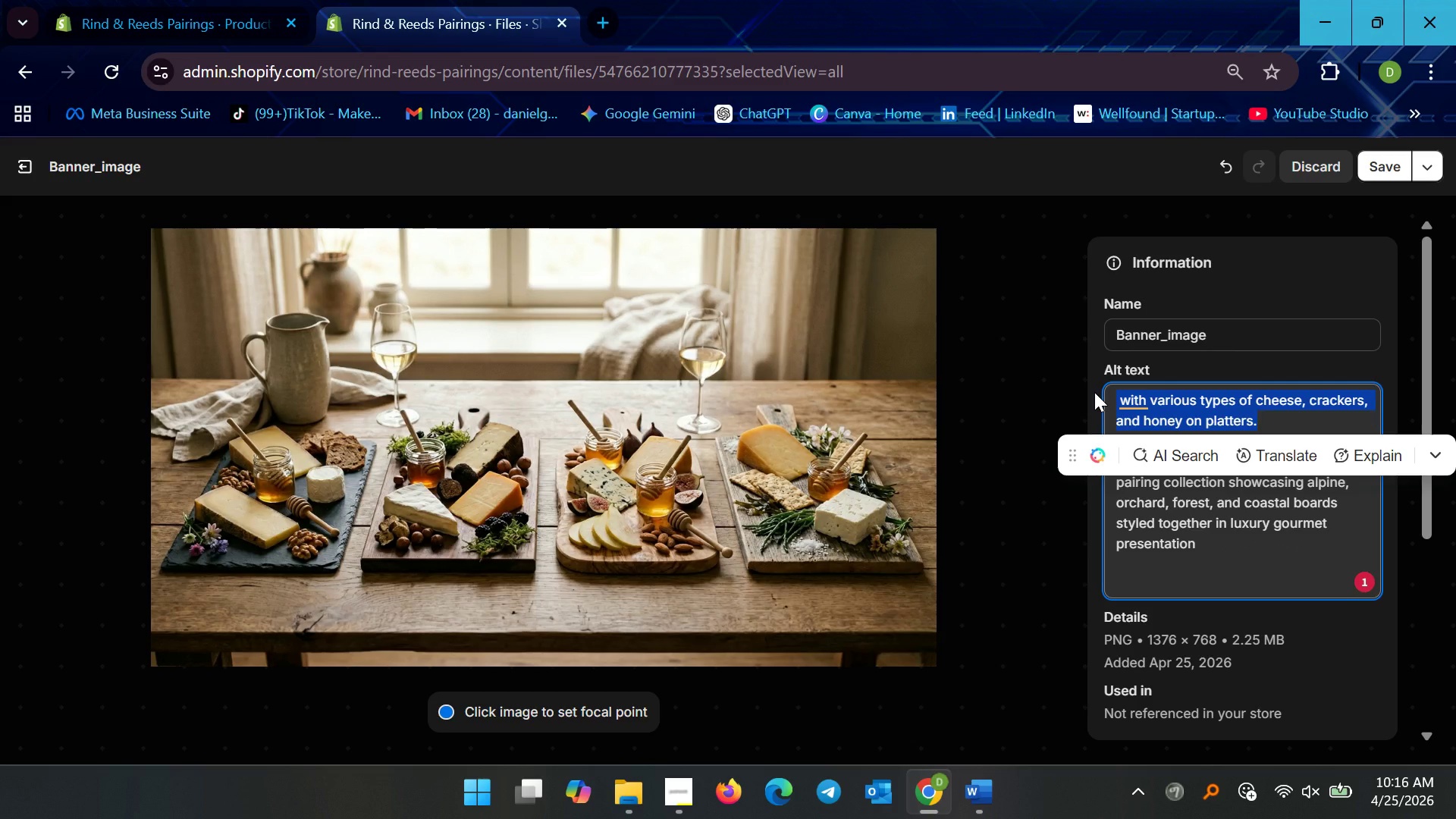 
key(Backspace)
 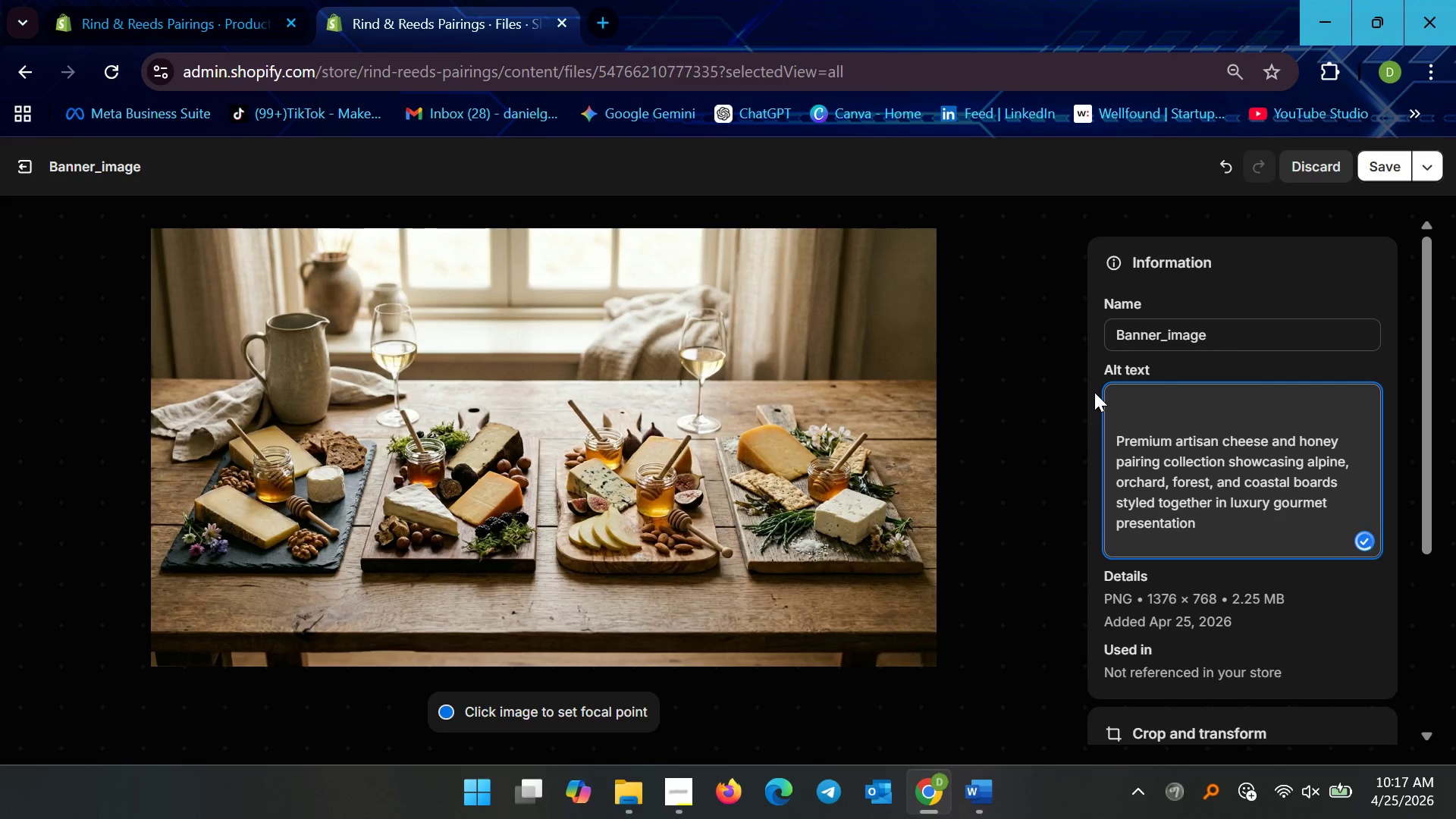 
key(Delete)
 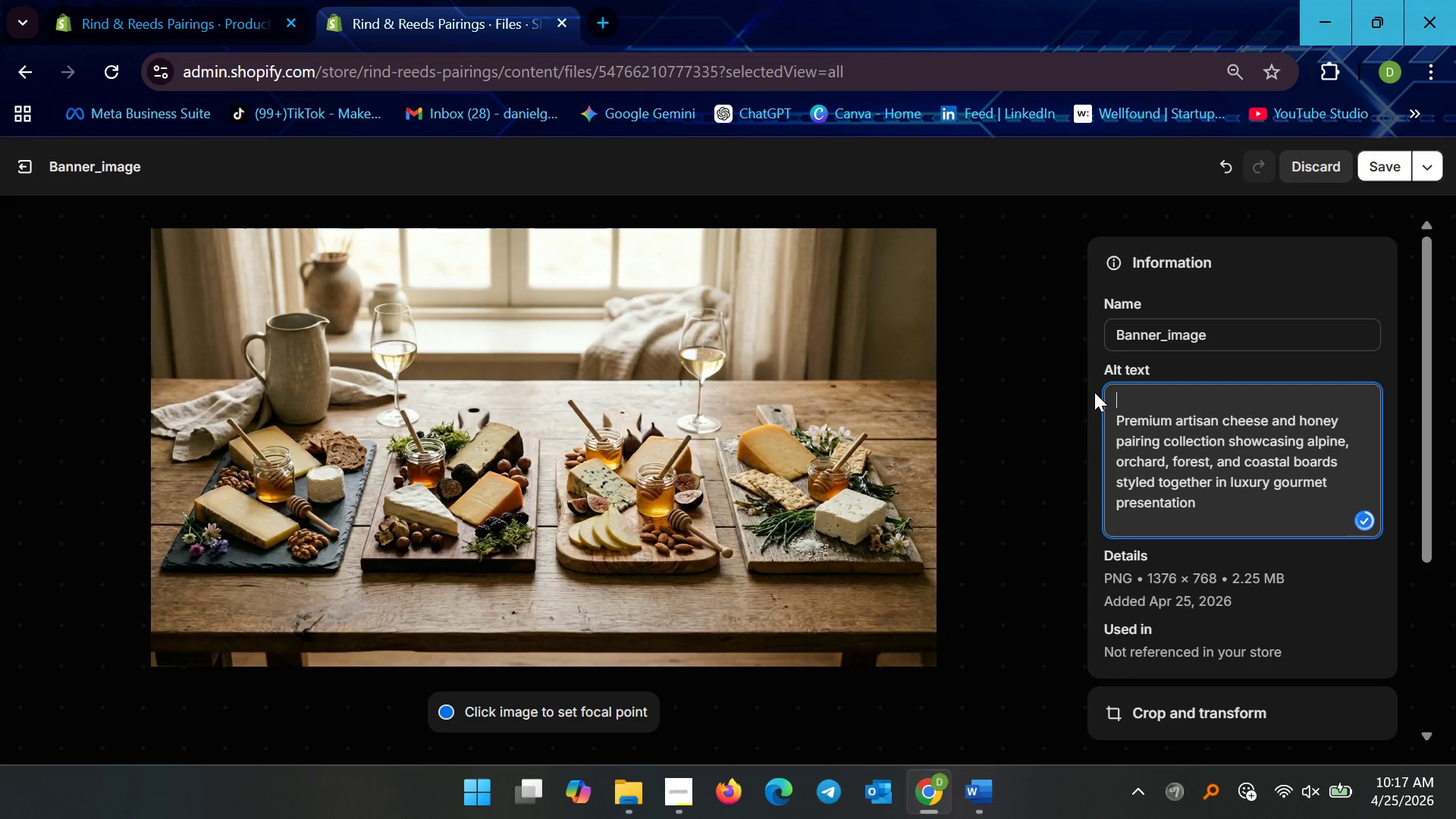 
key(Delete)
 